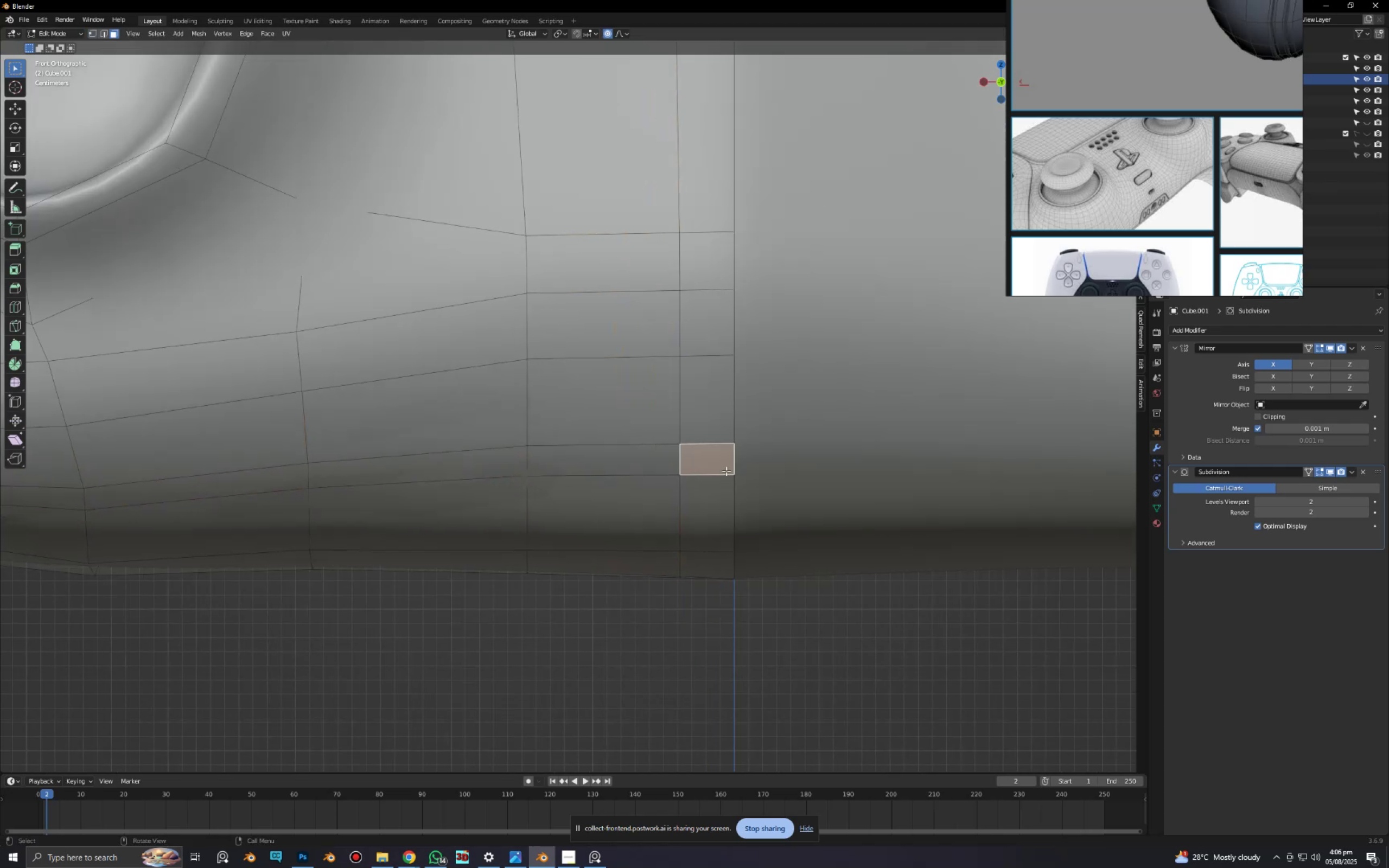 
hold_key(key=ShiftLeft, duration=0.5)
 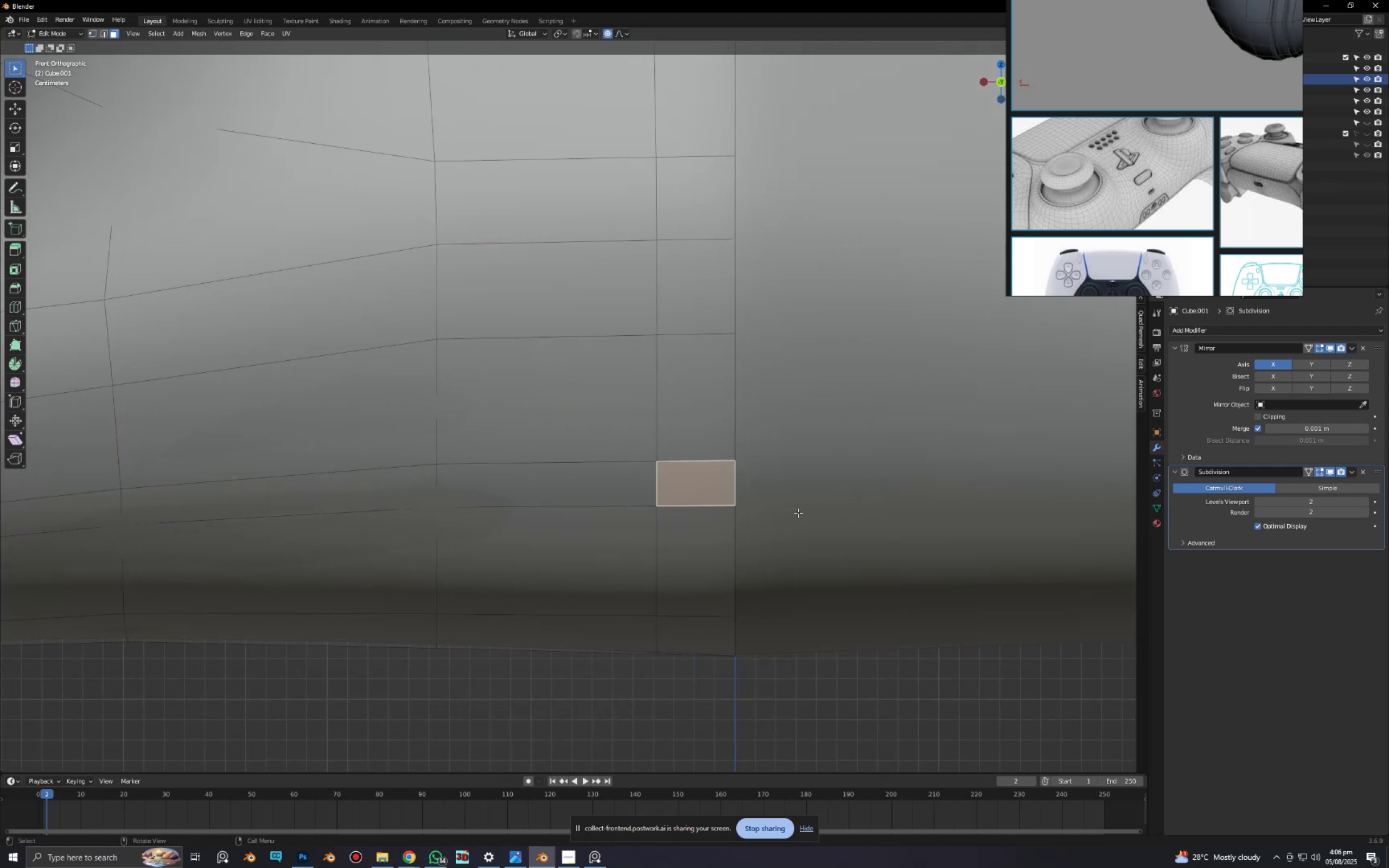 
key(Alt+E)
 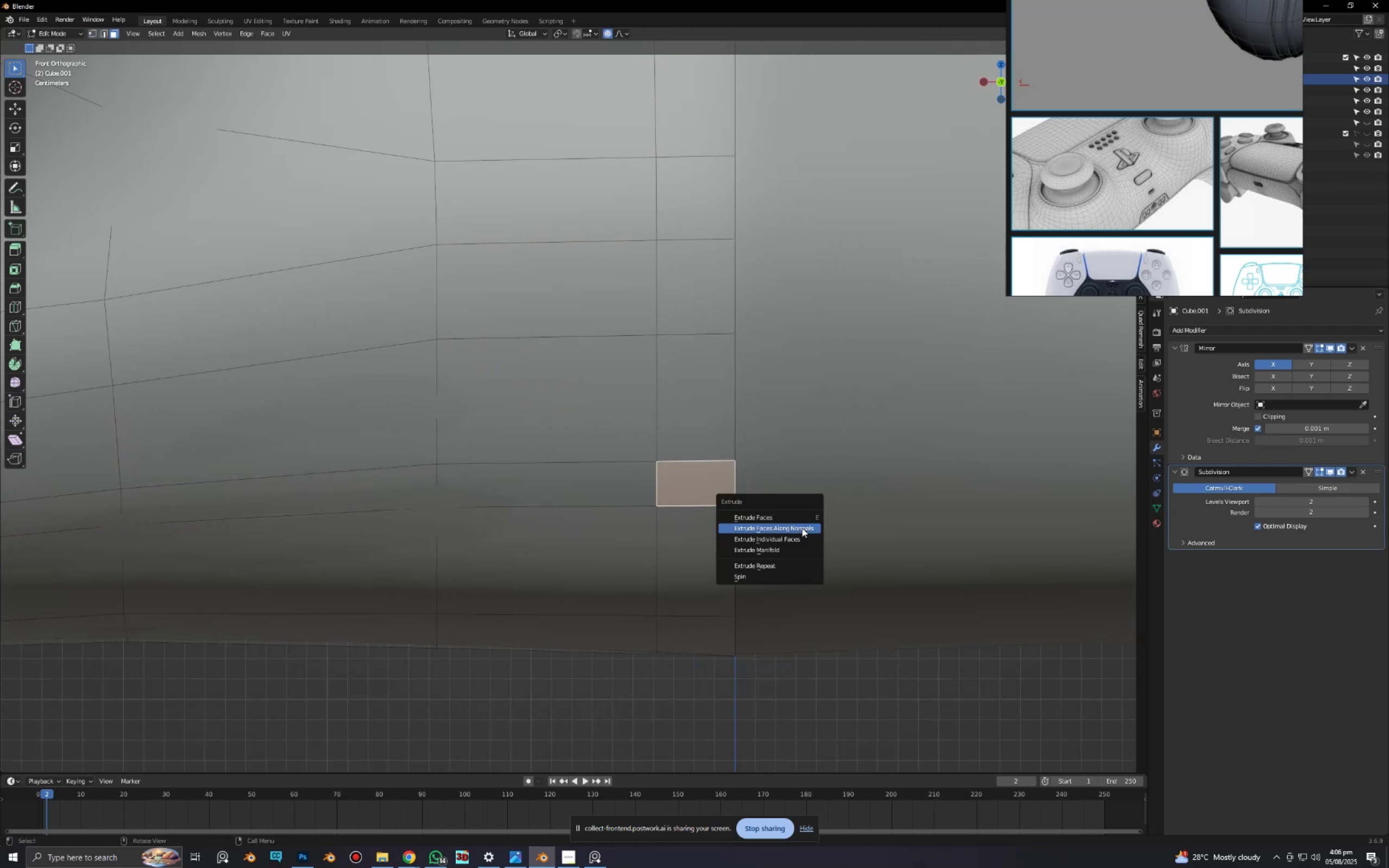 
left_click([802, 528])
 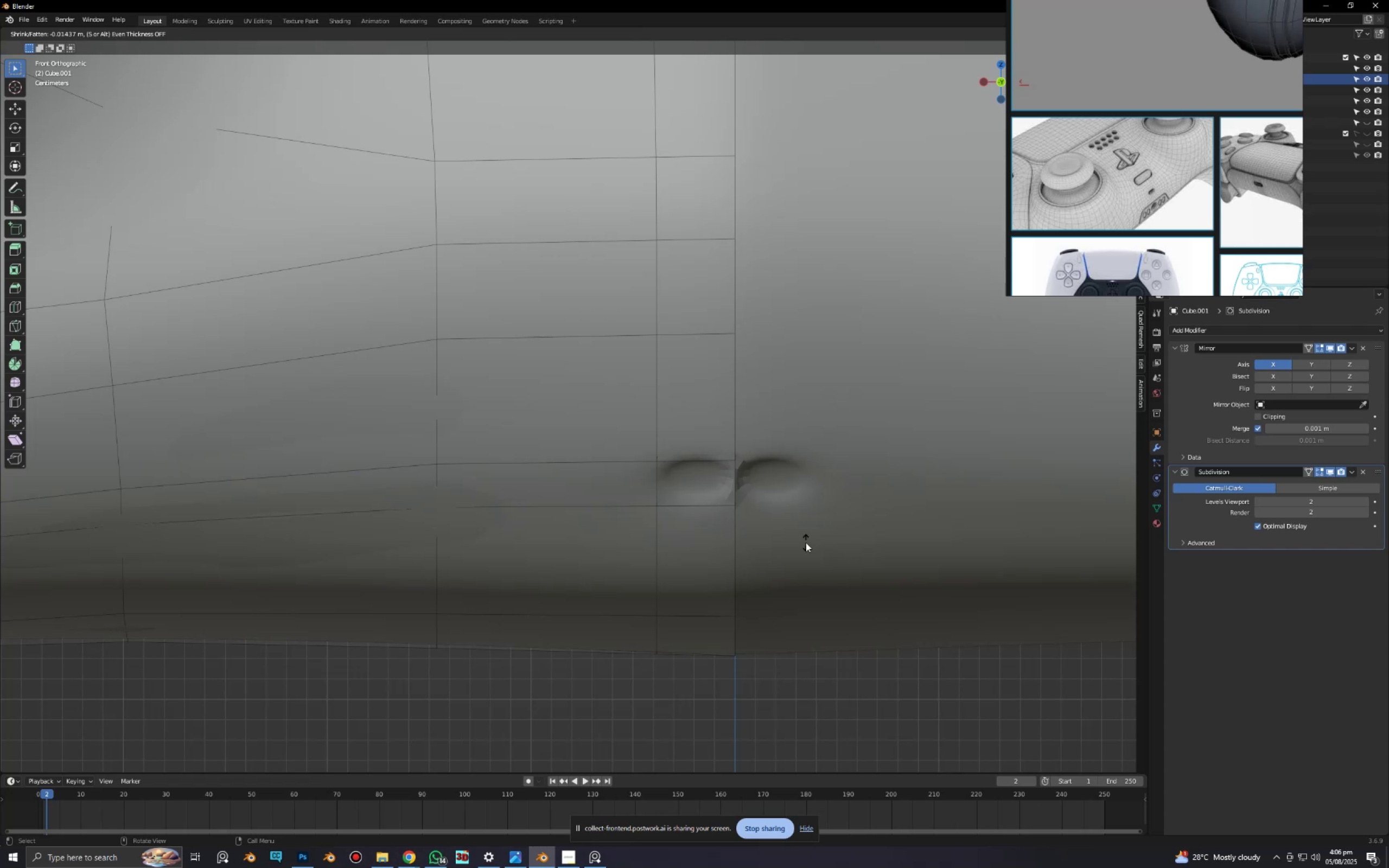 
key(Control+ControlLeft)
 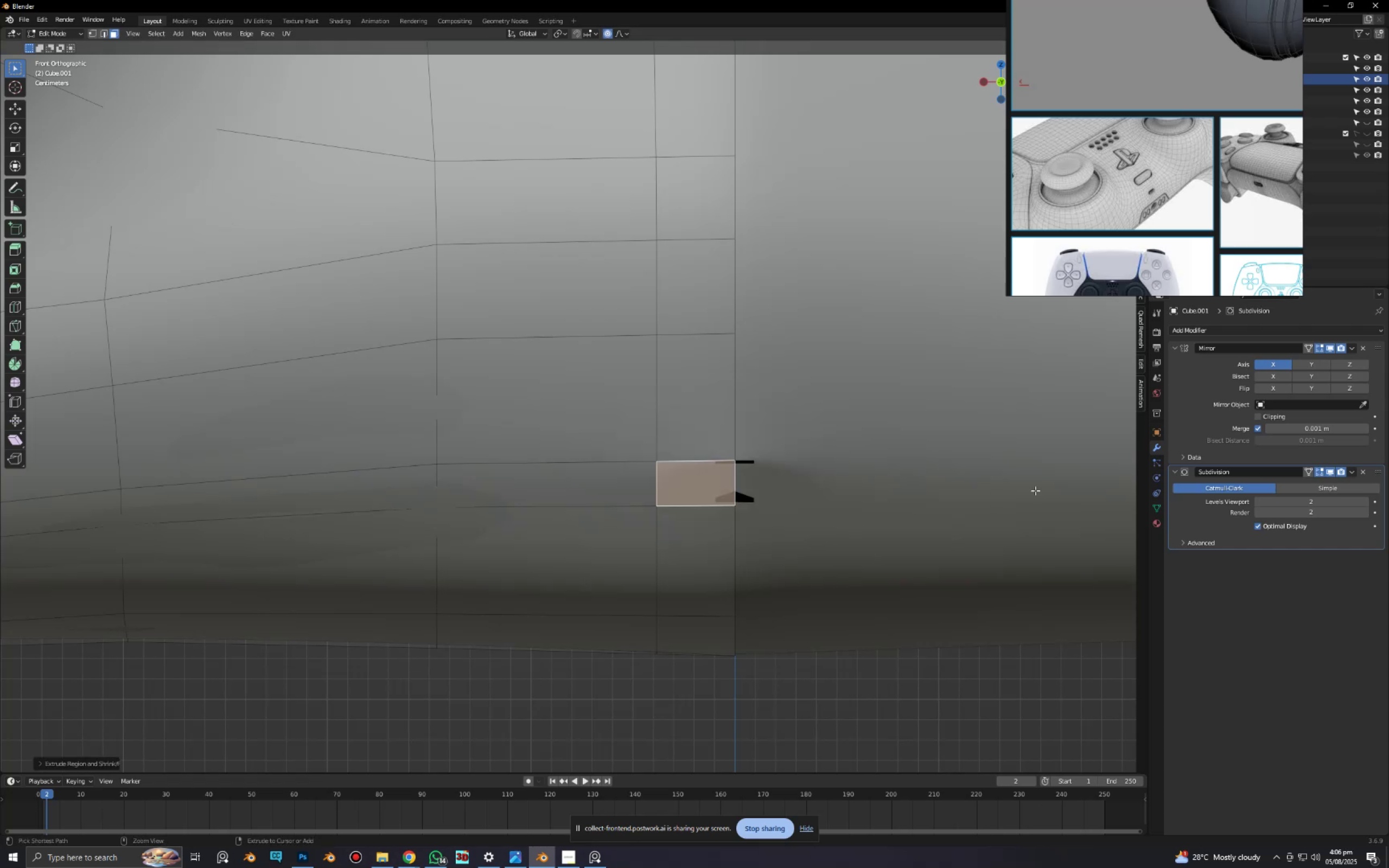 
key(Control+Z)
 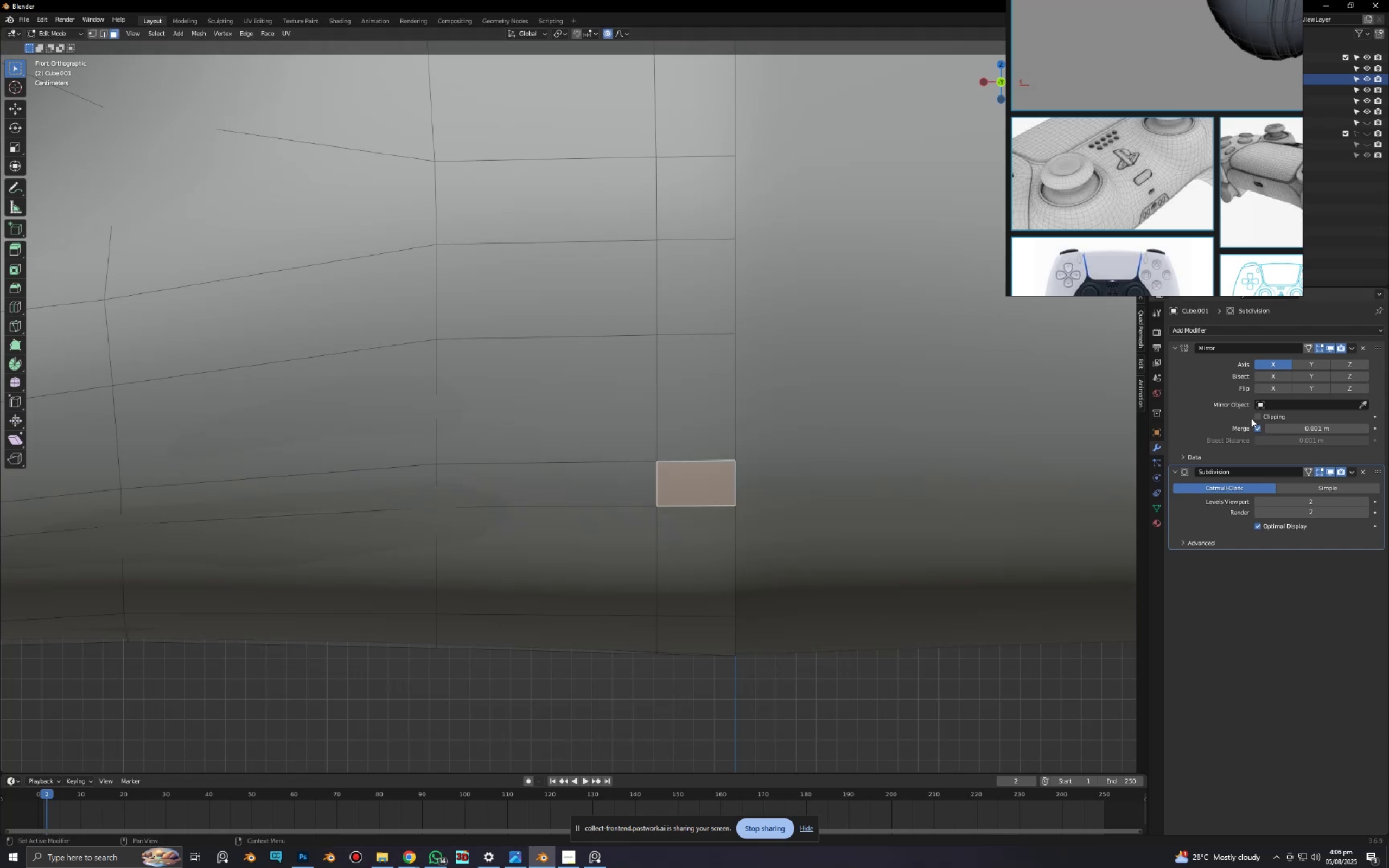 
left_click([1254, 414])
 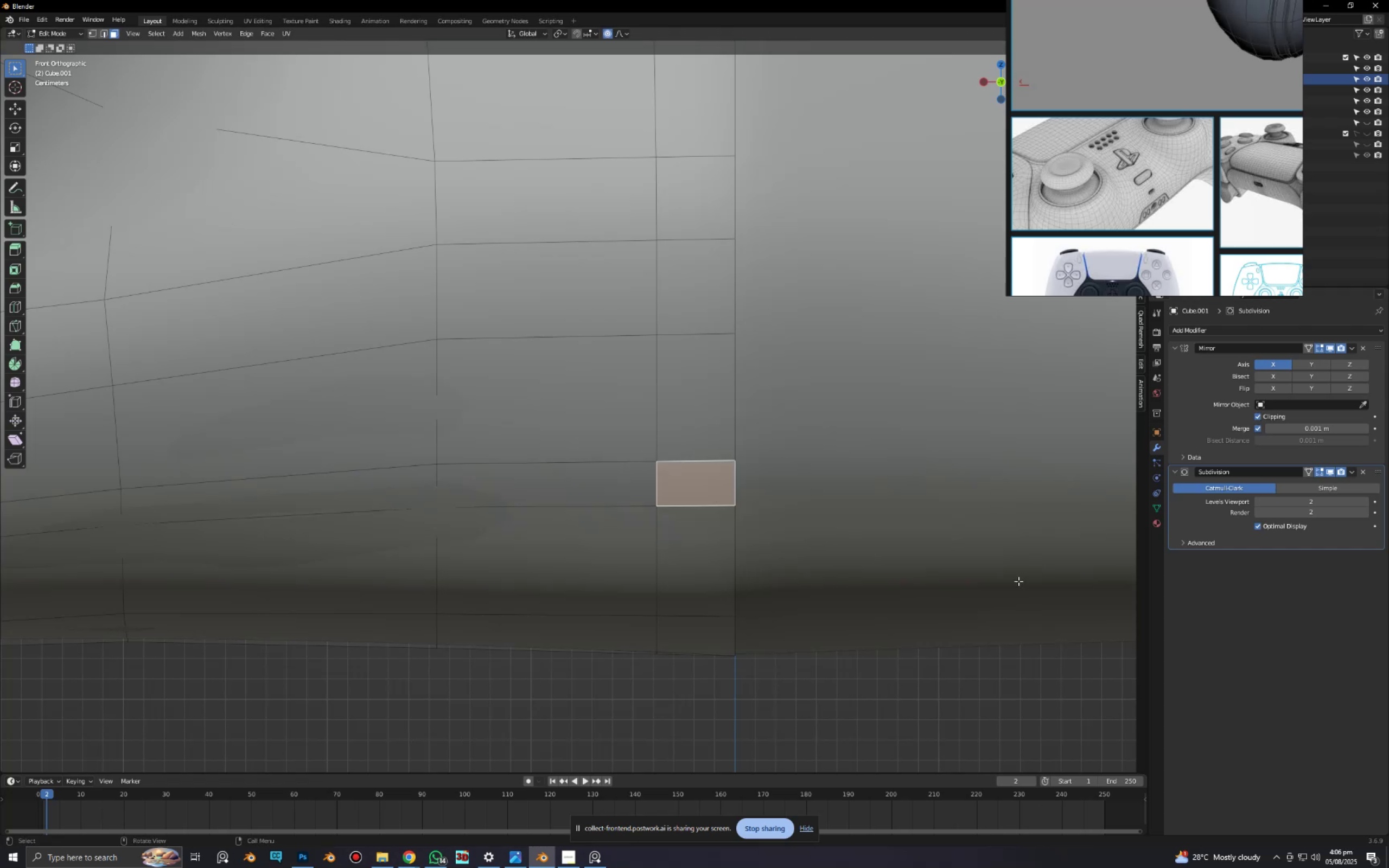 
scroll: coordinate [1006, 590], scroll_direction: up, amount: 2.0
 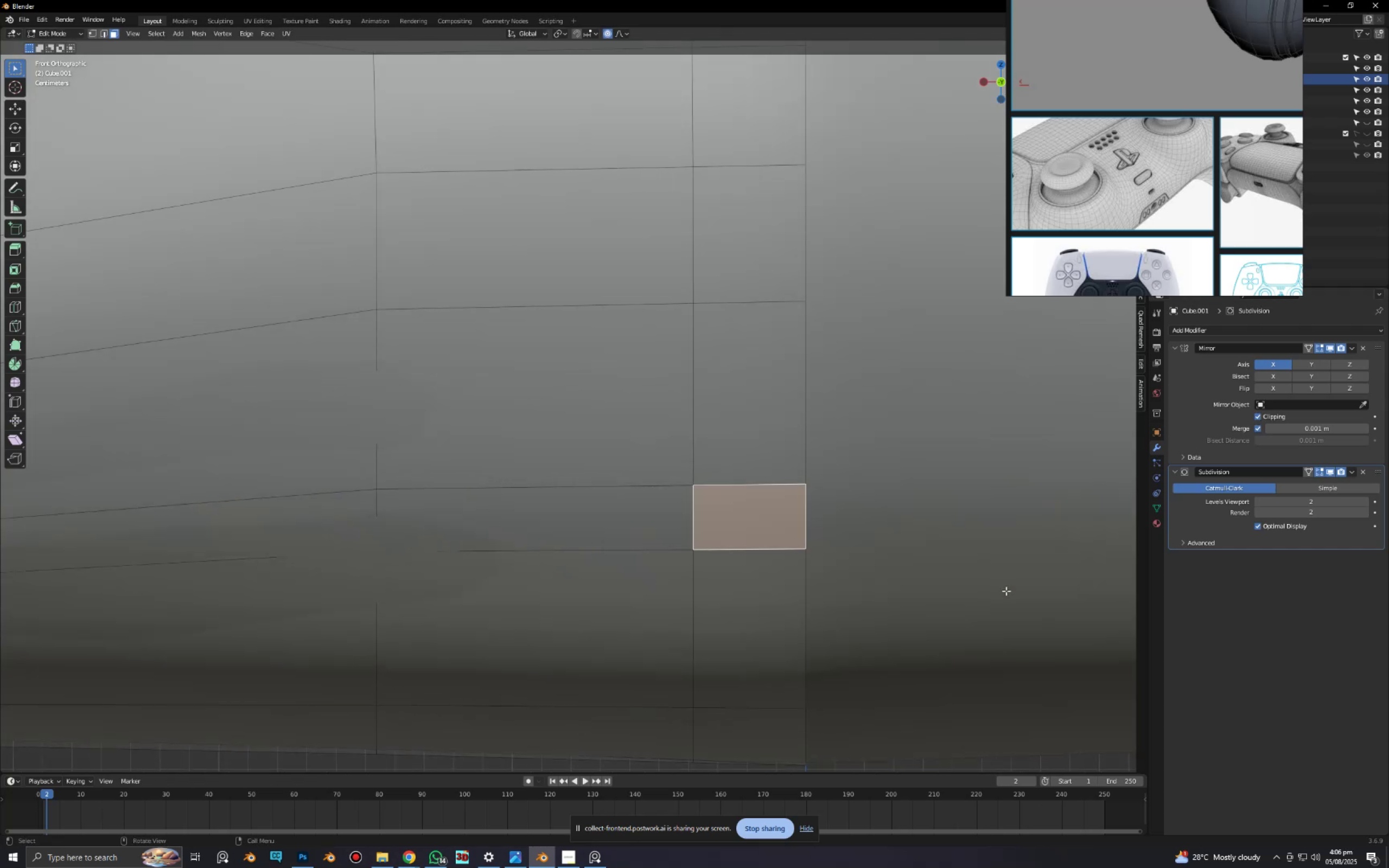 
hold_key(key=ShiftLeft, duration=0.38)
 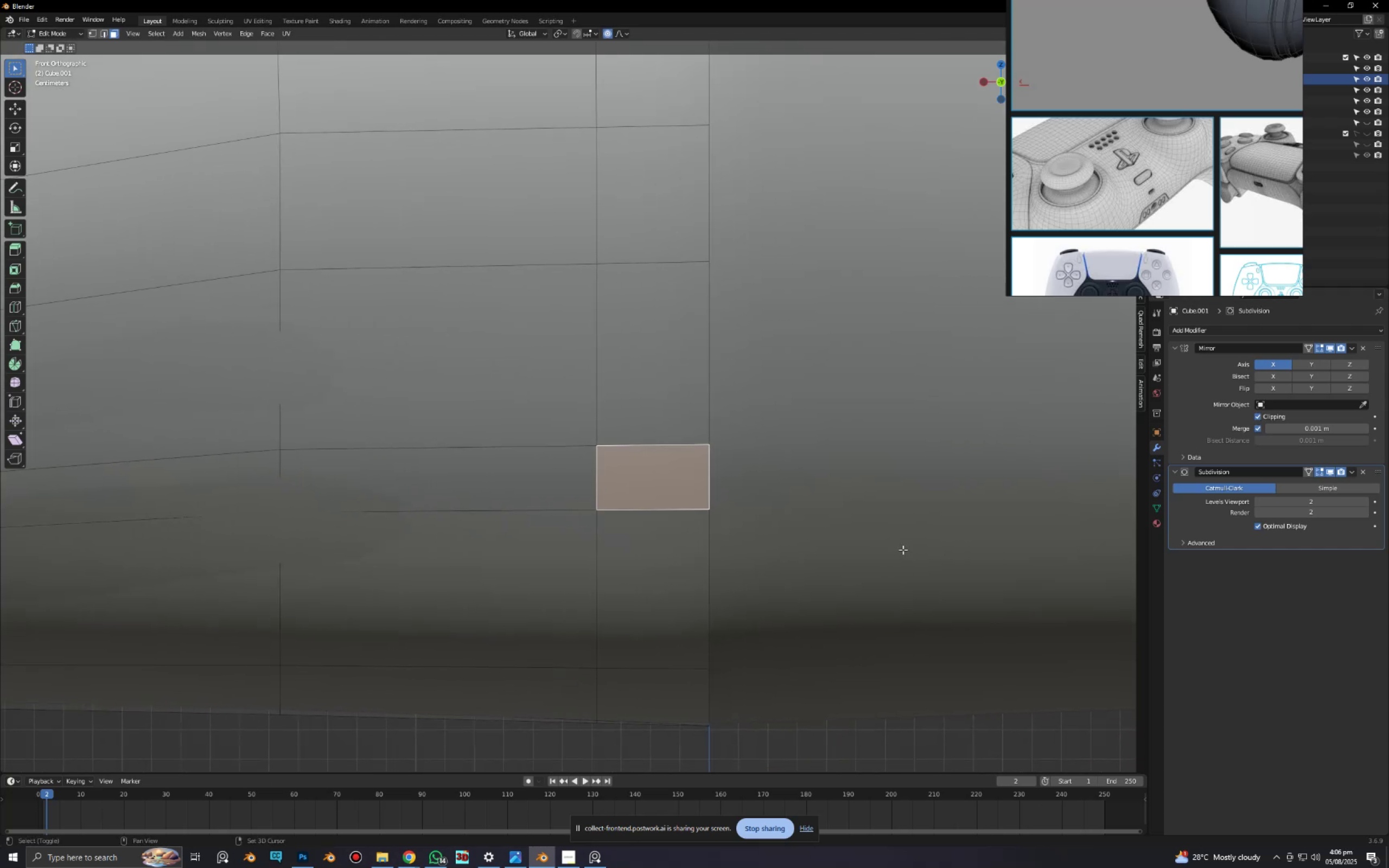 
key(Alt+AltLeft)
 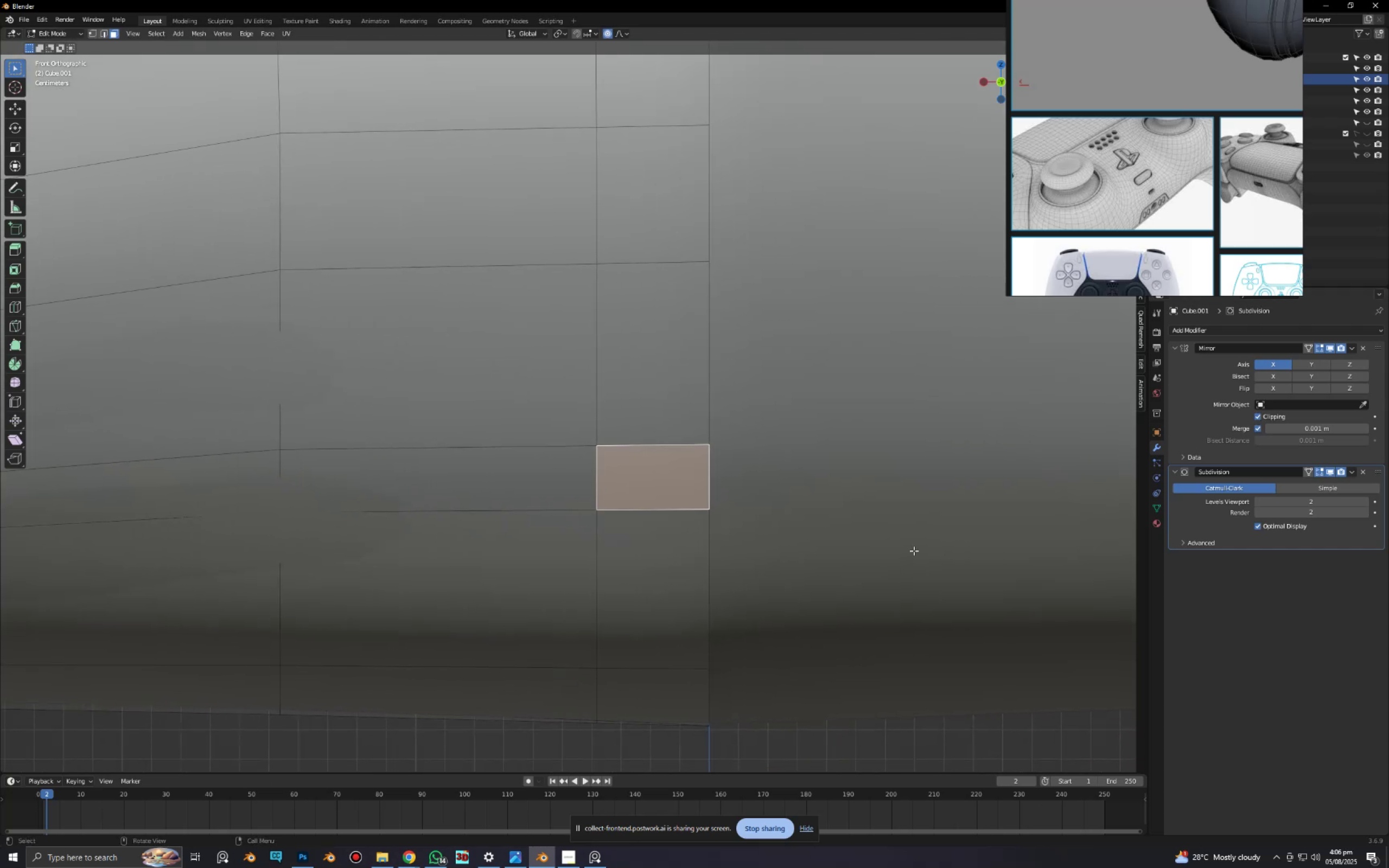 
key(Alt+E)
 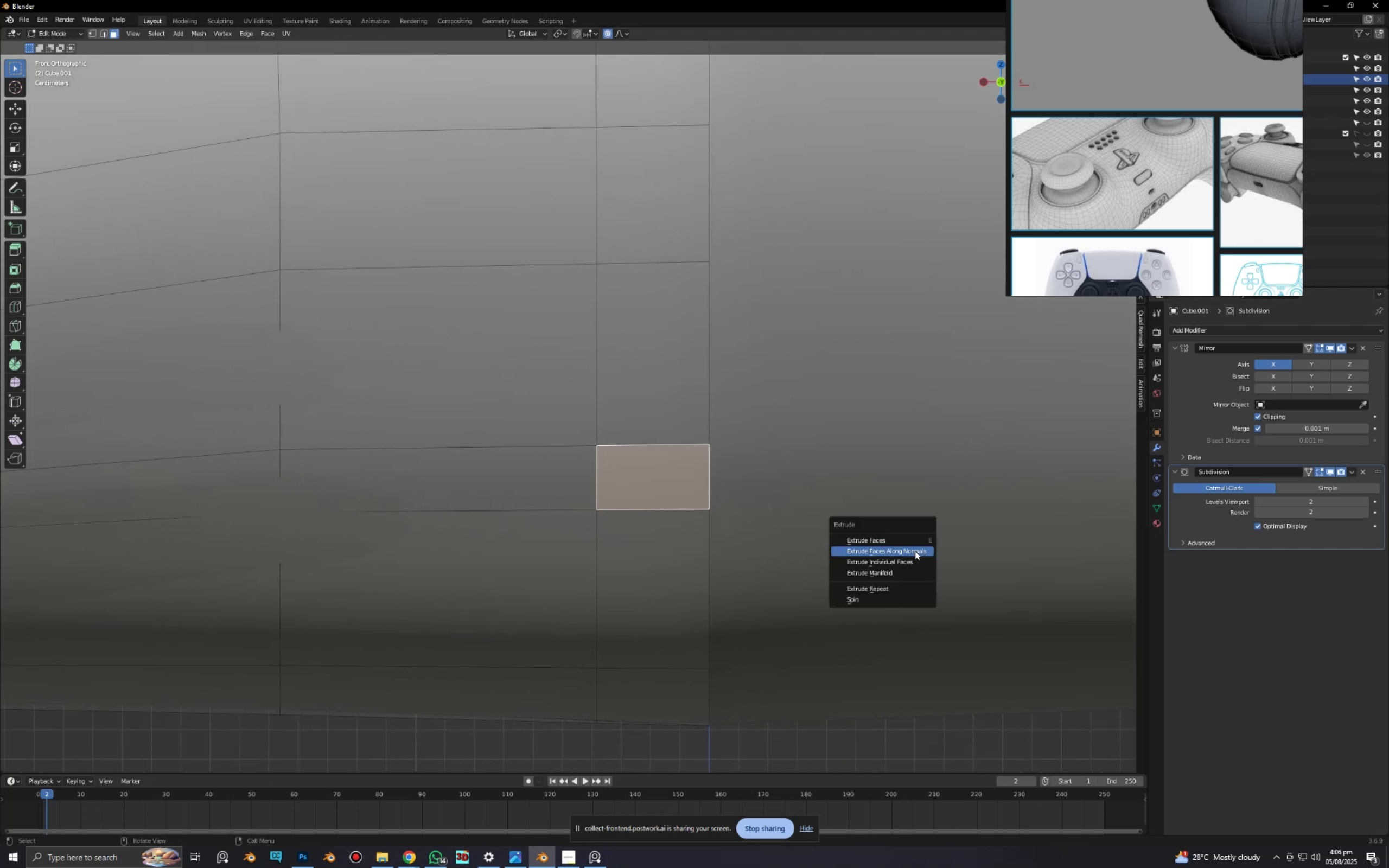 
left_click([915, 551])
 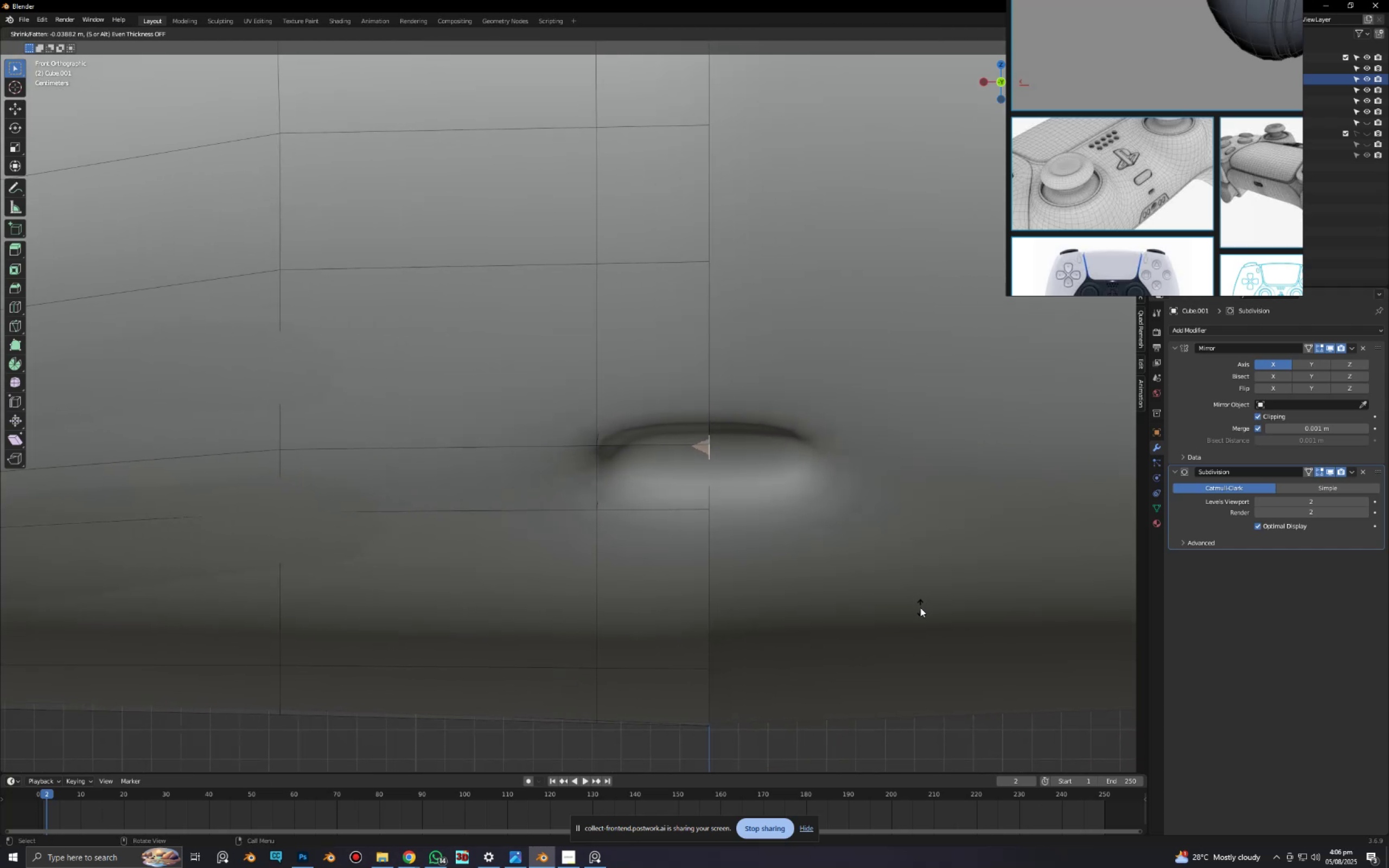 
left_click([920, 609])
 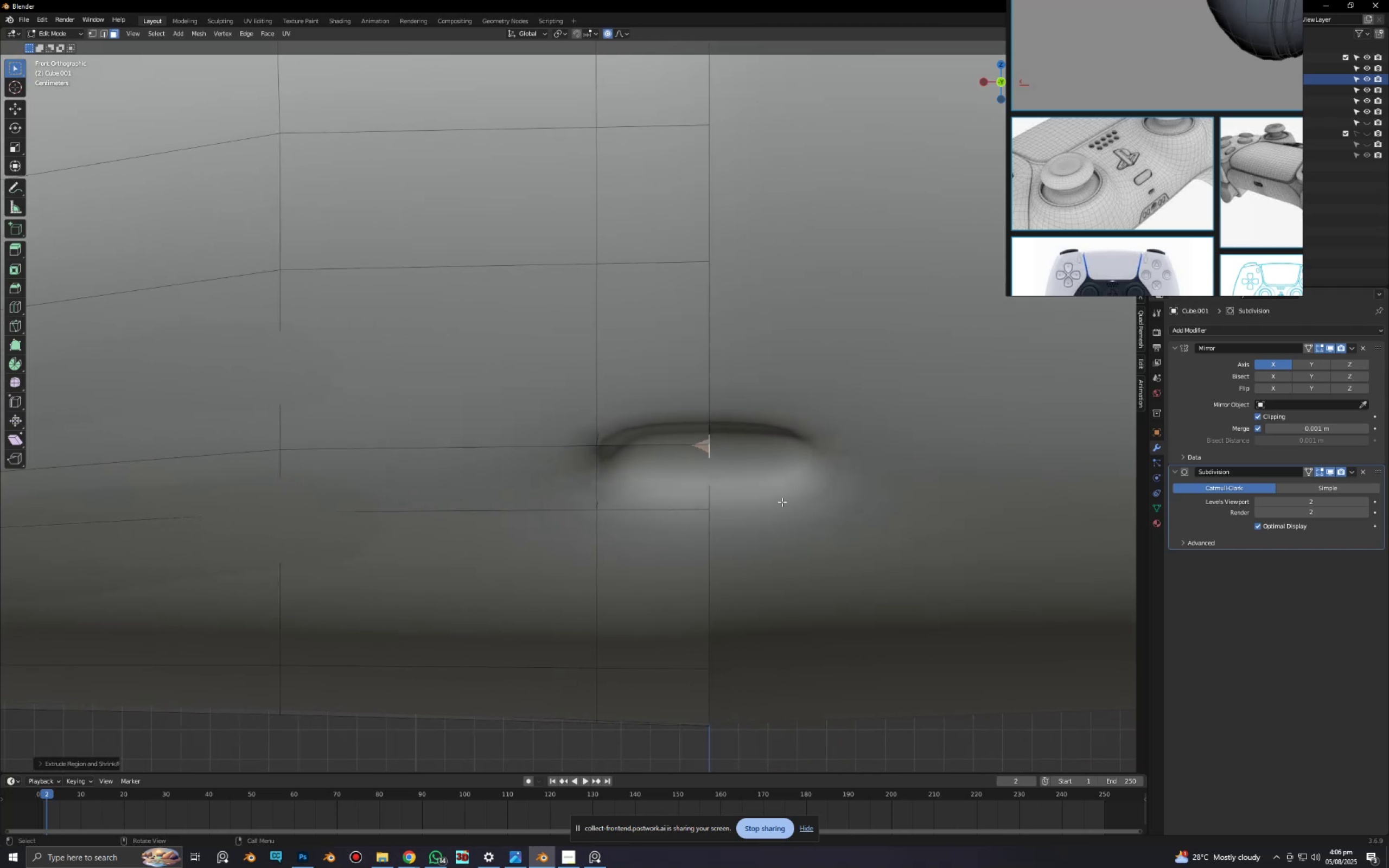 
scroll: coordinate [782, 502], scroll_direction: up, amount: 1.0
 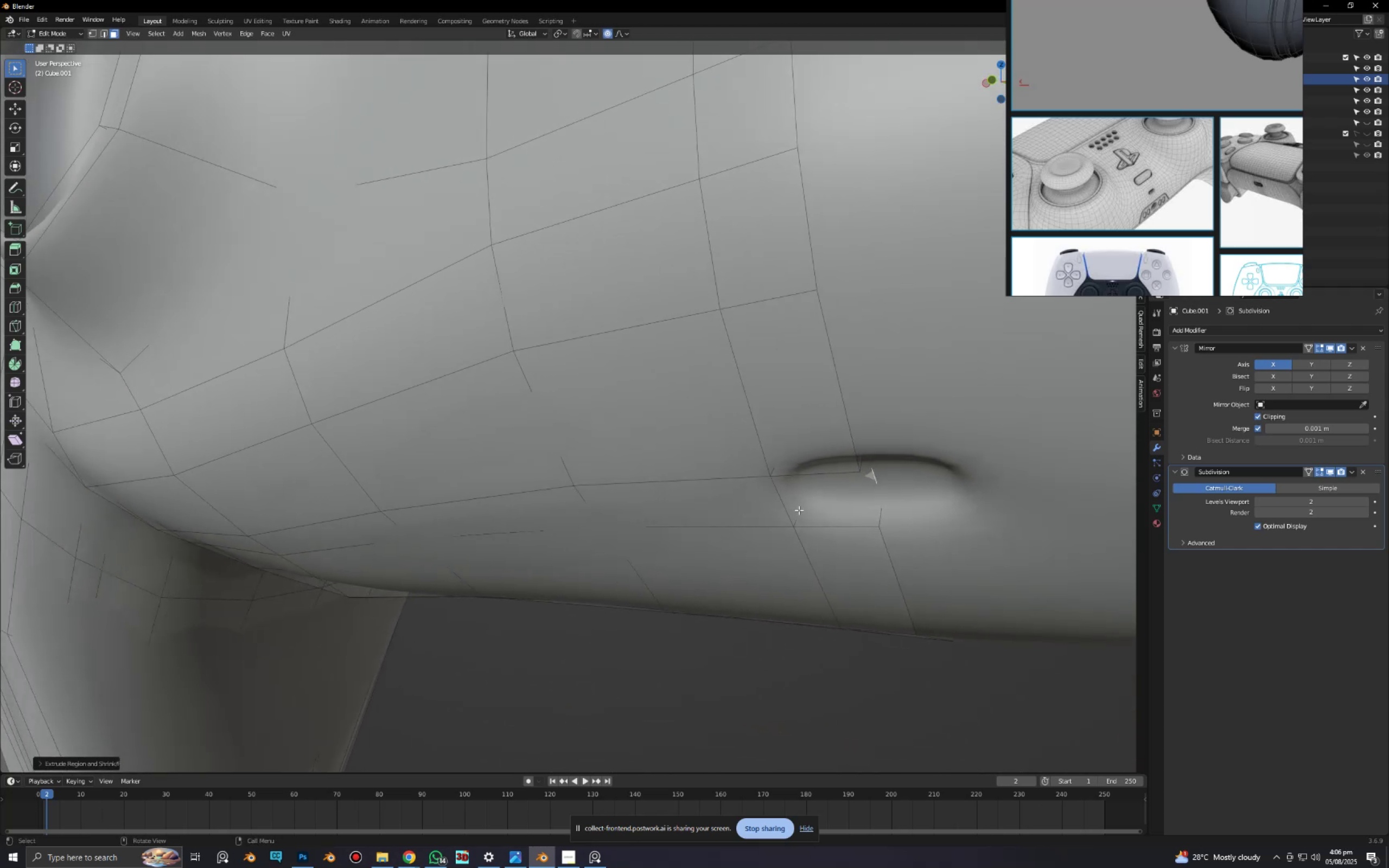 
key(NumpadDecimal)
 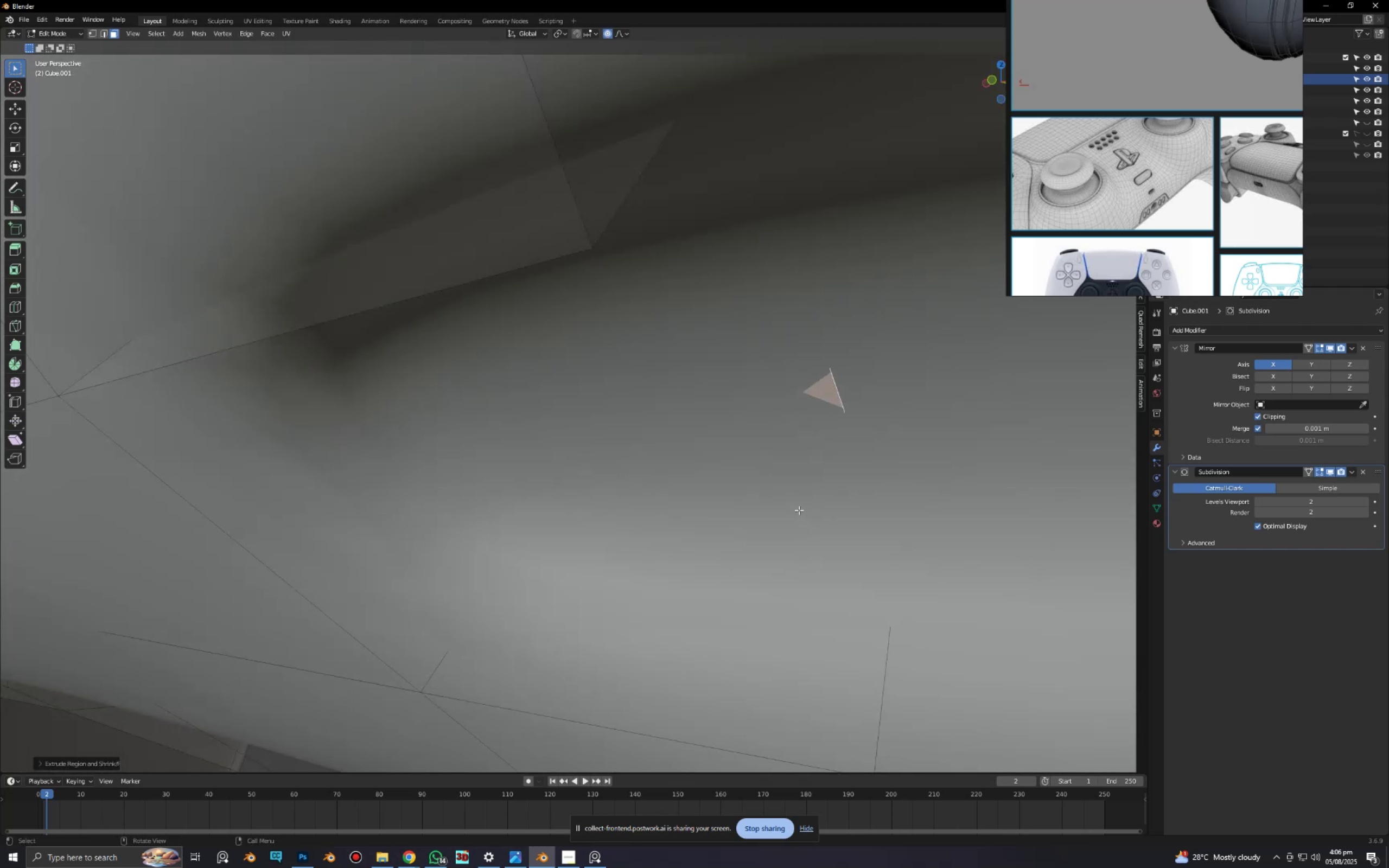 
scroll: coordinate [571, 483], scroll_direction: down, amount: 2.0
 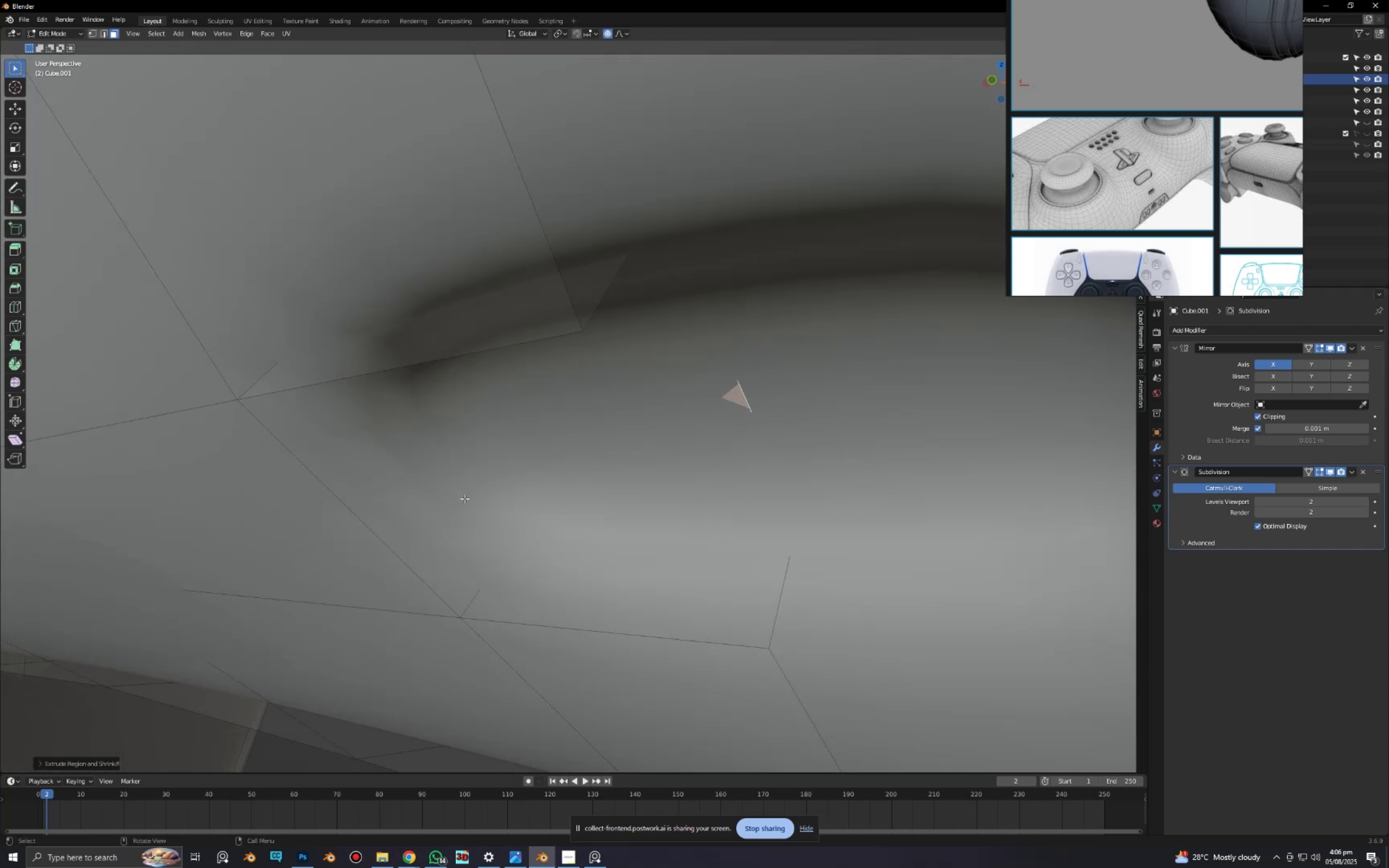 
key(Control+R)
 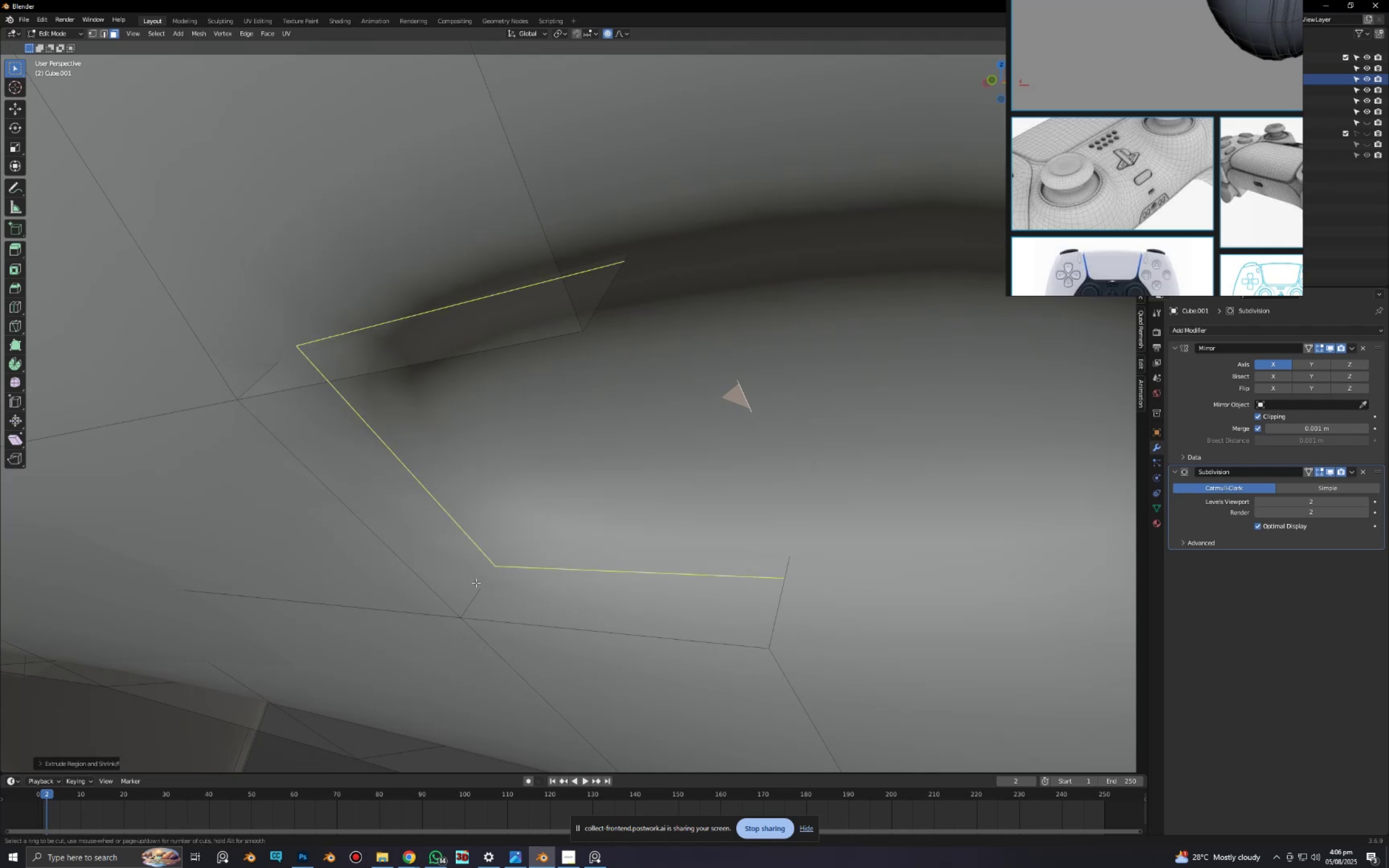 
left_click([476, 582])
 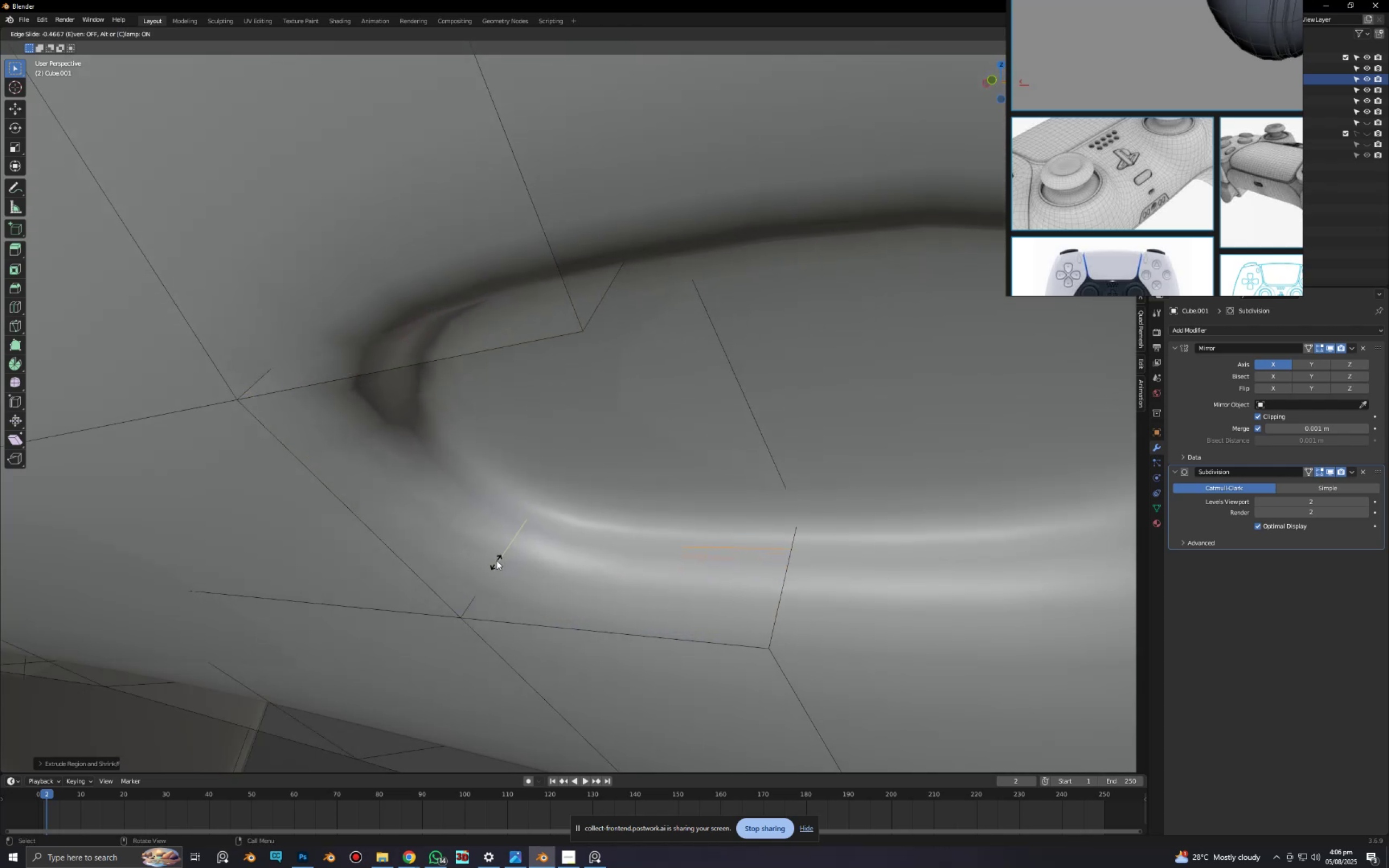 
wait(5.7)
 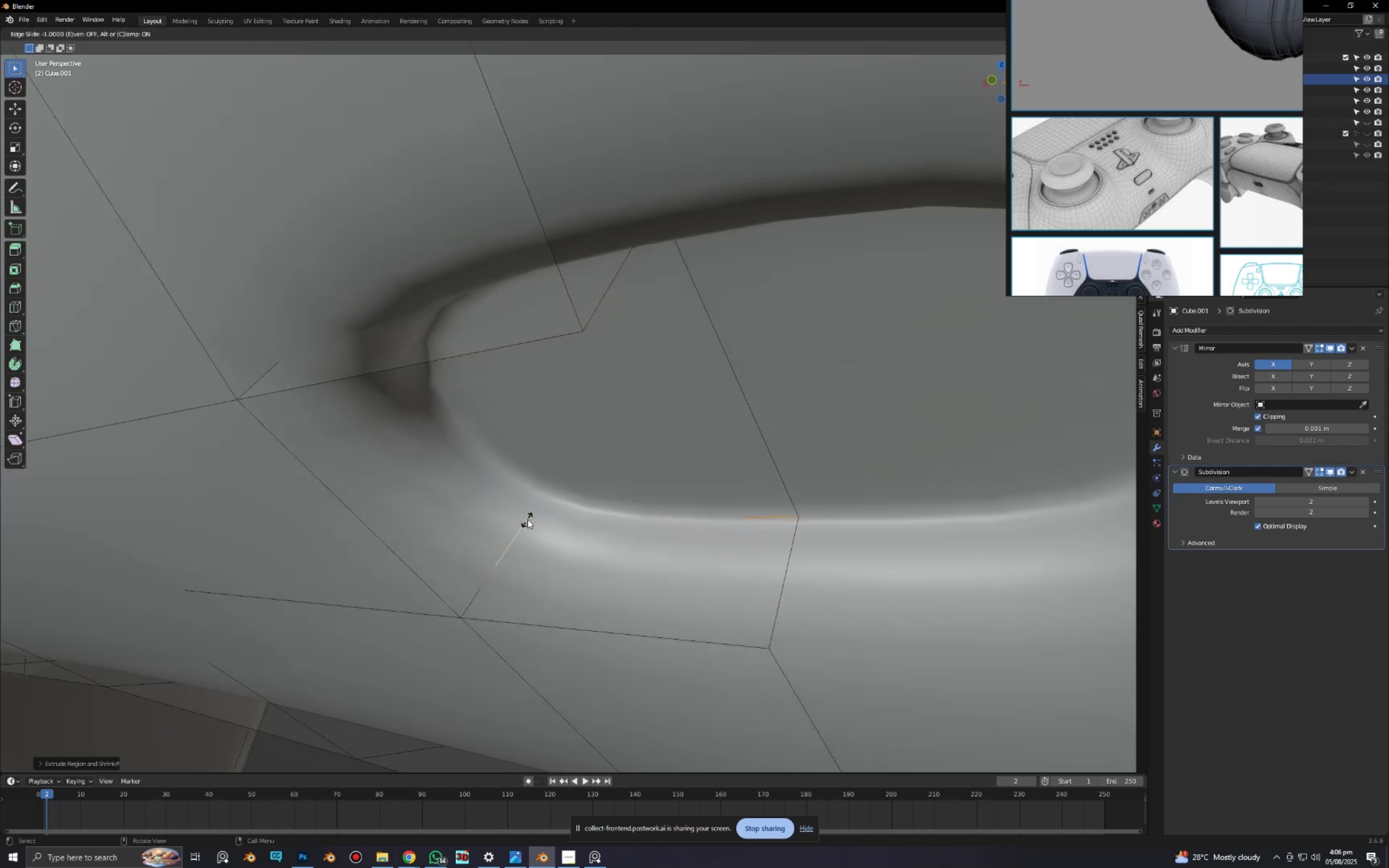 
left_click([514, 530])
 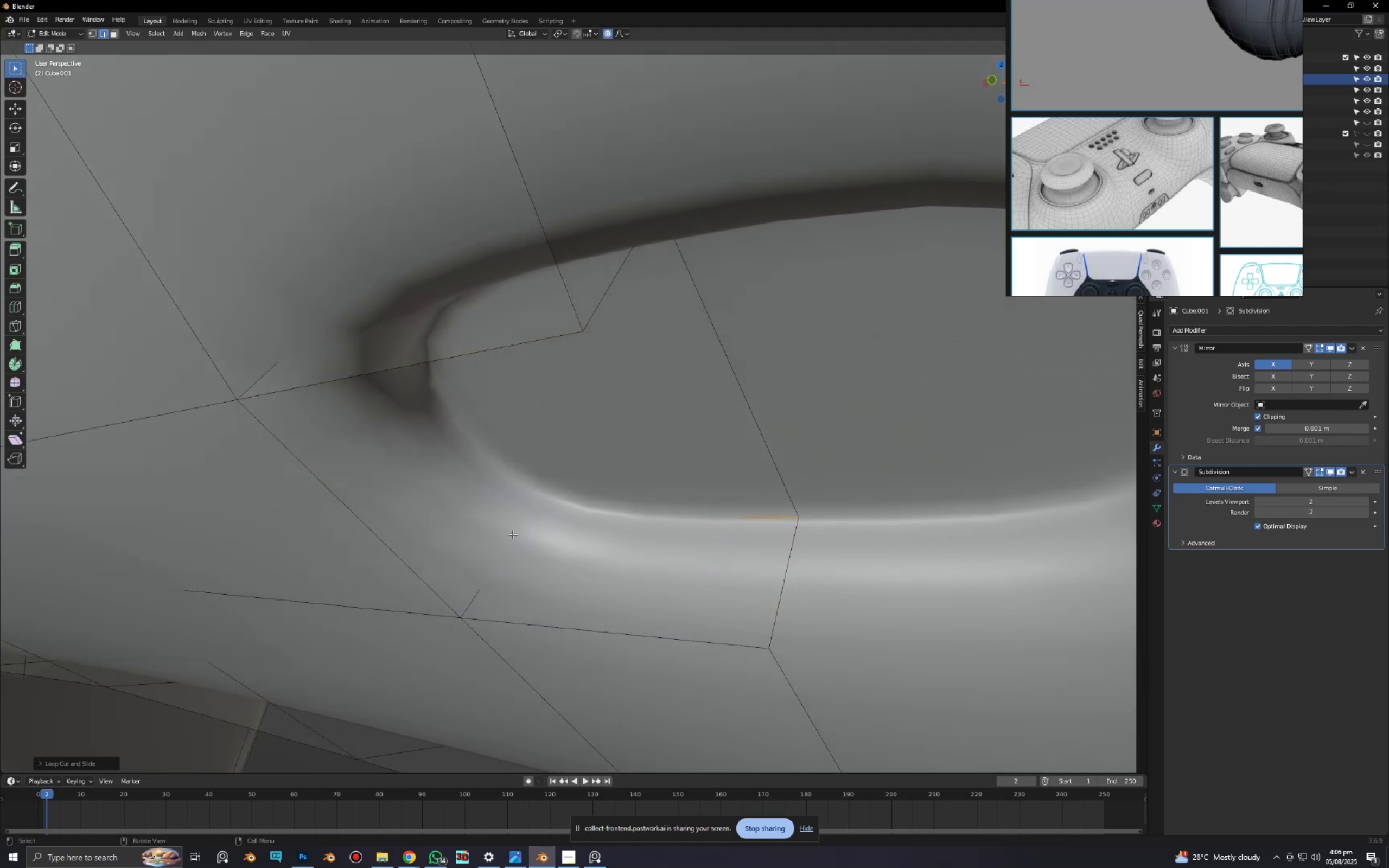 
key(Control+R)
 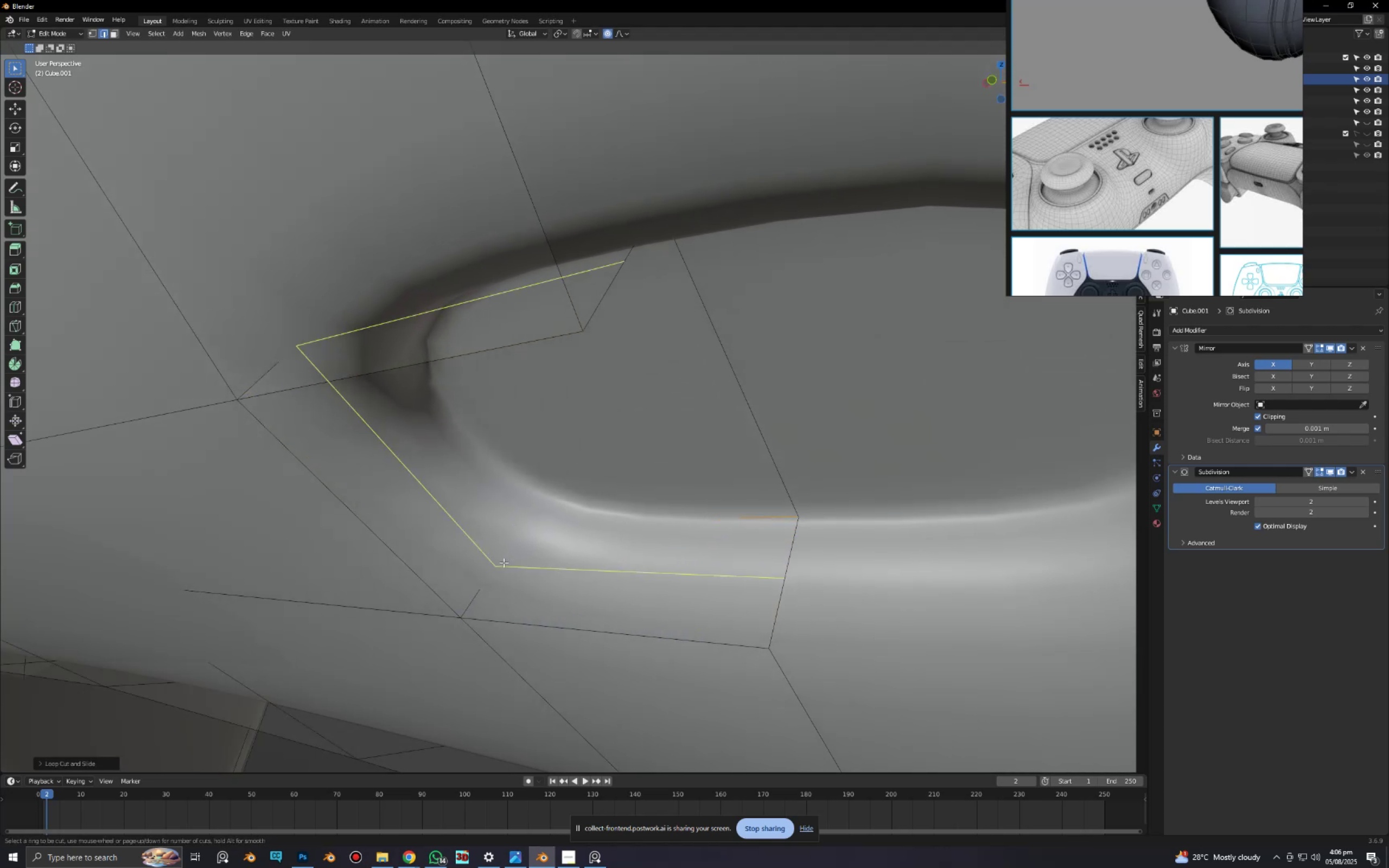 
left_click([504, 563])
 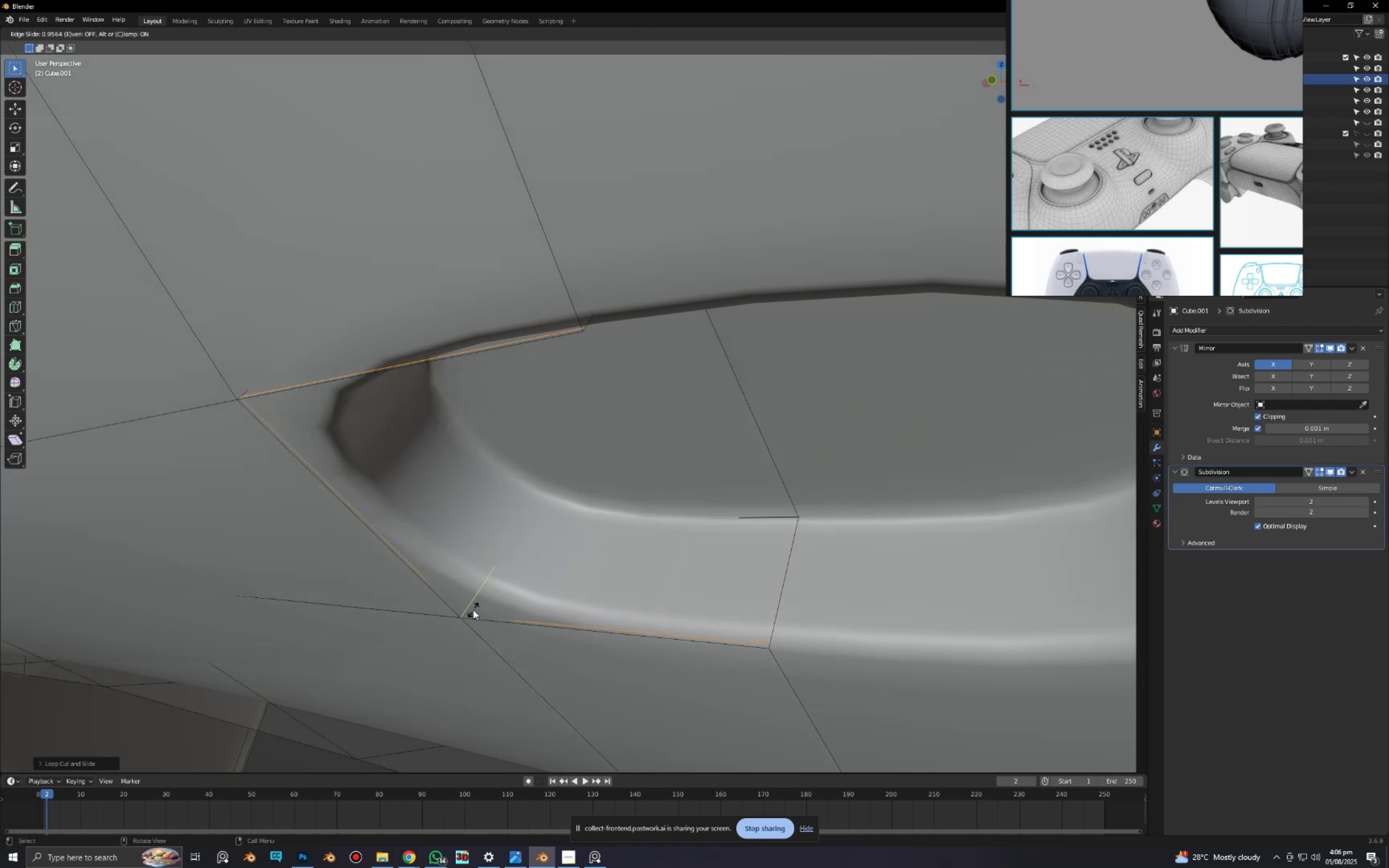 
left_click([473, 610])
 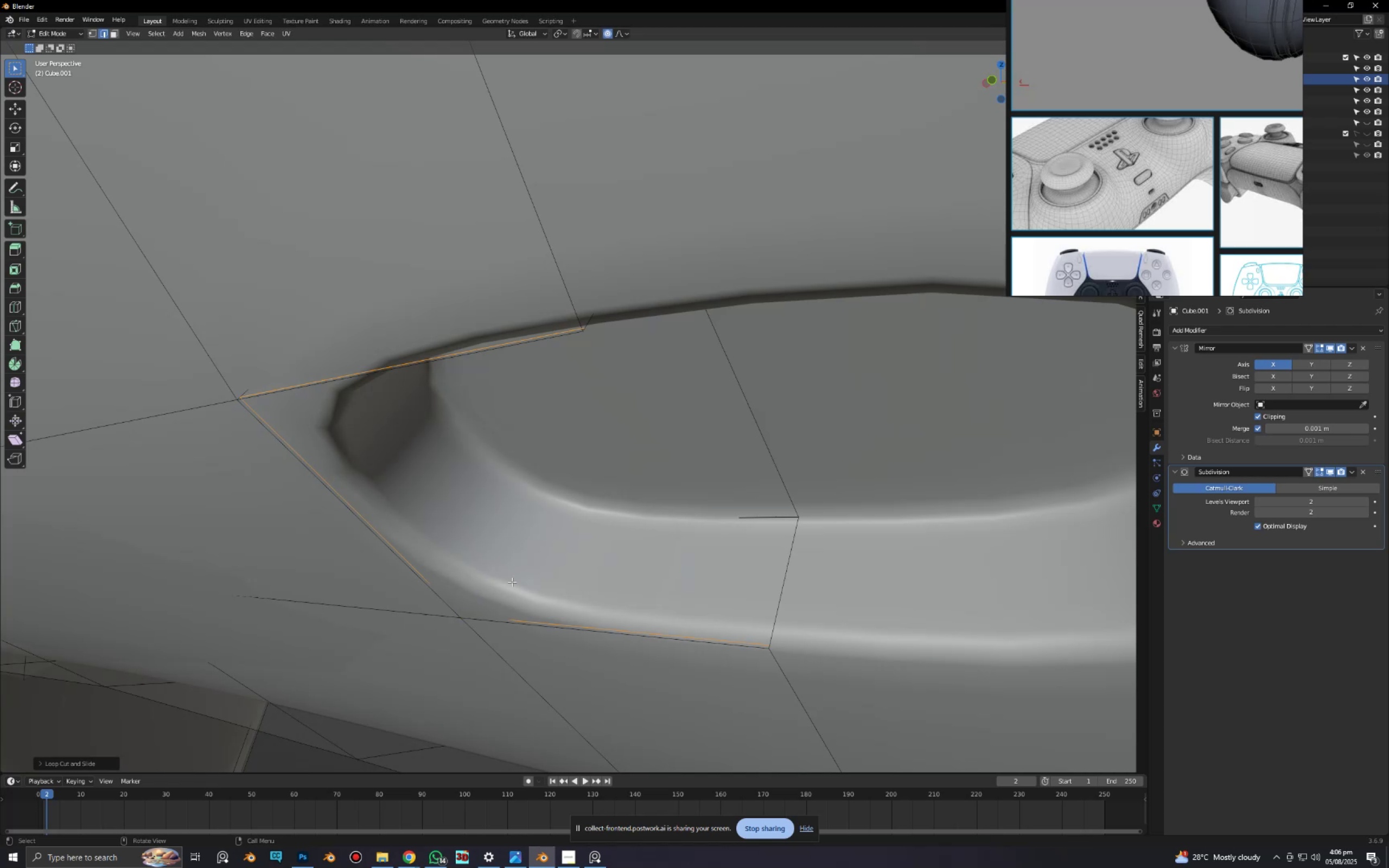 
key(Tab)
 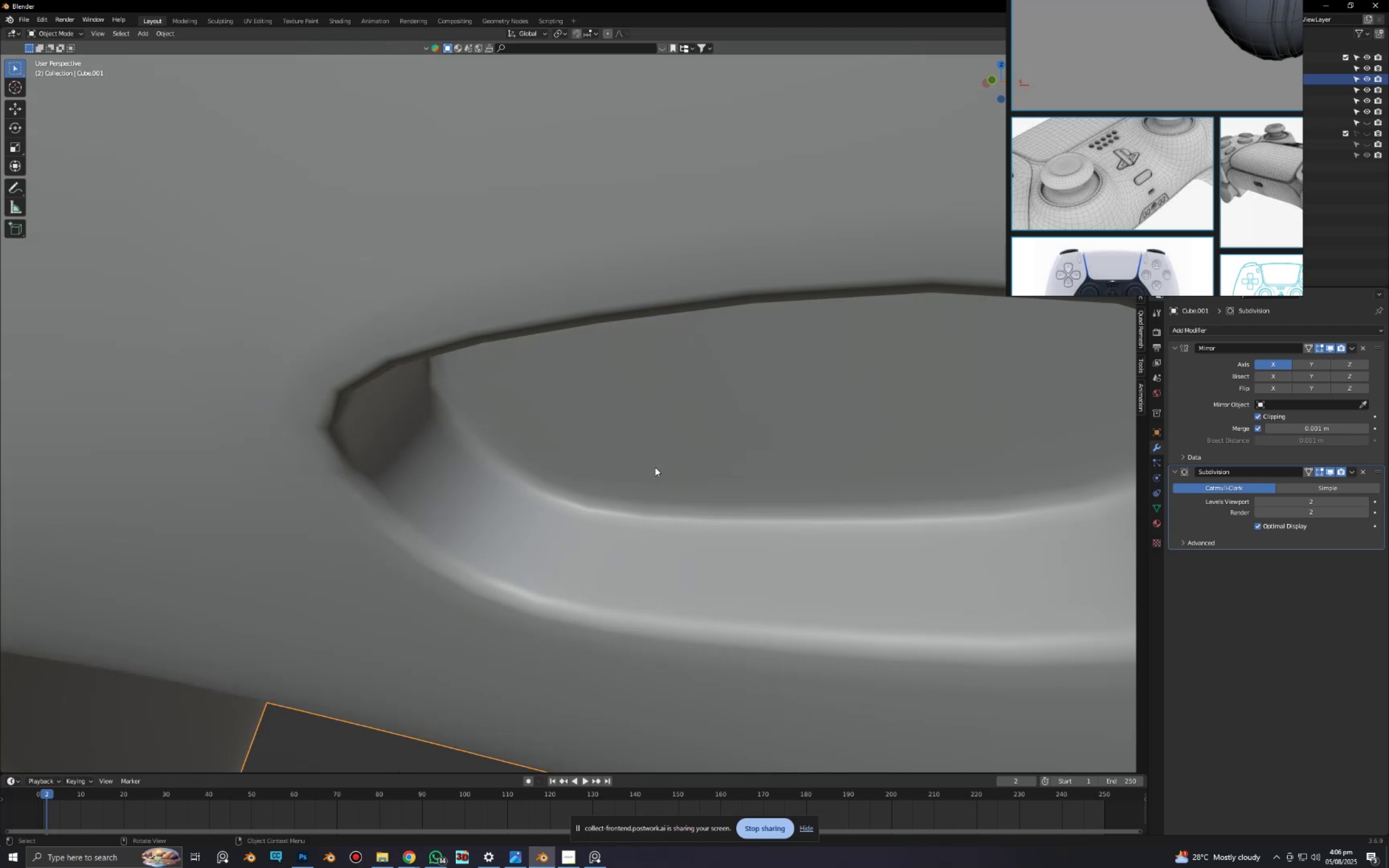 
scroll: coordinate [570, 388], scroll_direction: down, amount: 17.0
 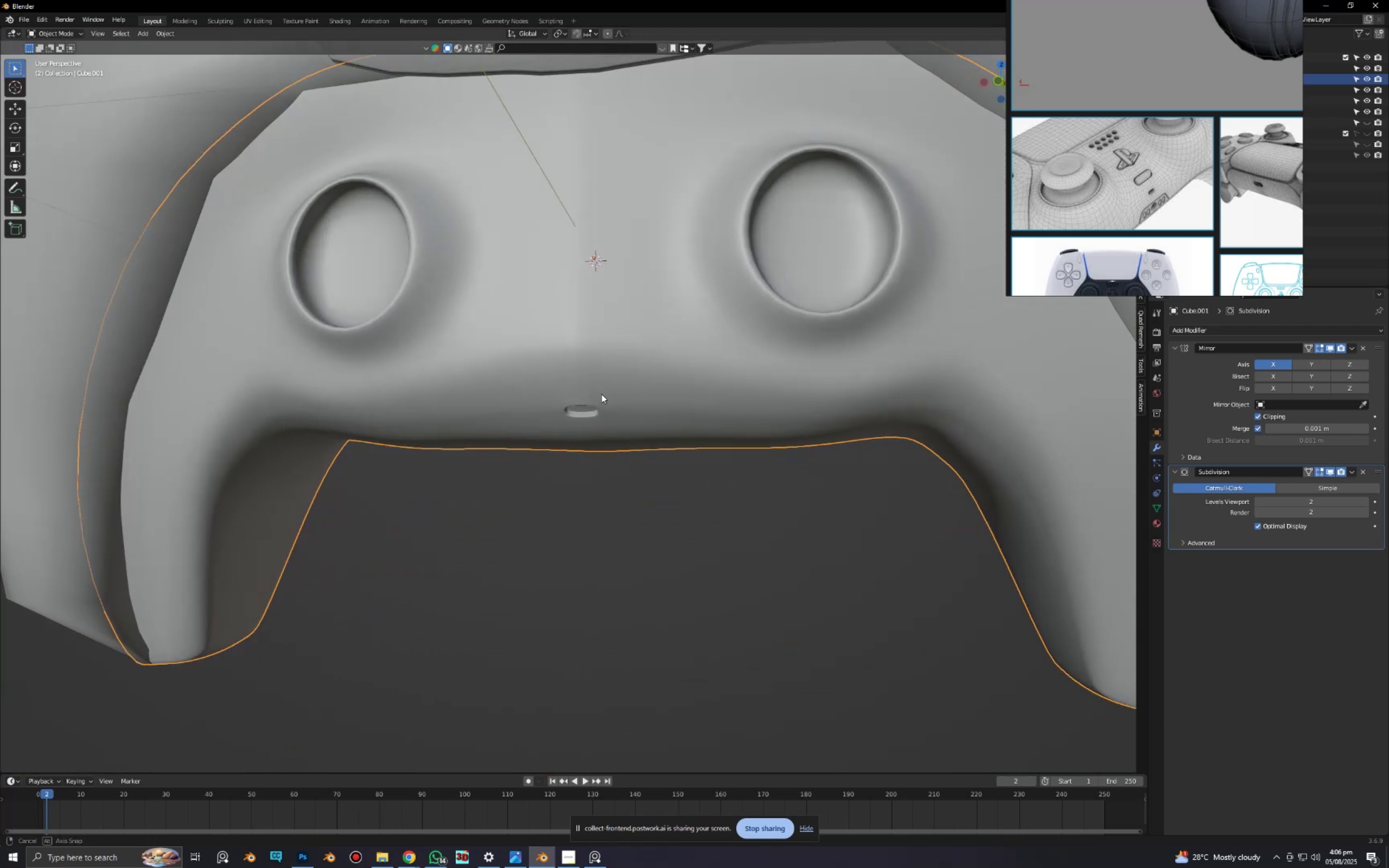 
key(Alt+AltLeft)
 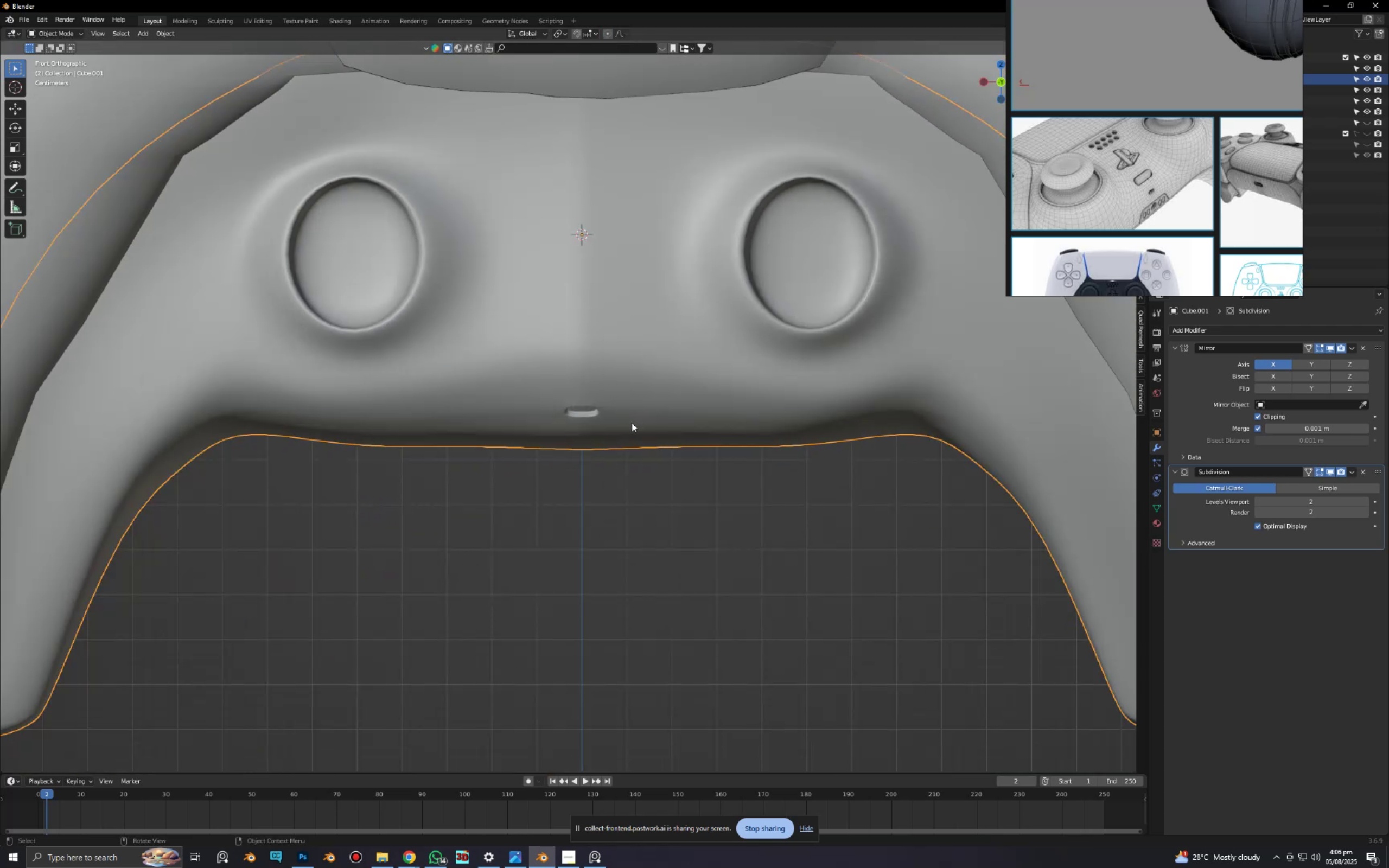 
scroll: coordinate [595, 439], scroll_direction: up, amount: 2.0
 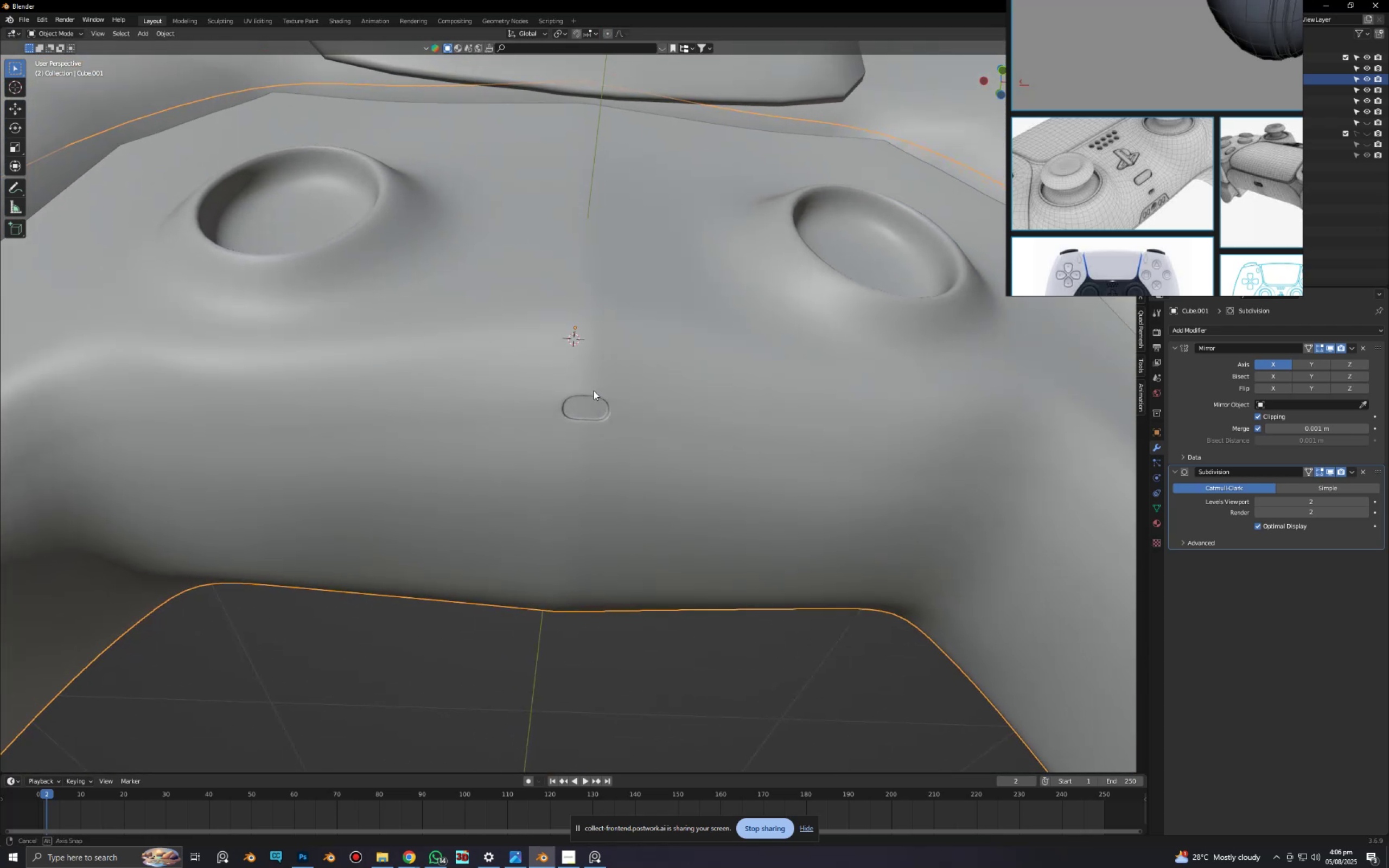 
key(Tab)
 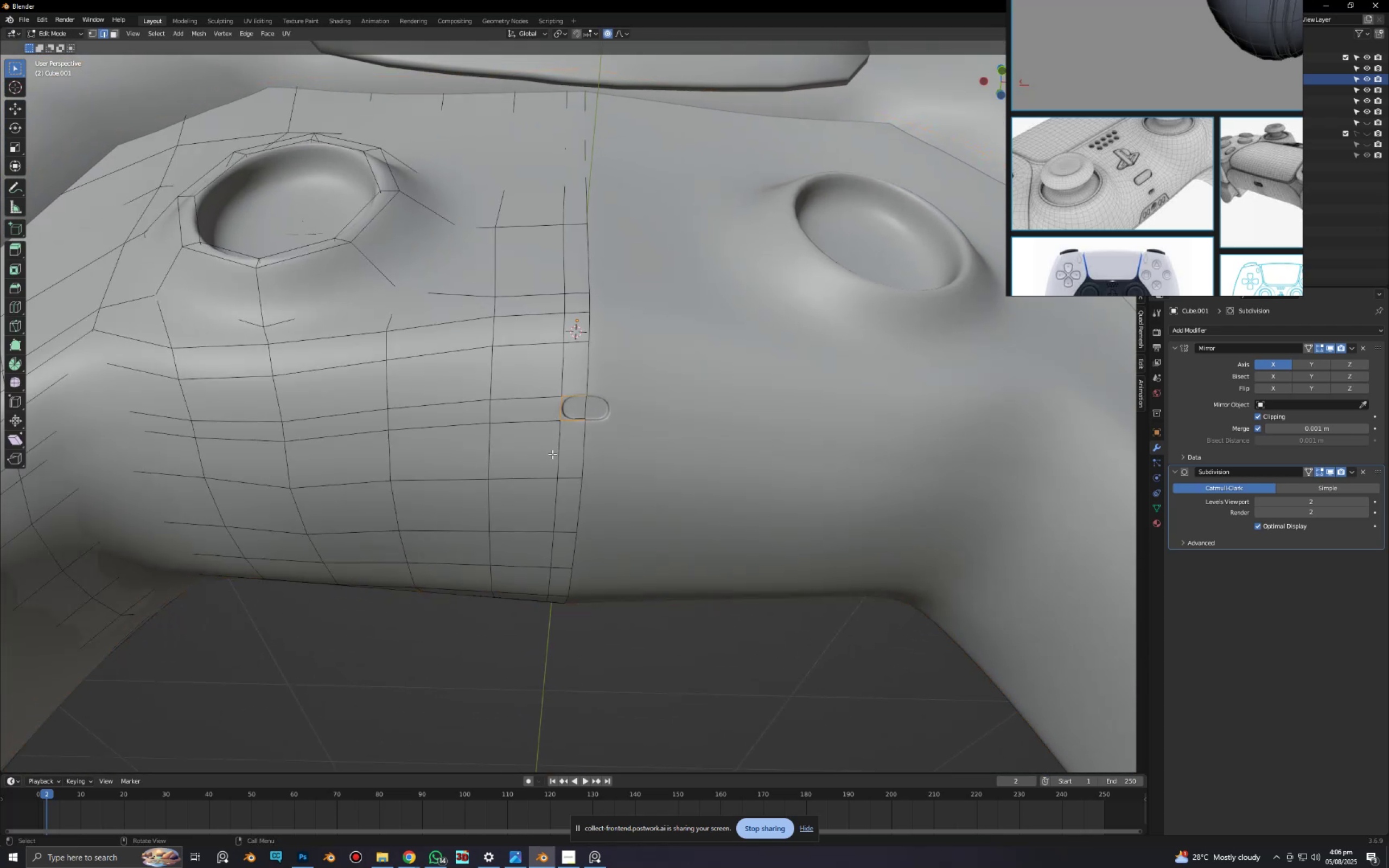 
scroll: coordinate [552, 454], scroll_direction: up, amount: 5.0
 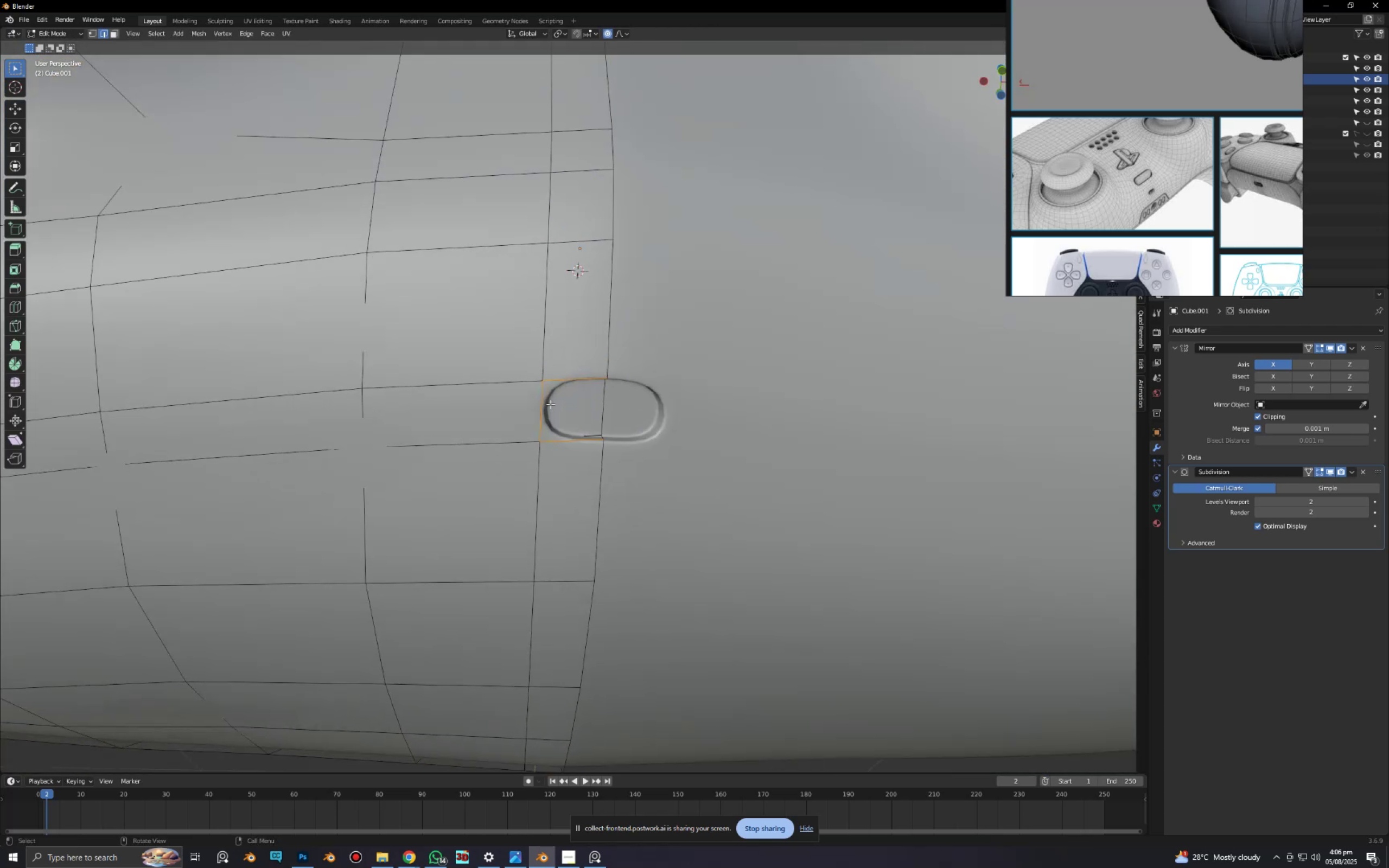 
key(Control+R)
 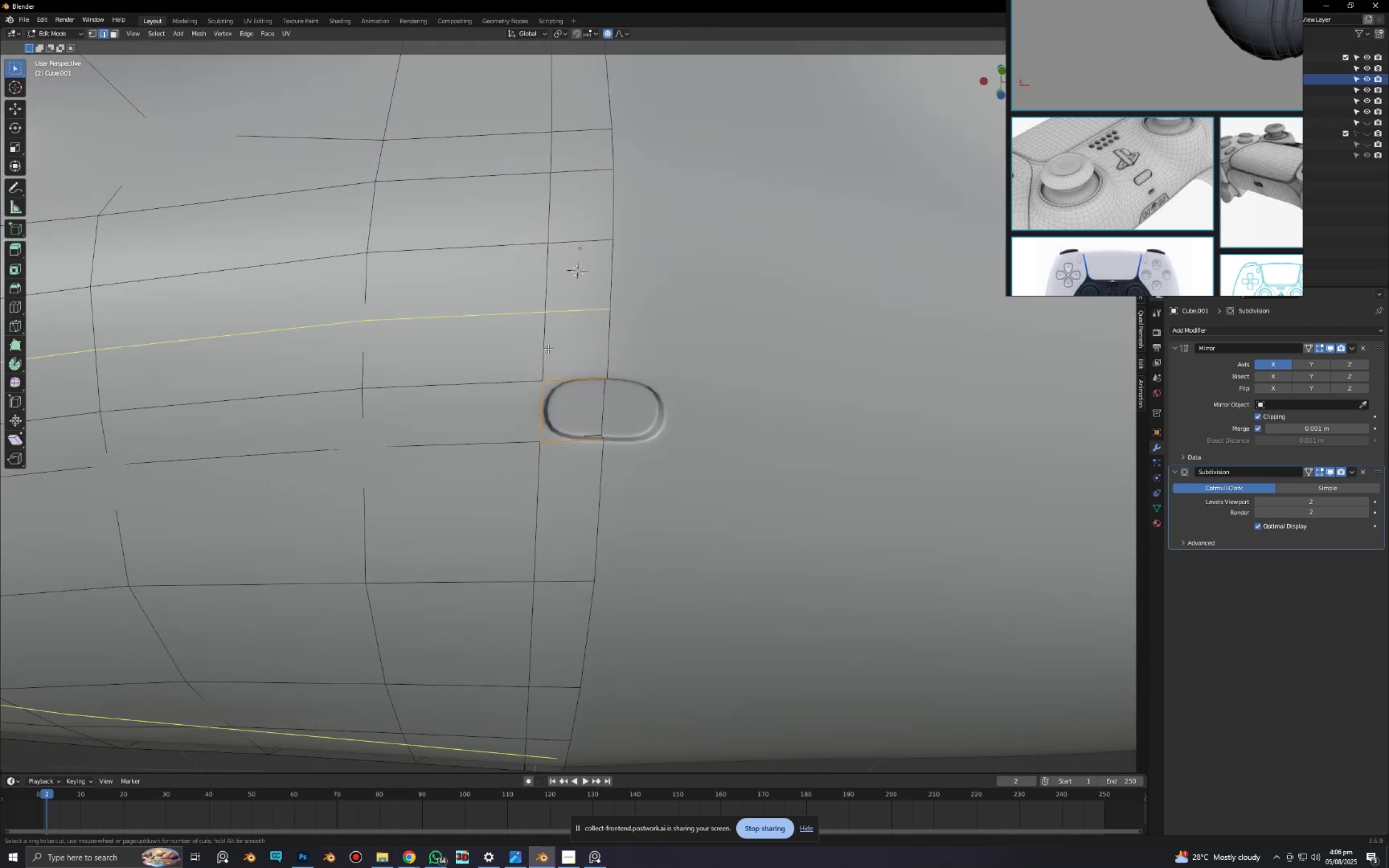 
left_click([548, 348])
 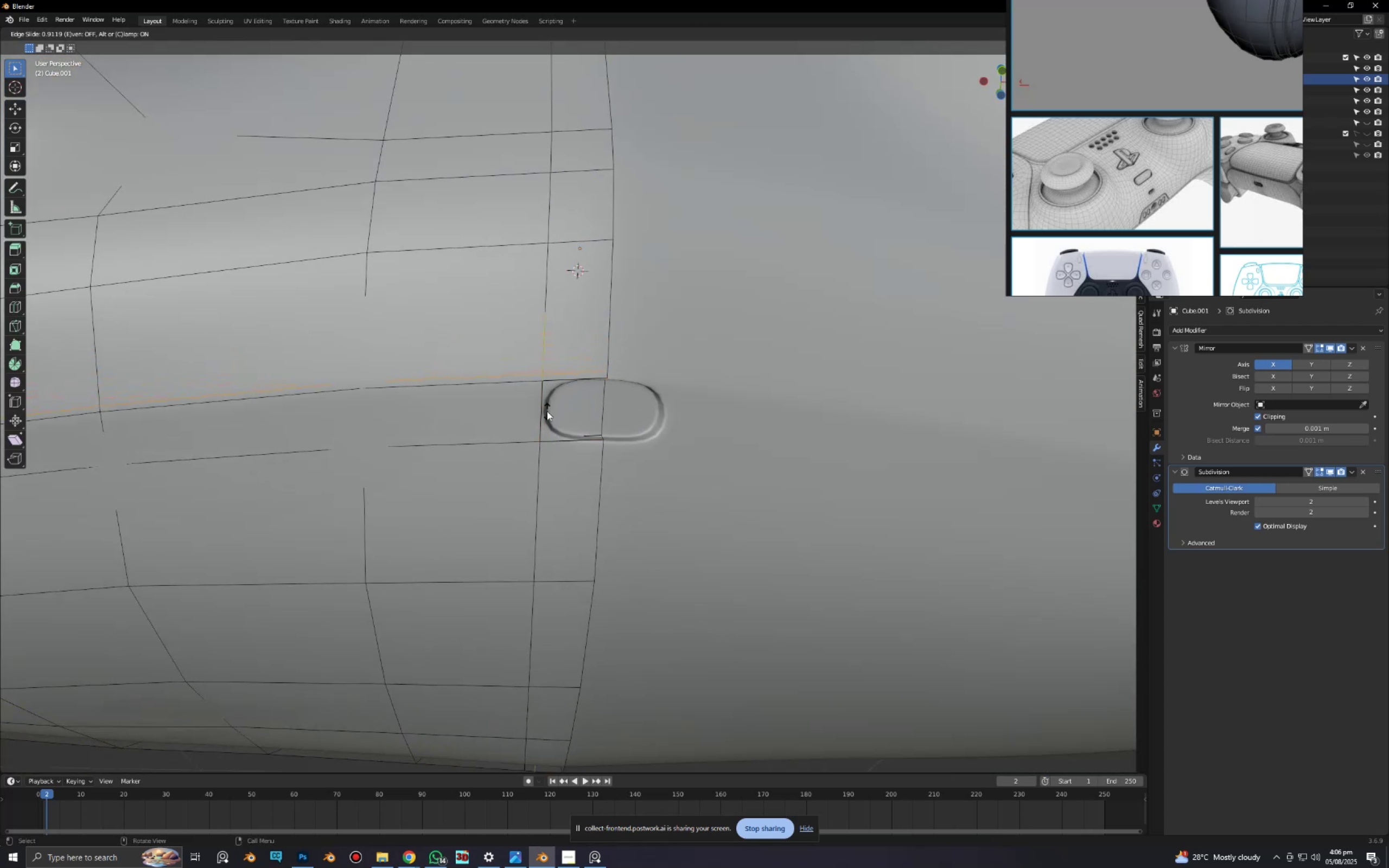 
left_click([546, 414])
 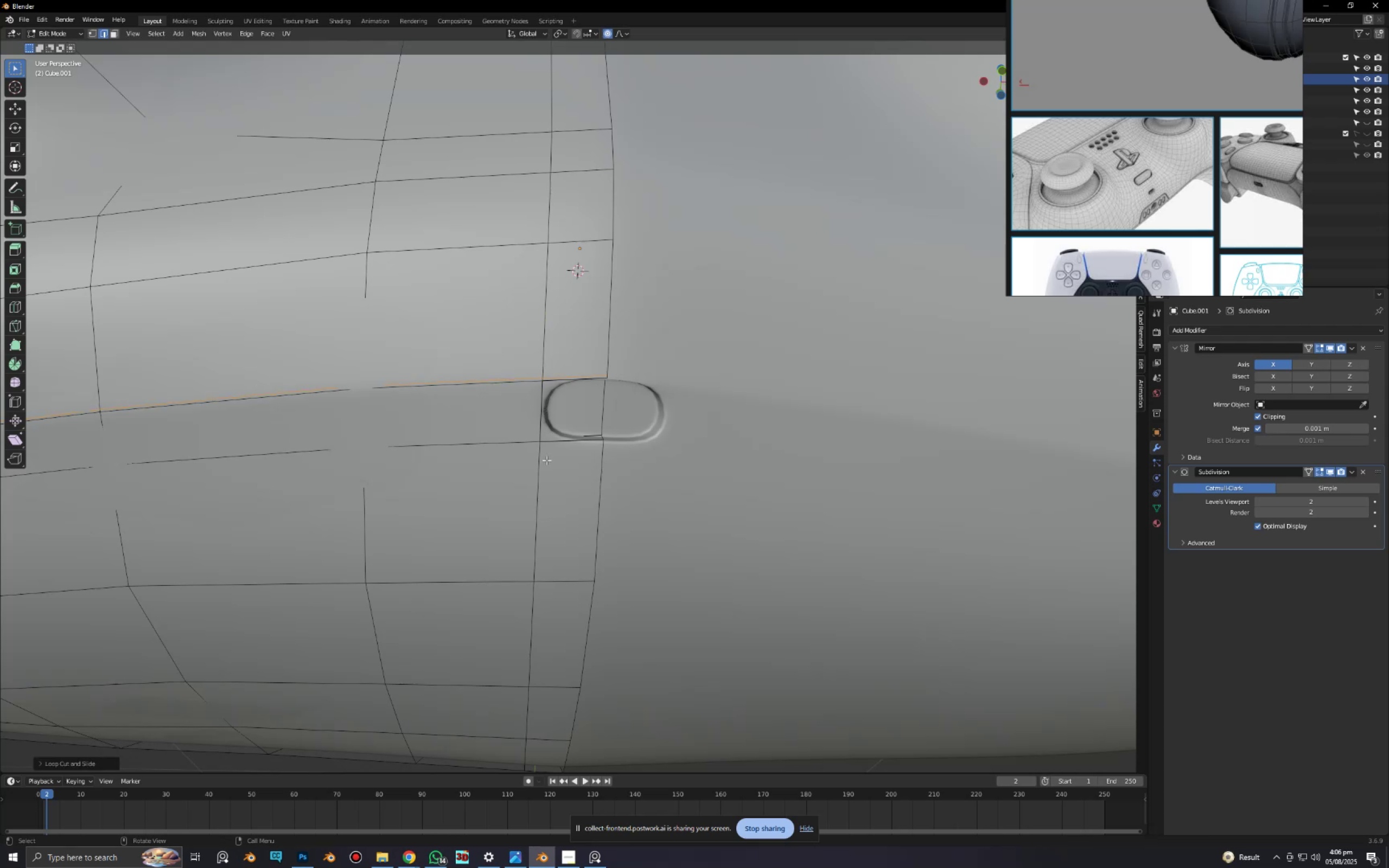 
key(Control+ControlLeft)
 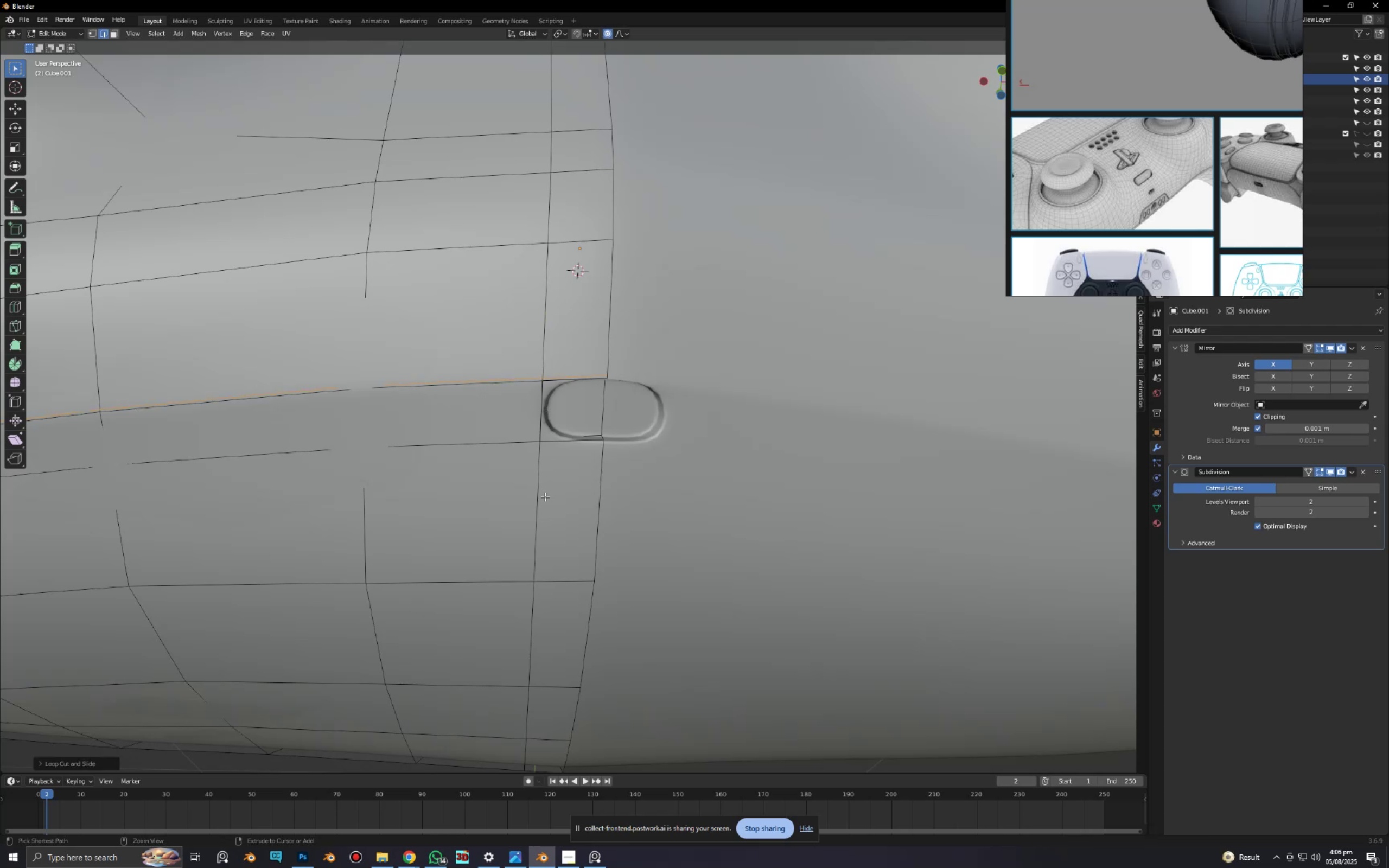 
key(Control+R)
 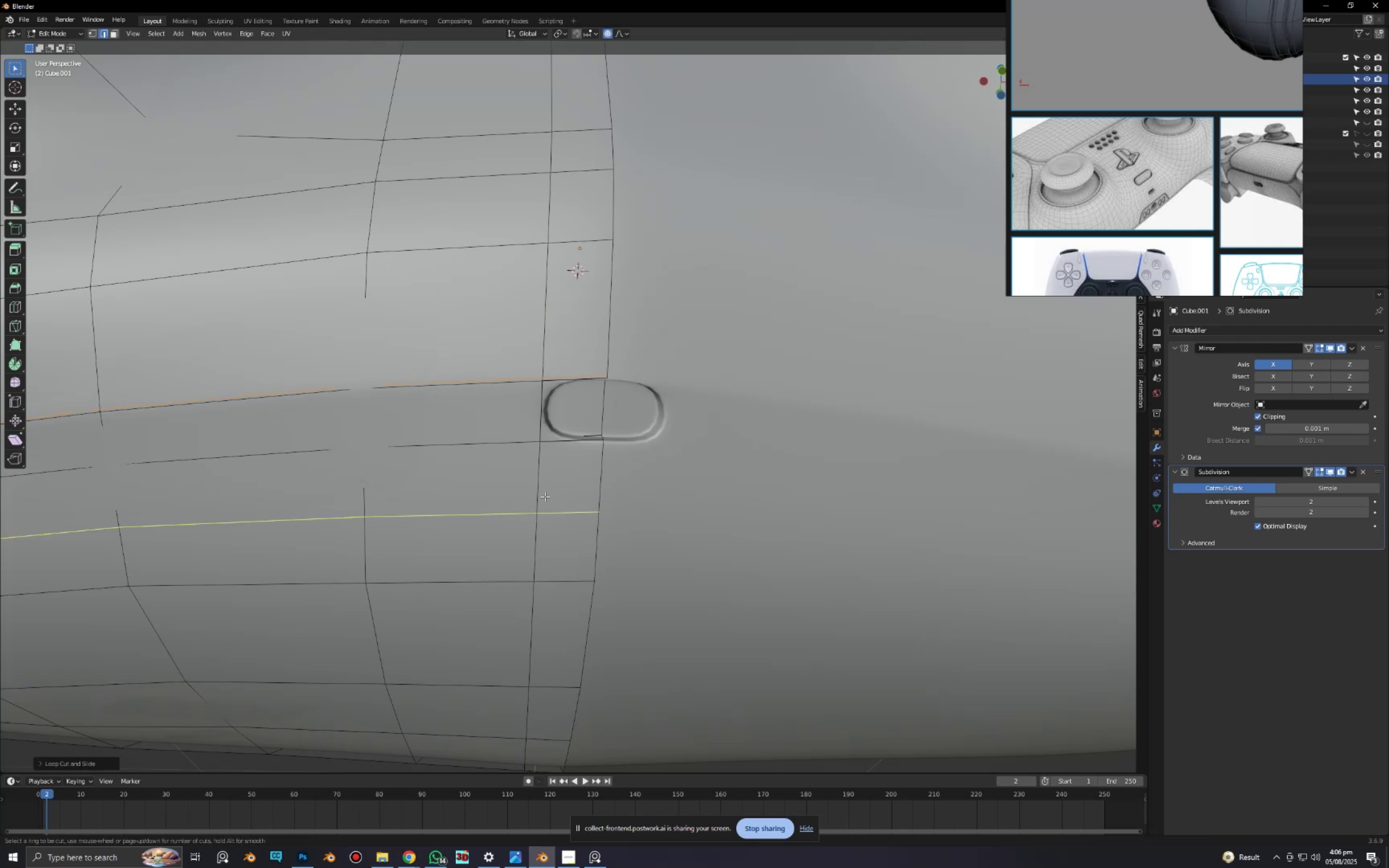 
left_click([545, 496])
 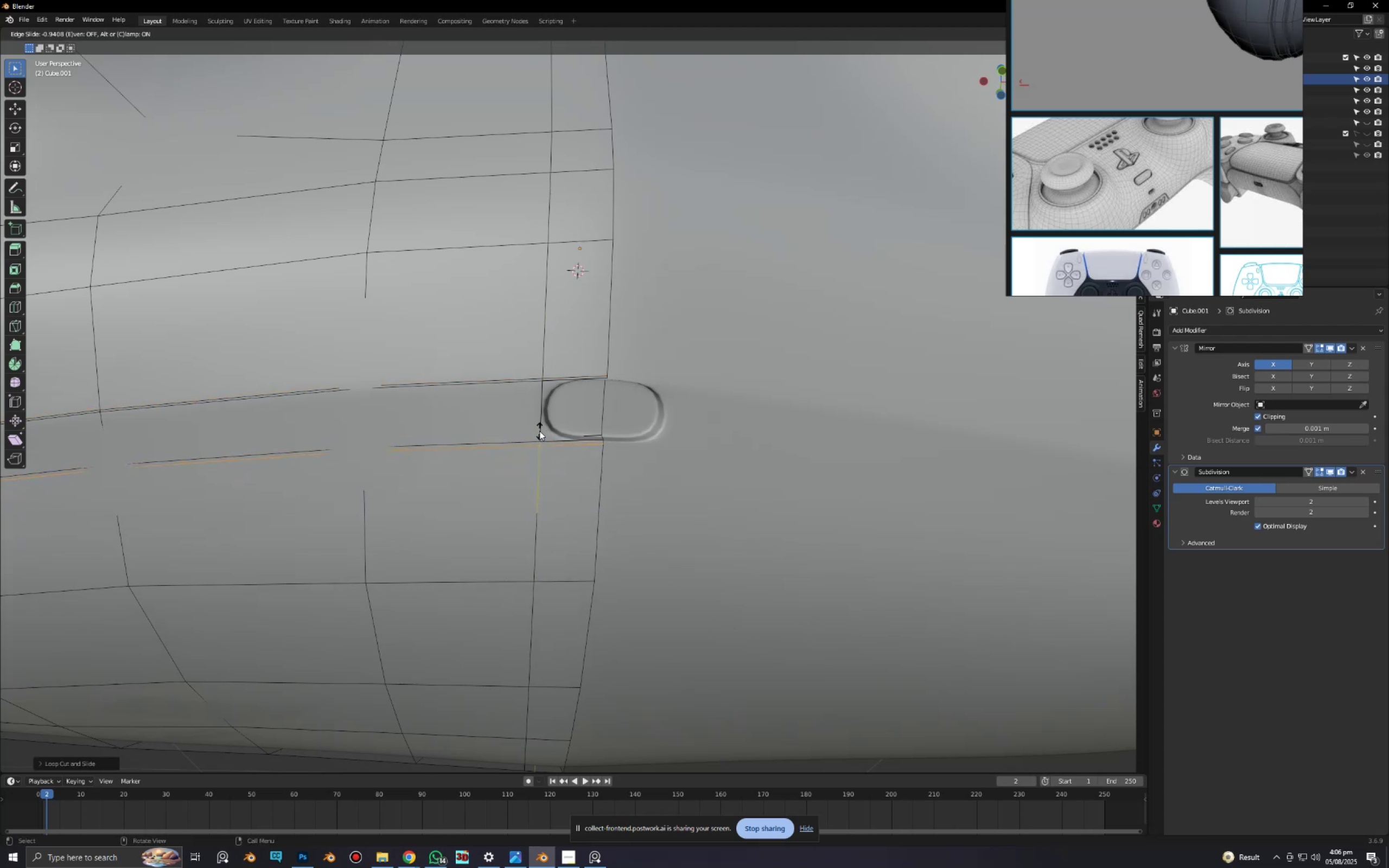 
left_click([539, 429])
 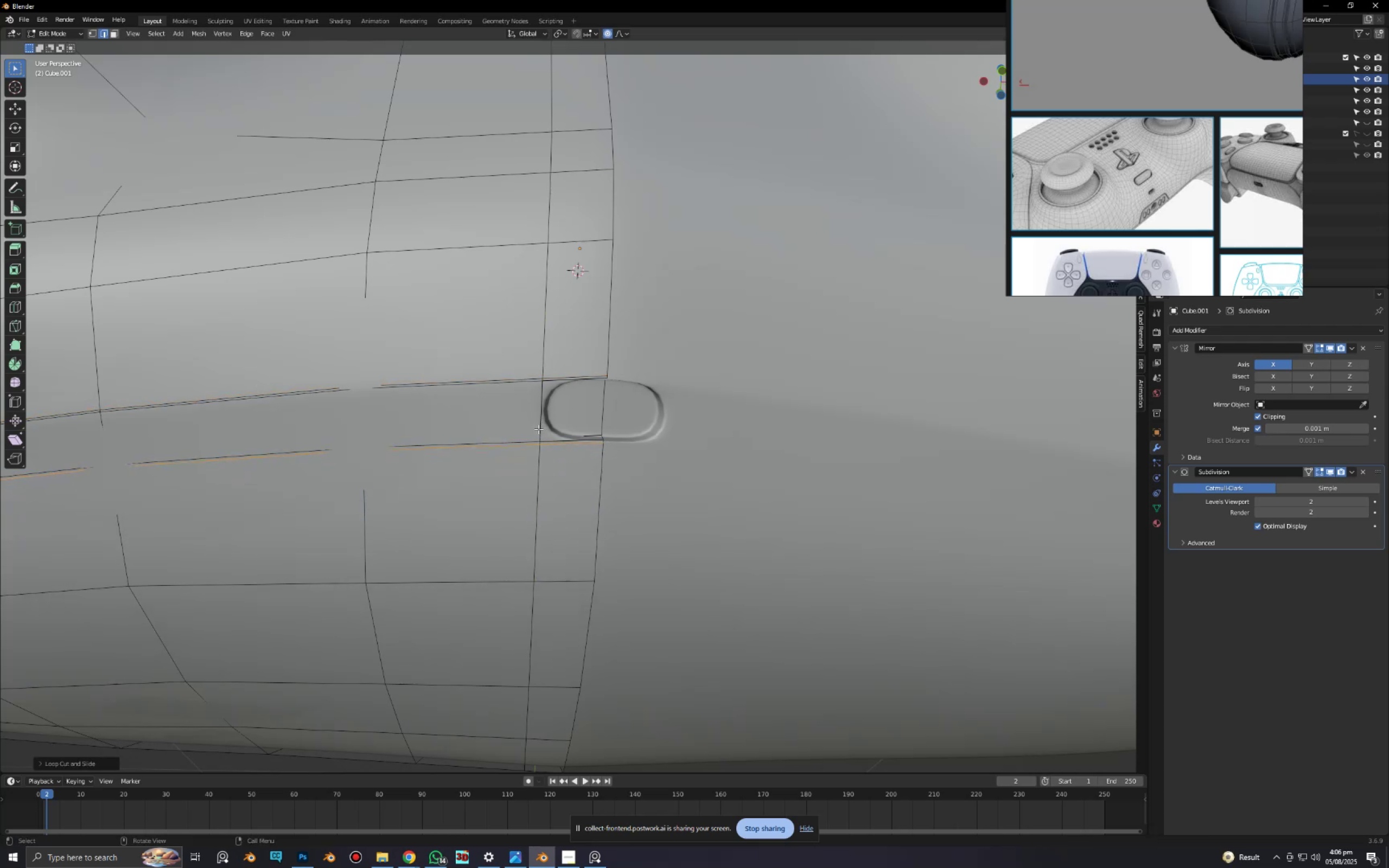 
key(Control+ControlLeft)
 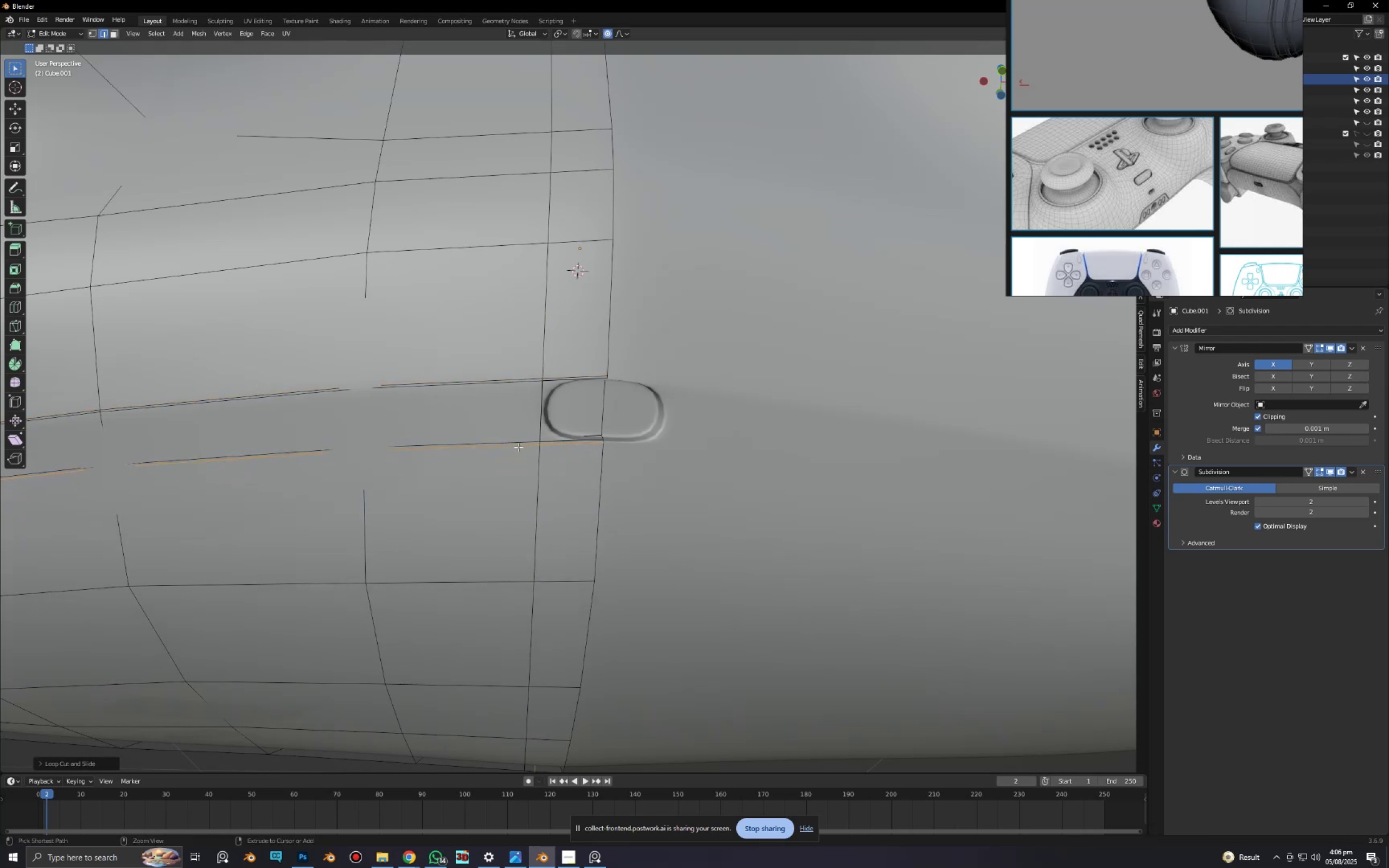 
key(Control+R)
 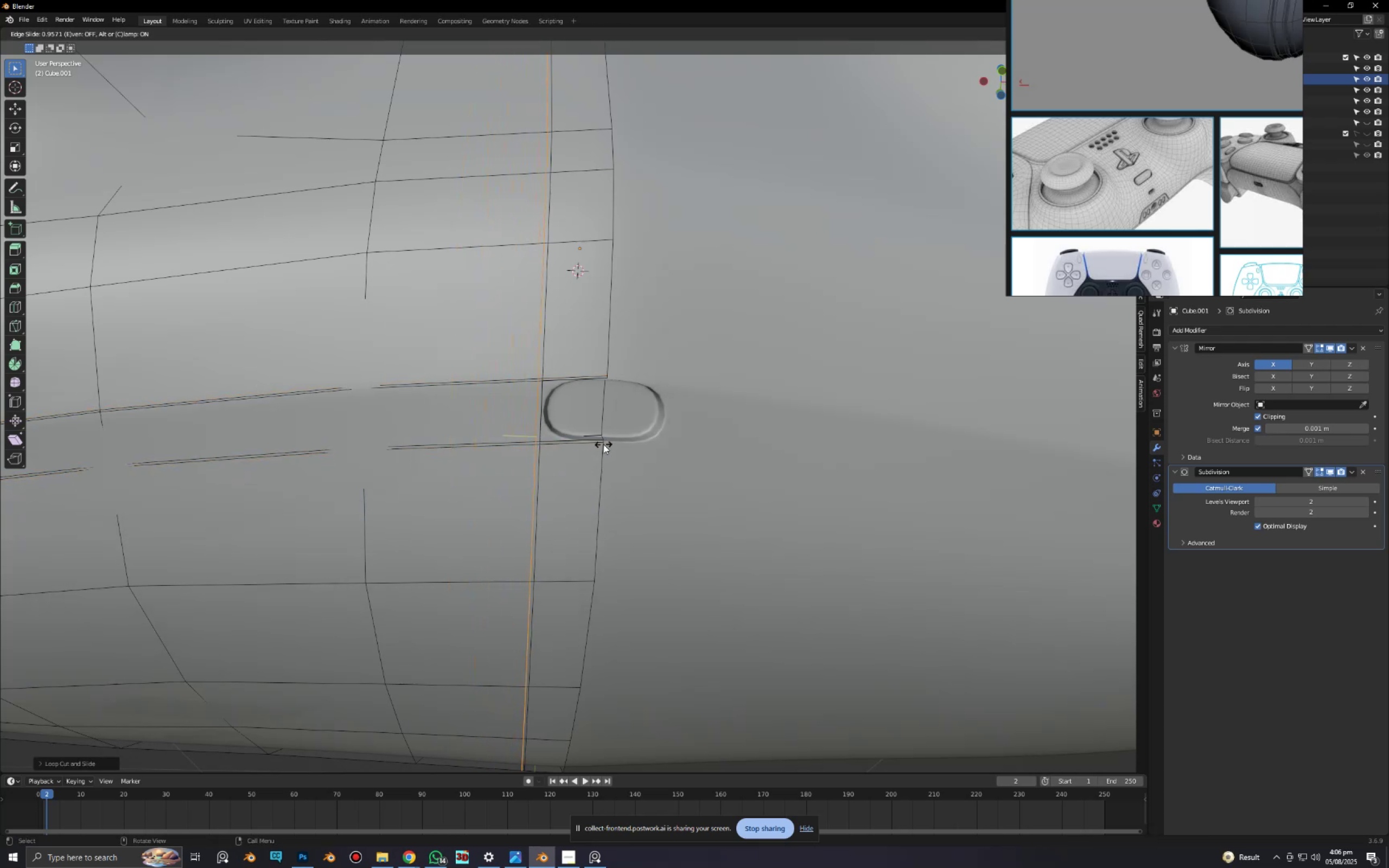 
left_click([604, 444])
 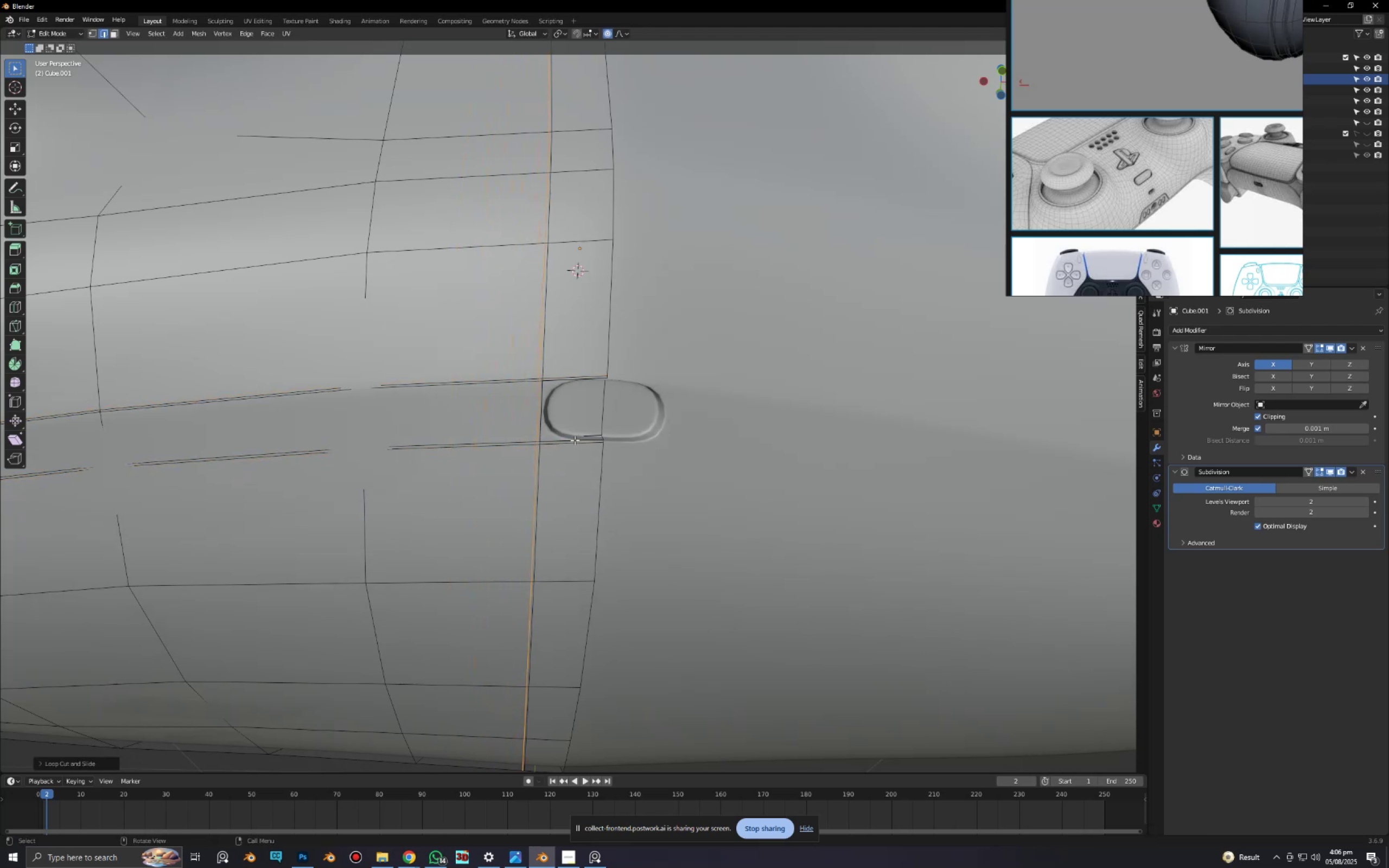 
scroll: coordinate [619, 415], scroll_direction: down, amount: 9.0
 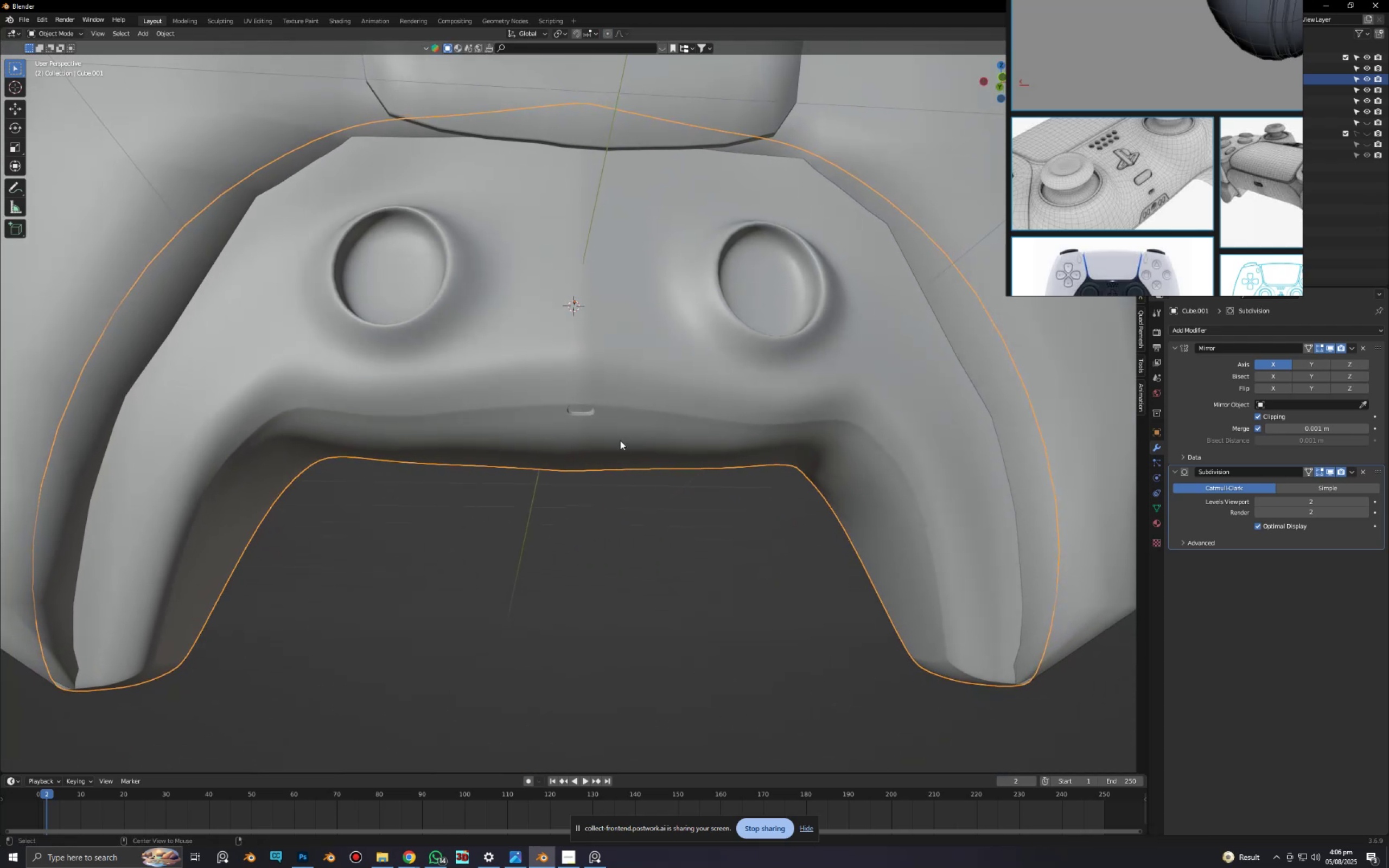 
key(Tab)
 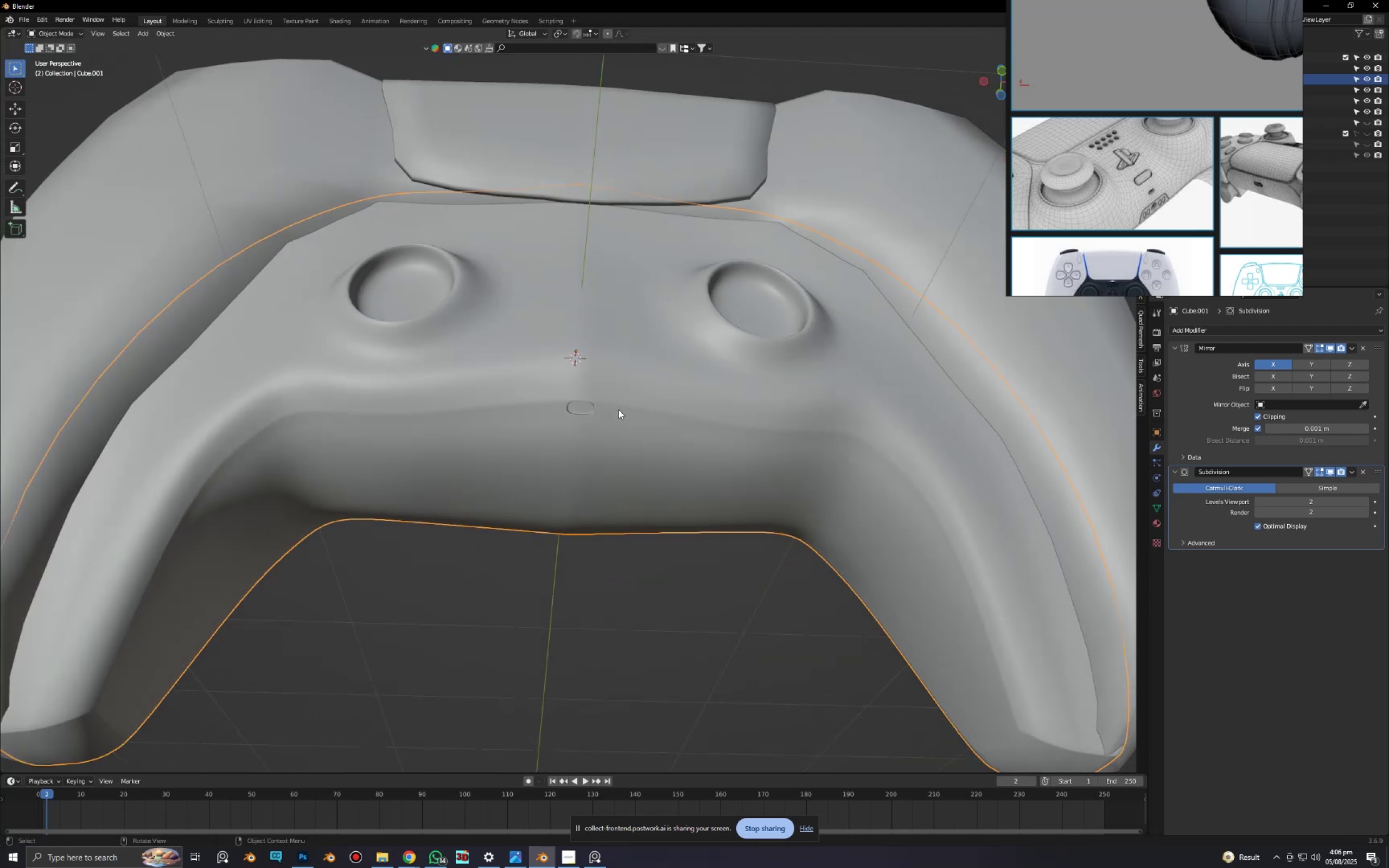 
key(Alt+AltLeft)
 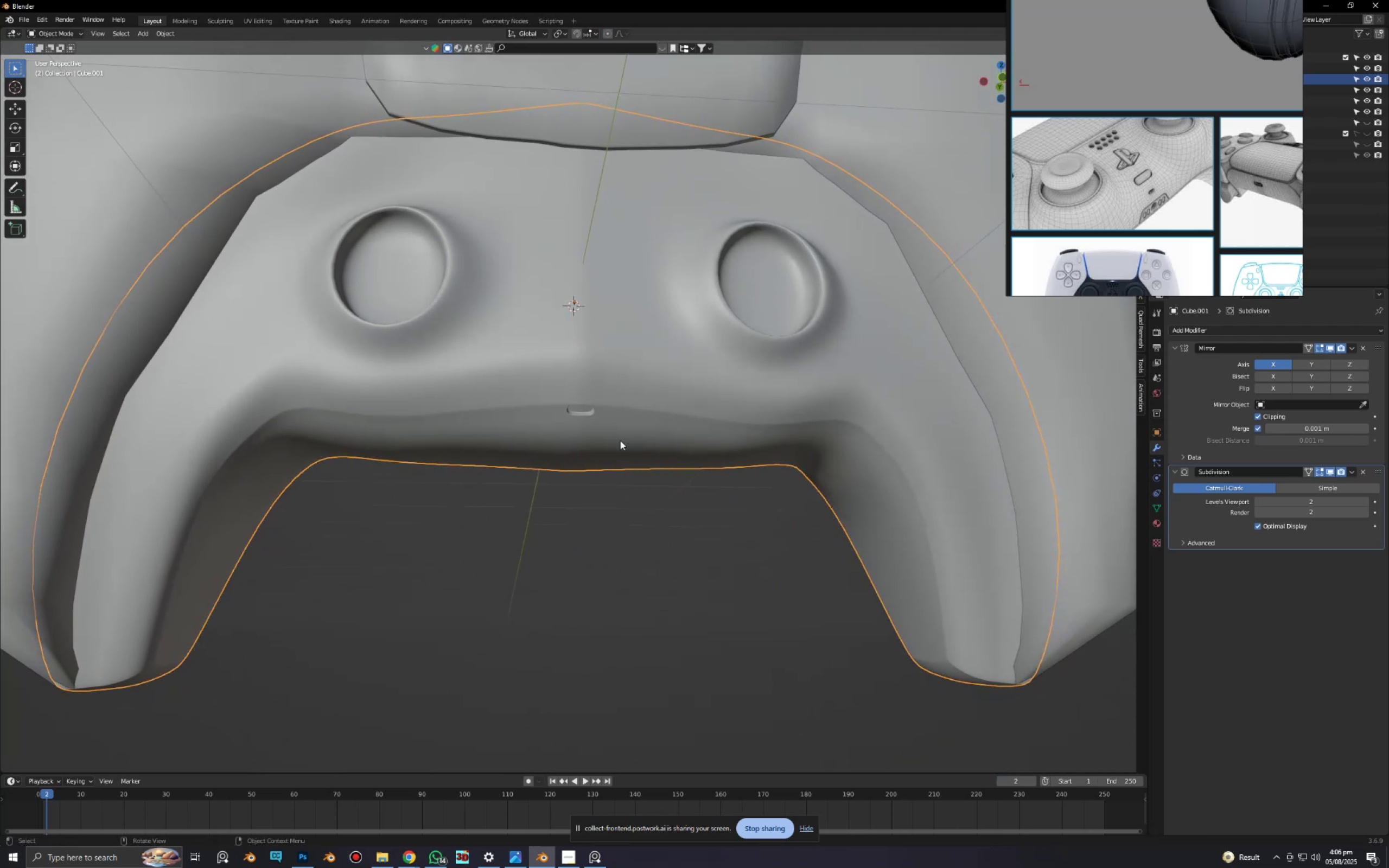 
key(Alt+AltLeft)
 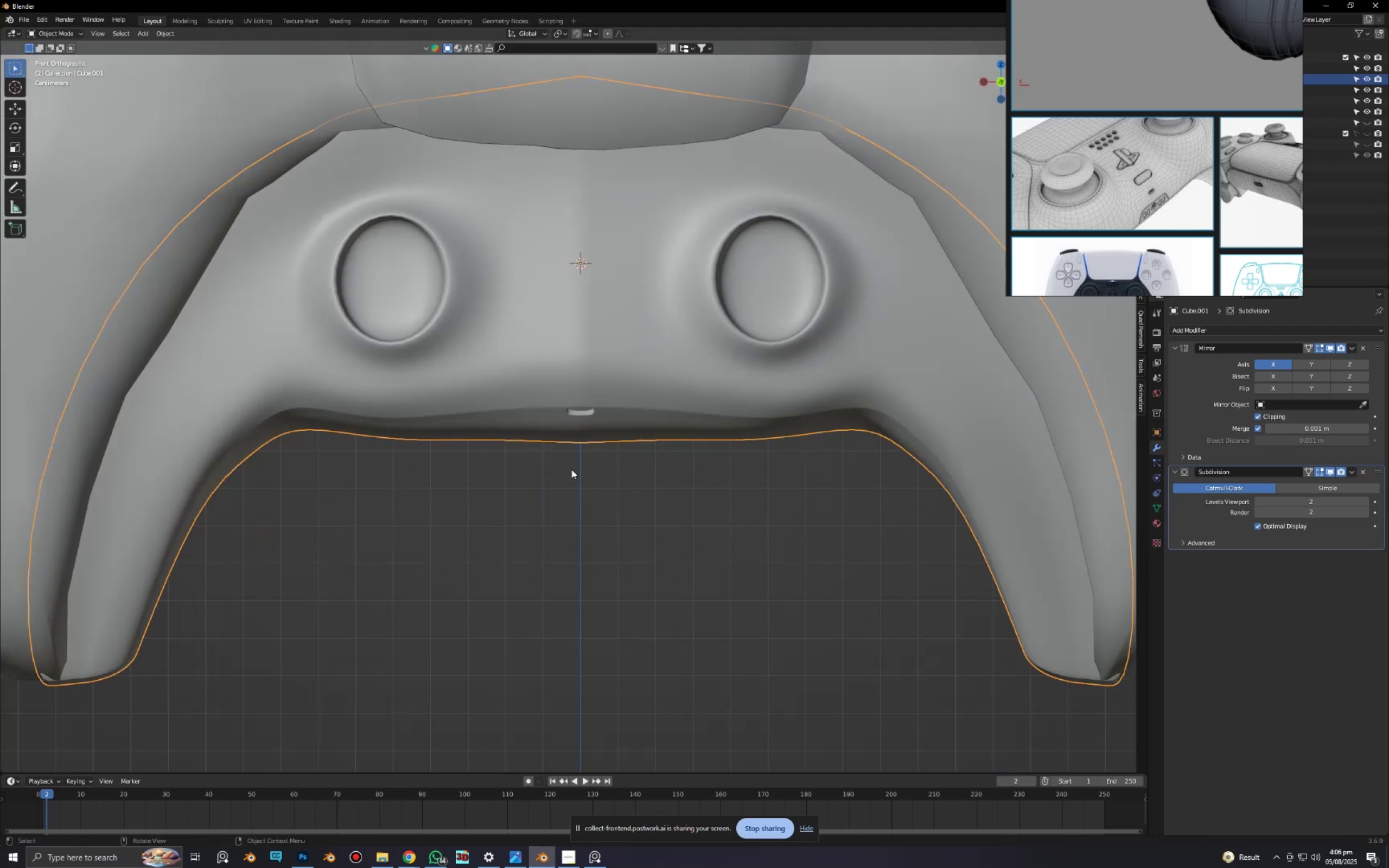 
key(Control+Z)
 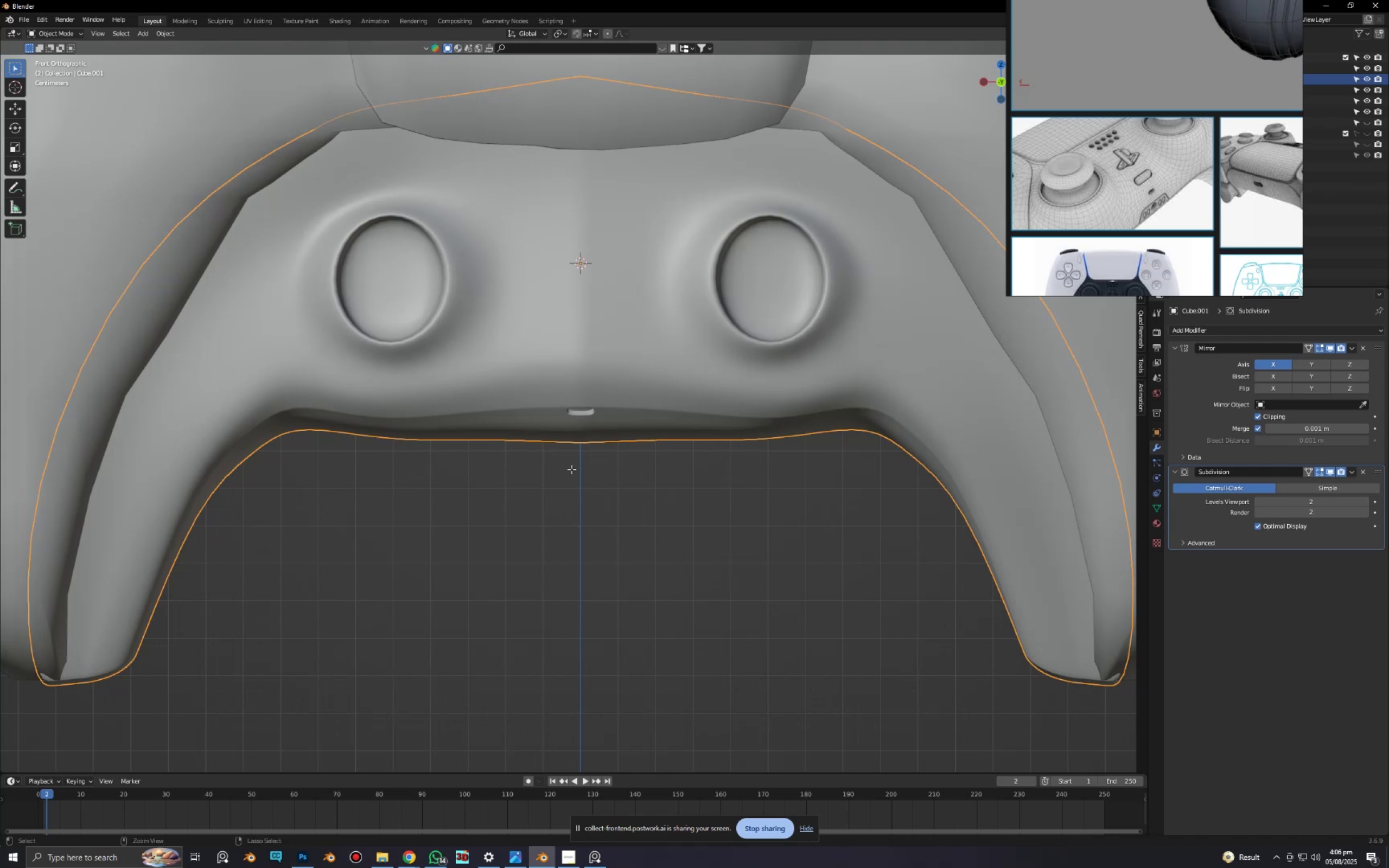 
key(Control+Z)
 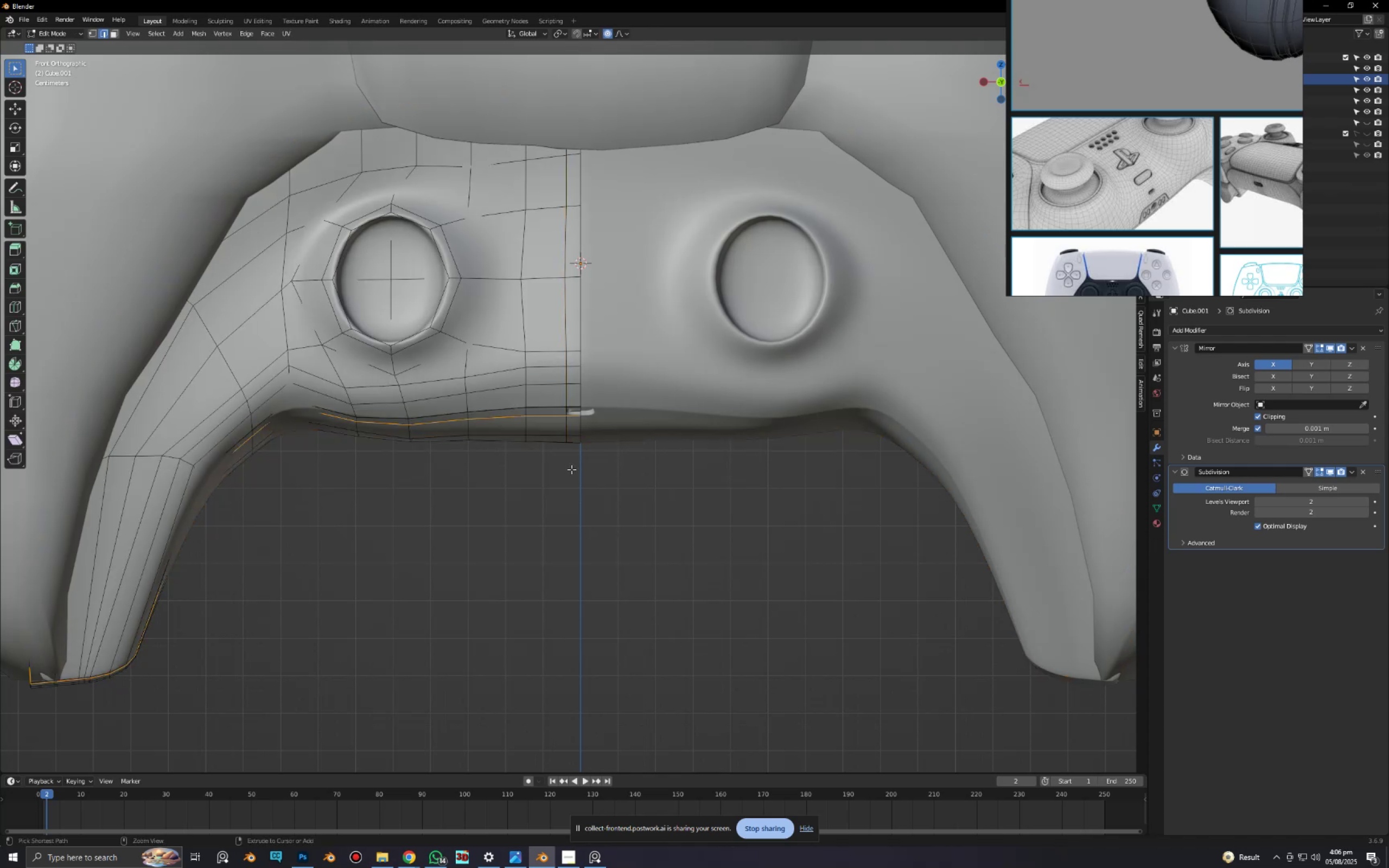 
key(Control+Z)
 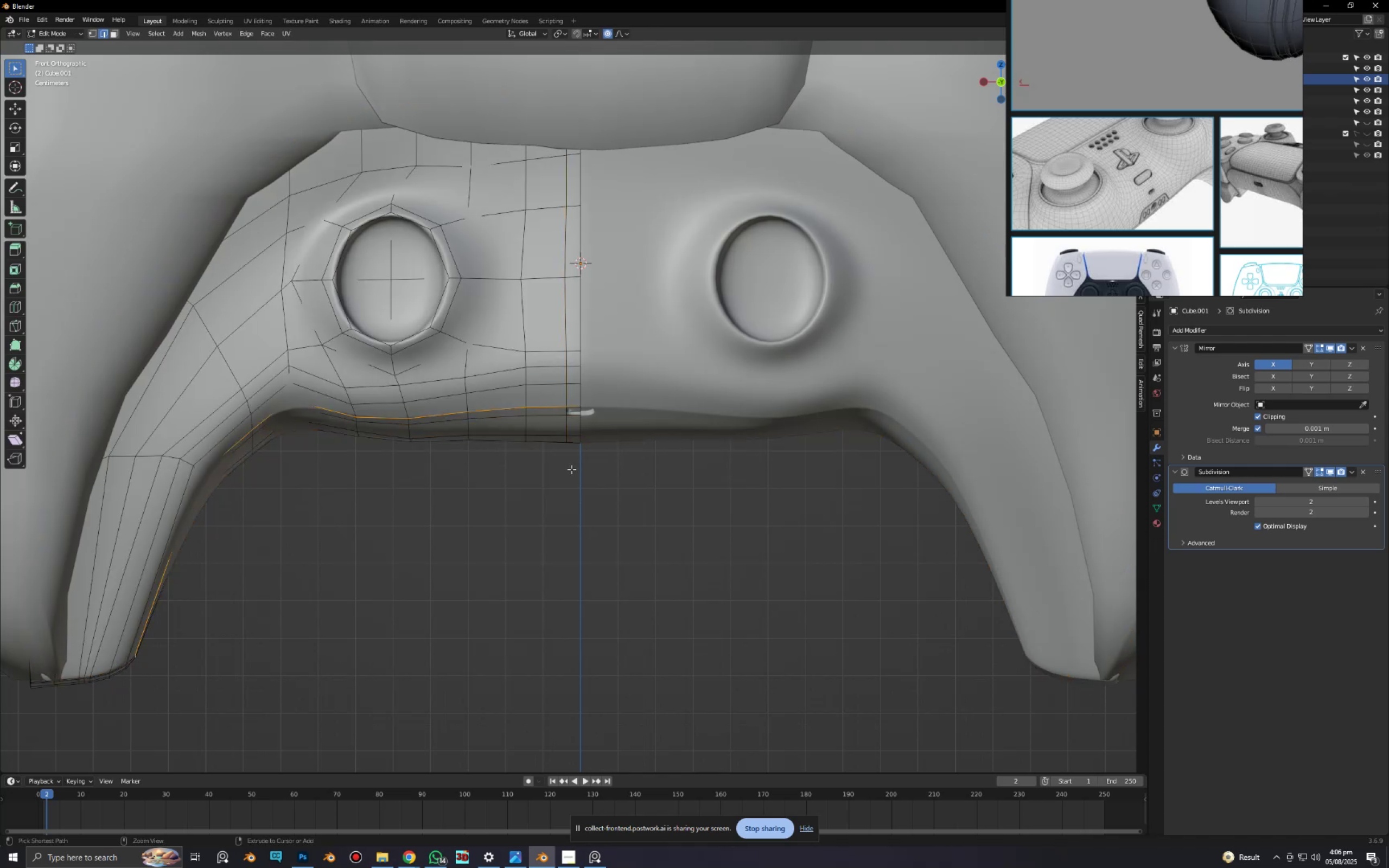 
key(Control+Z)
 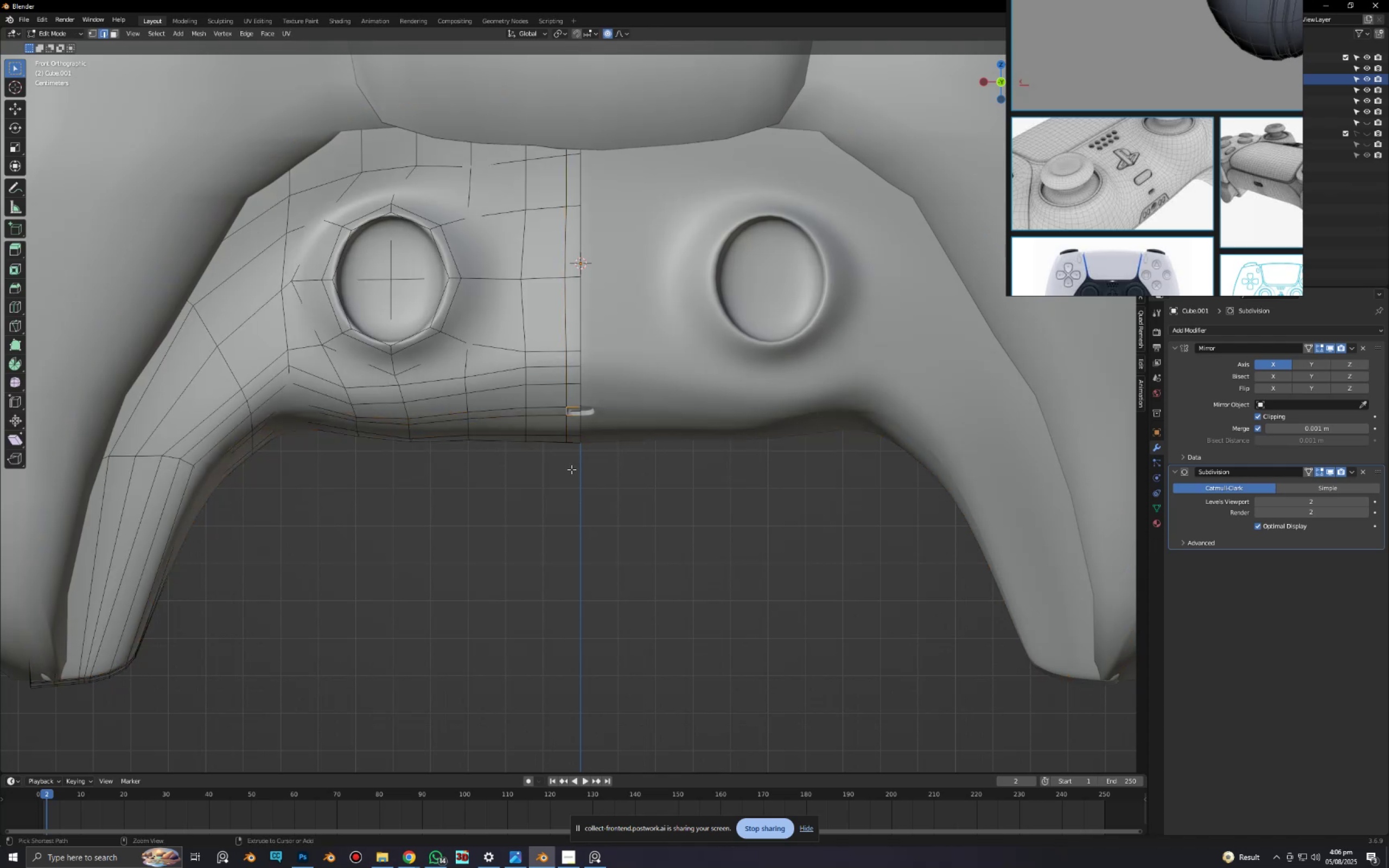 
key(Control+Z)
 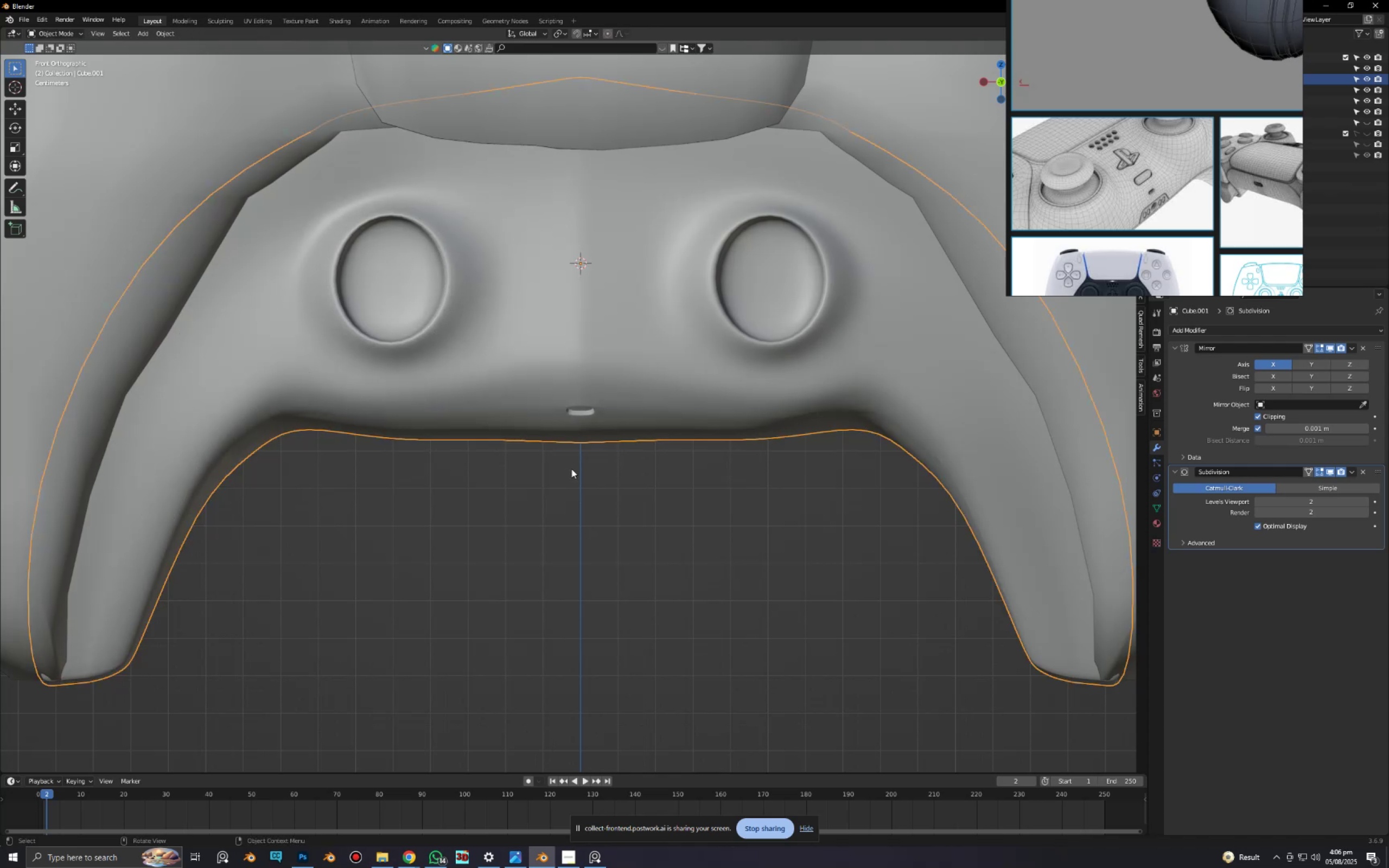 
left_click([571, 469])
 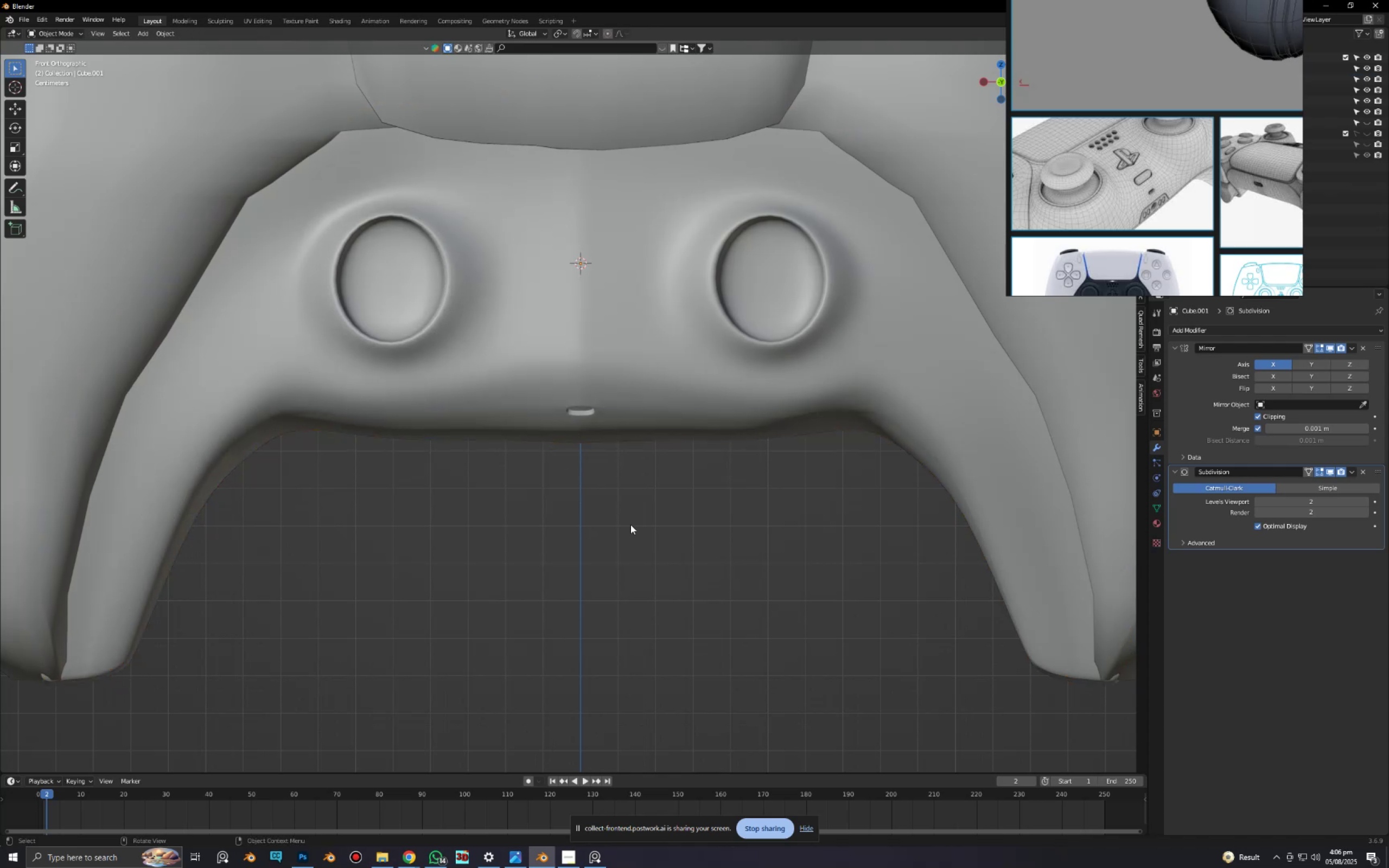 
scroll: coordinate [629, 506], scroll_direction: up, amount: 10.0
 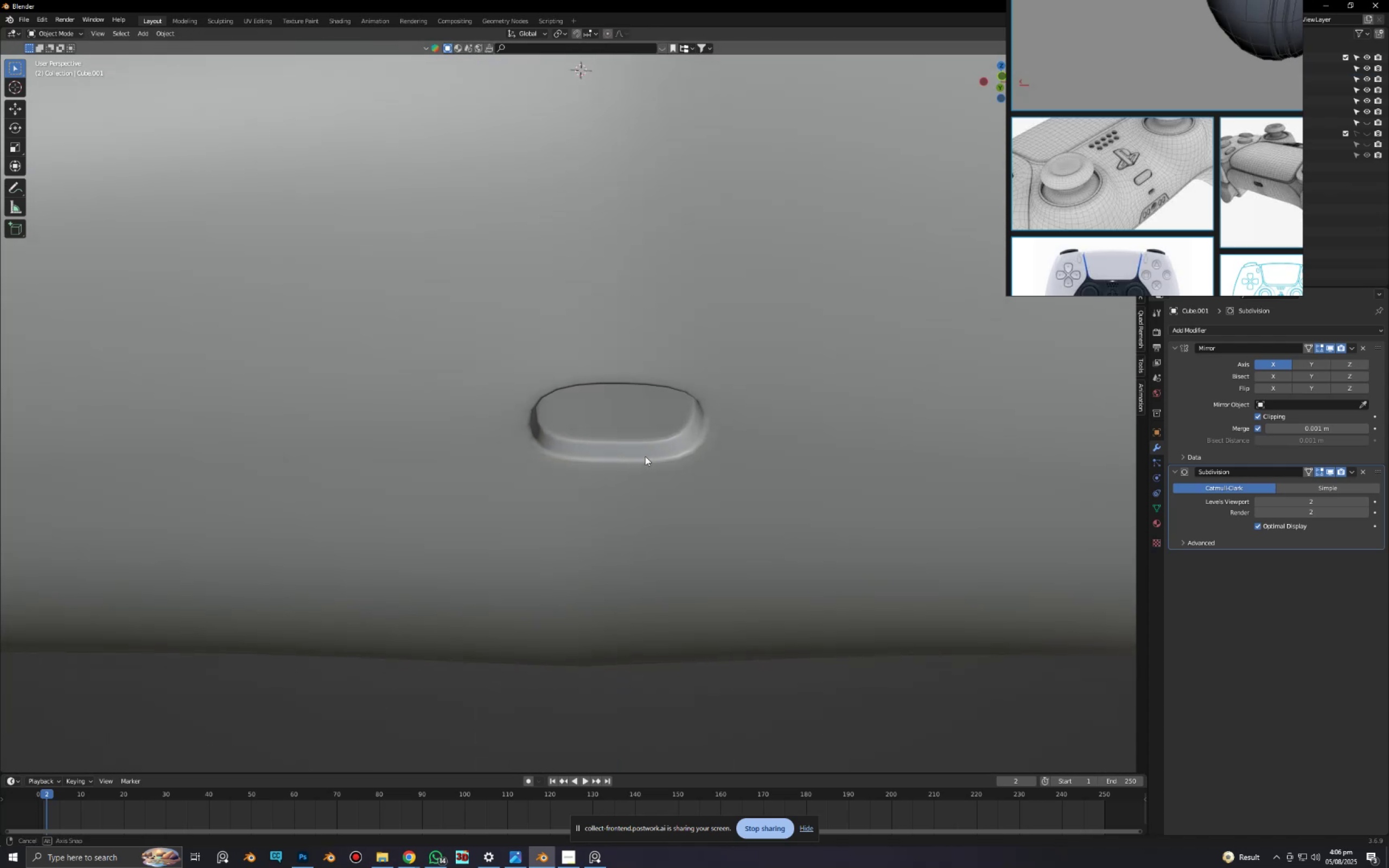 
key(Alt+AltLeft)
 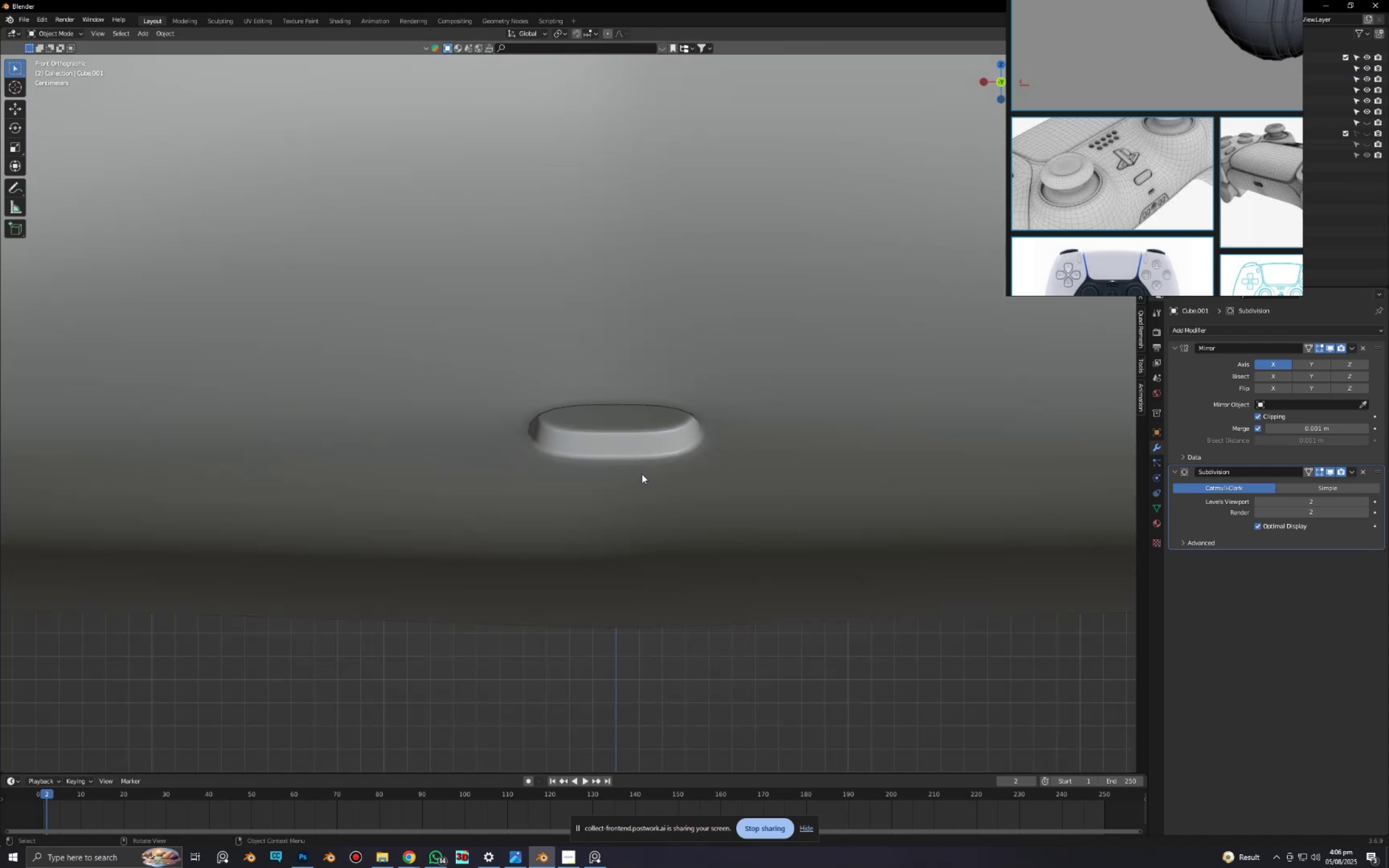 
scroll: coordinate [608, 494], scroll_direction: down, amount: 11.0
 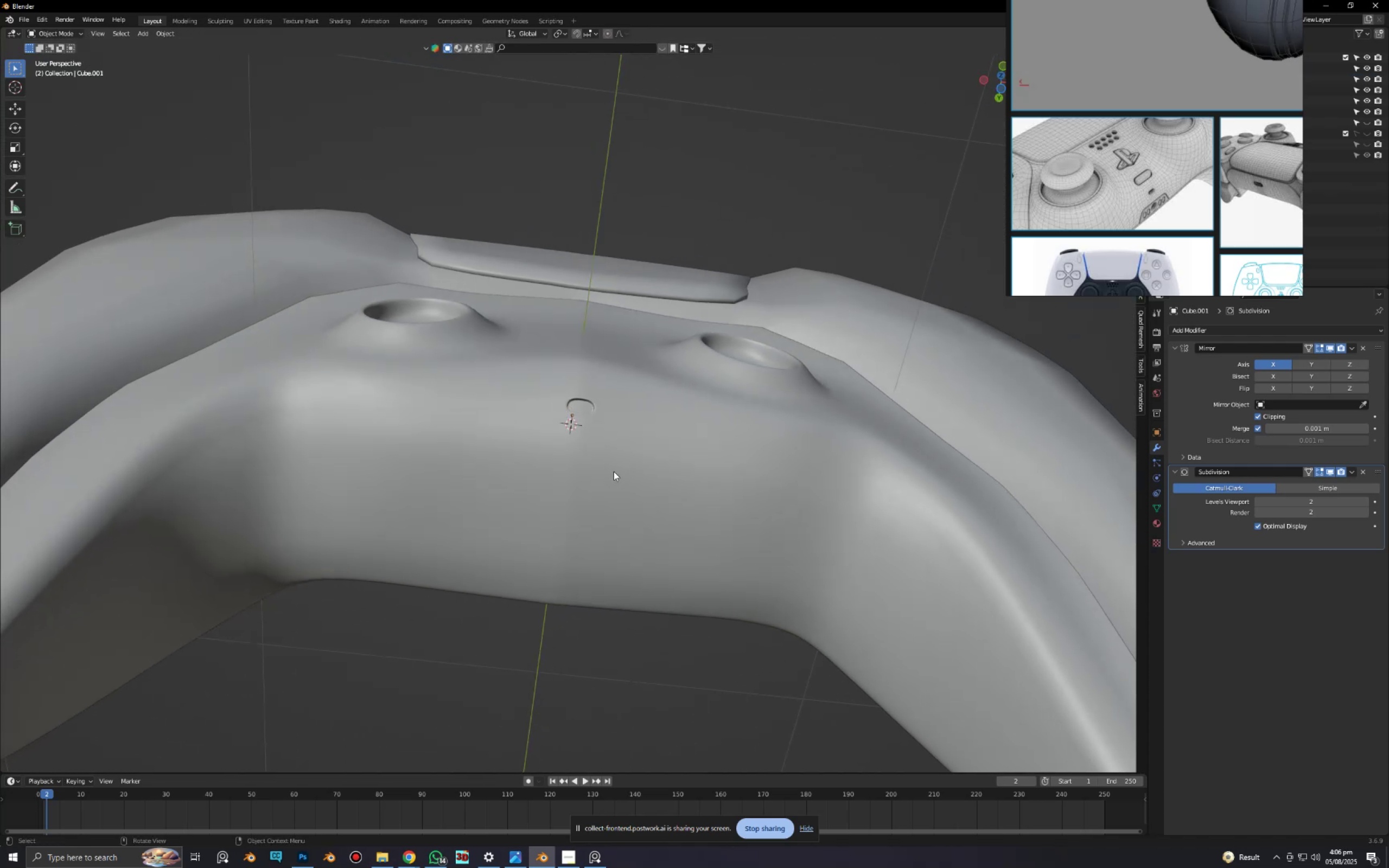 
key(Tab)
 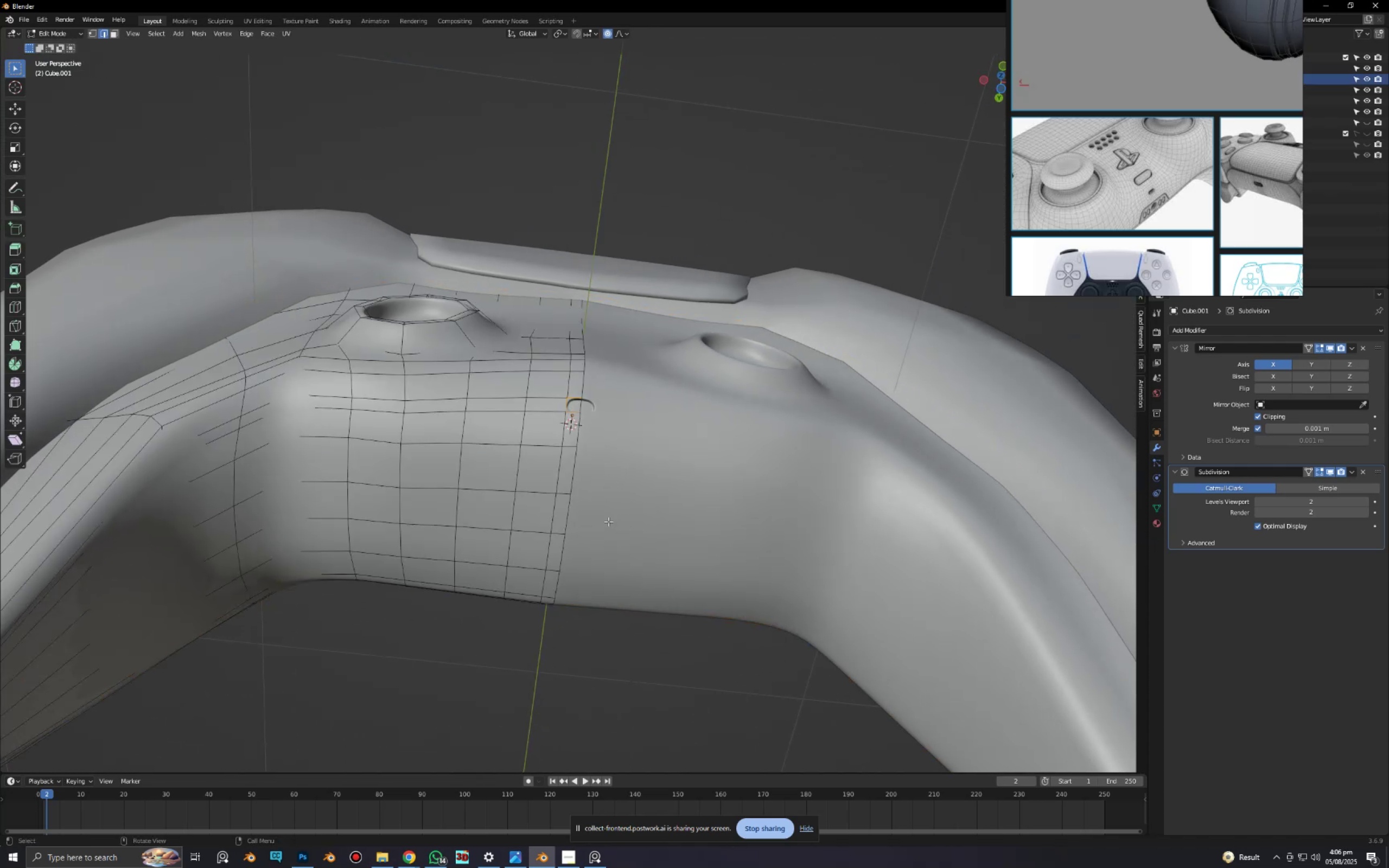 
scroll: coordinate [563, 500], scroll_direction: up, amount: 3.0
 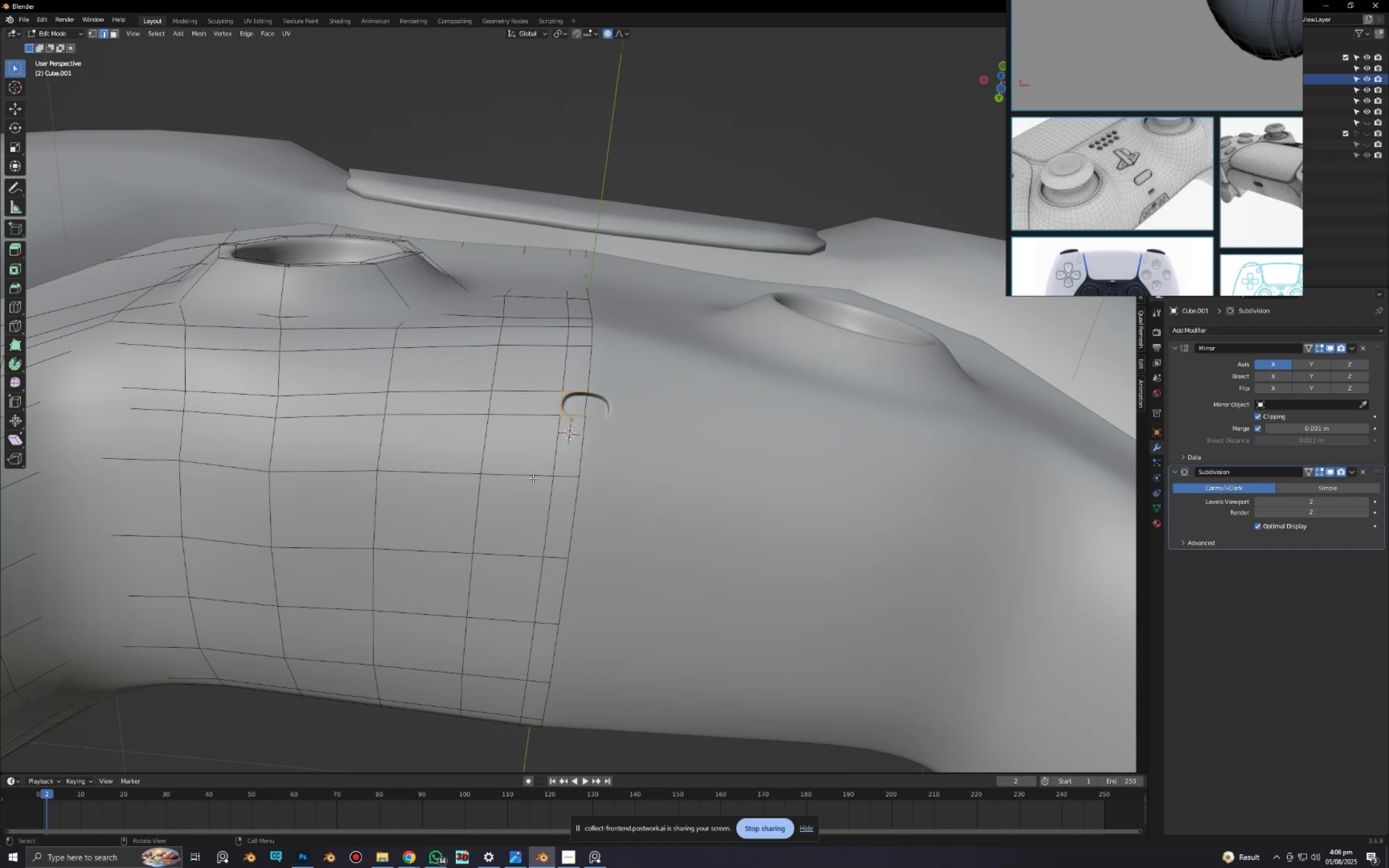 
hold_key(key=AltLeft, duration=0.62)
left_click([532, 477])
 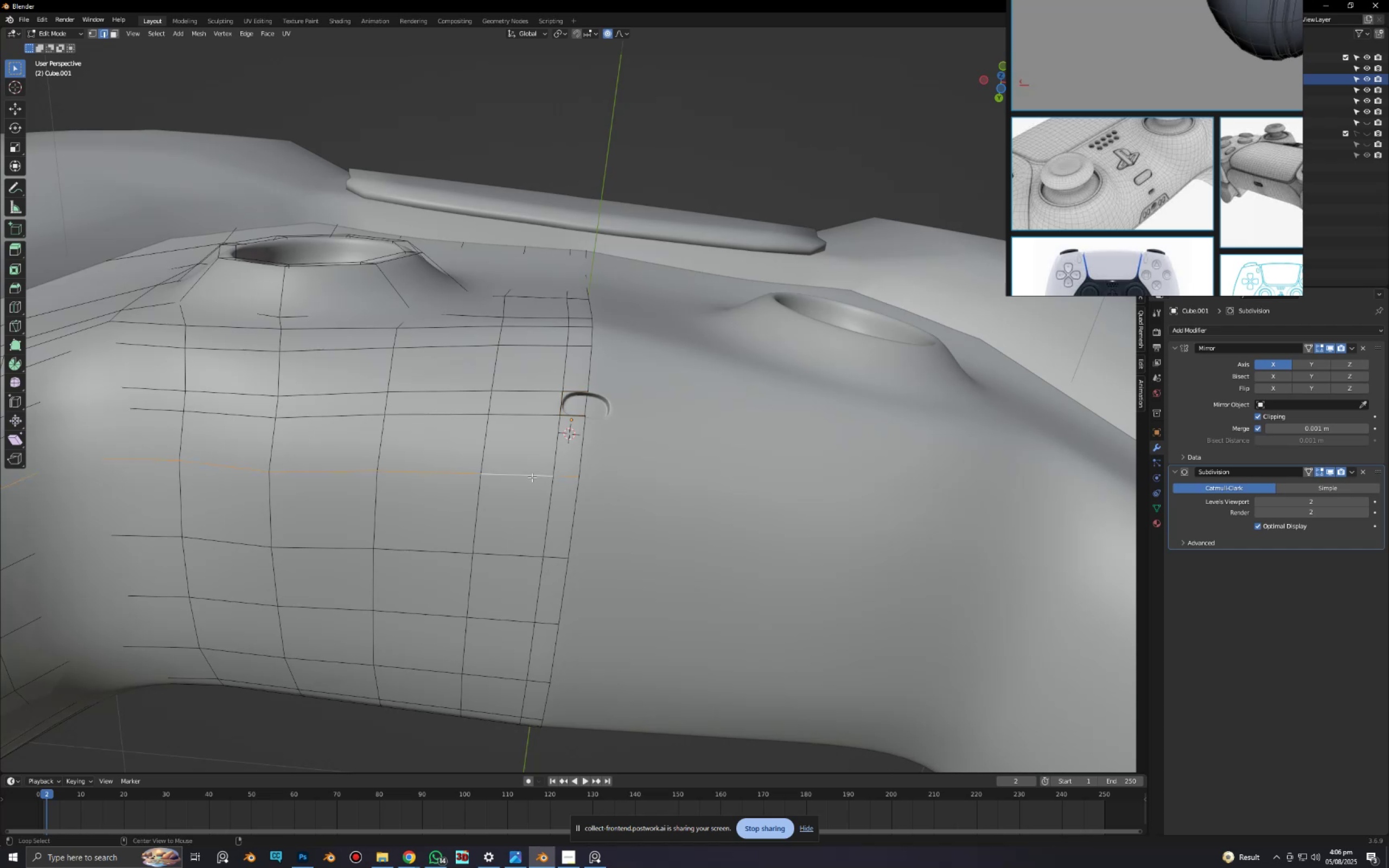 
scroll: coordinate [540, 524], scroll_direction: down, amount: 6.0
 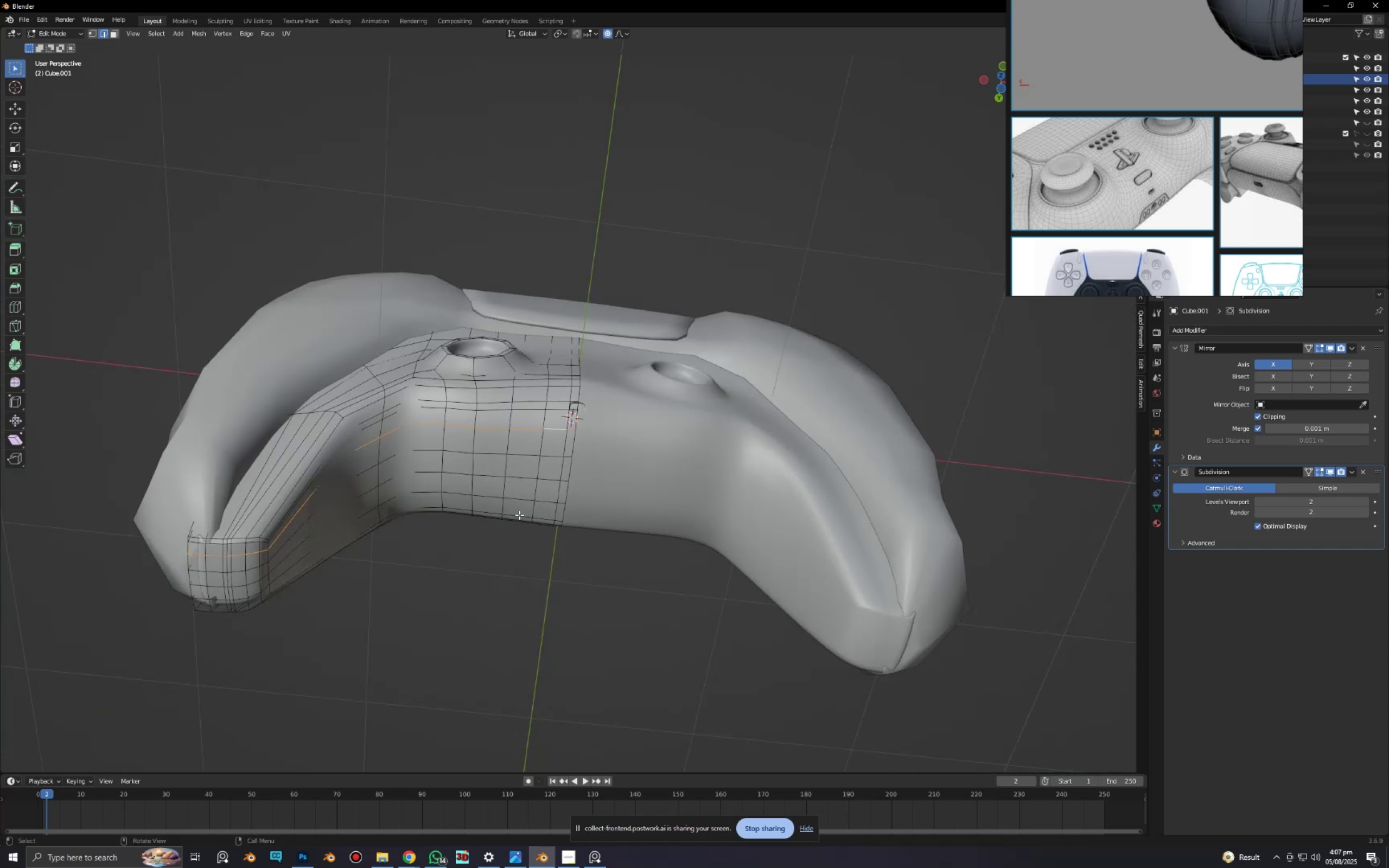 
scroll: coordinate [545, 531], scroll_direction: up, amount: 3.0
 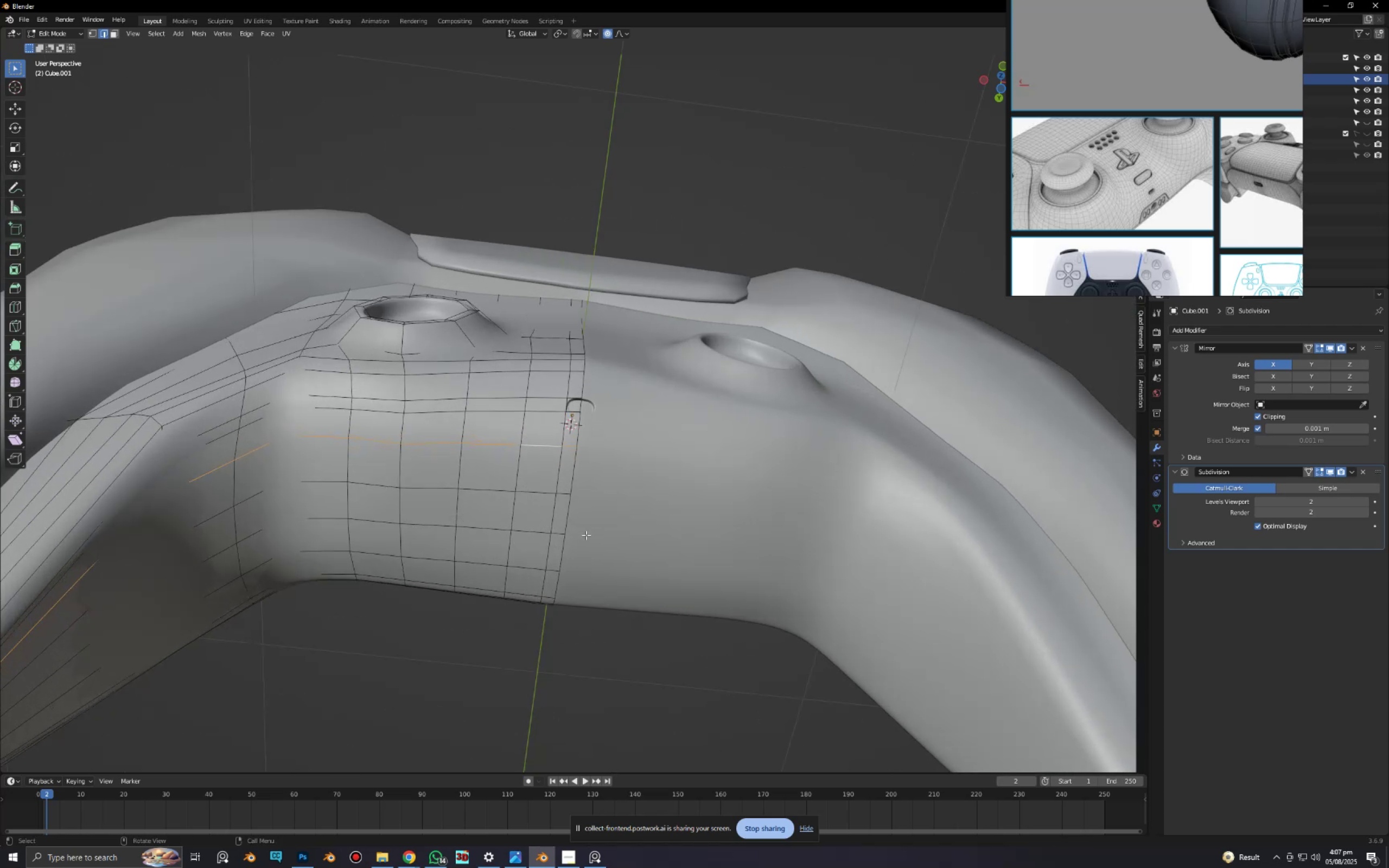 
key(Control+B)
 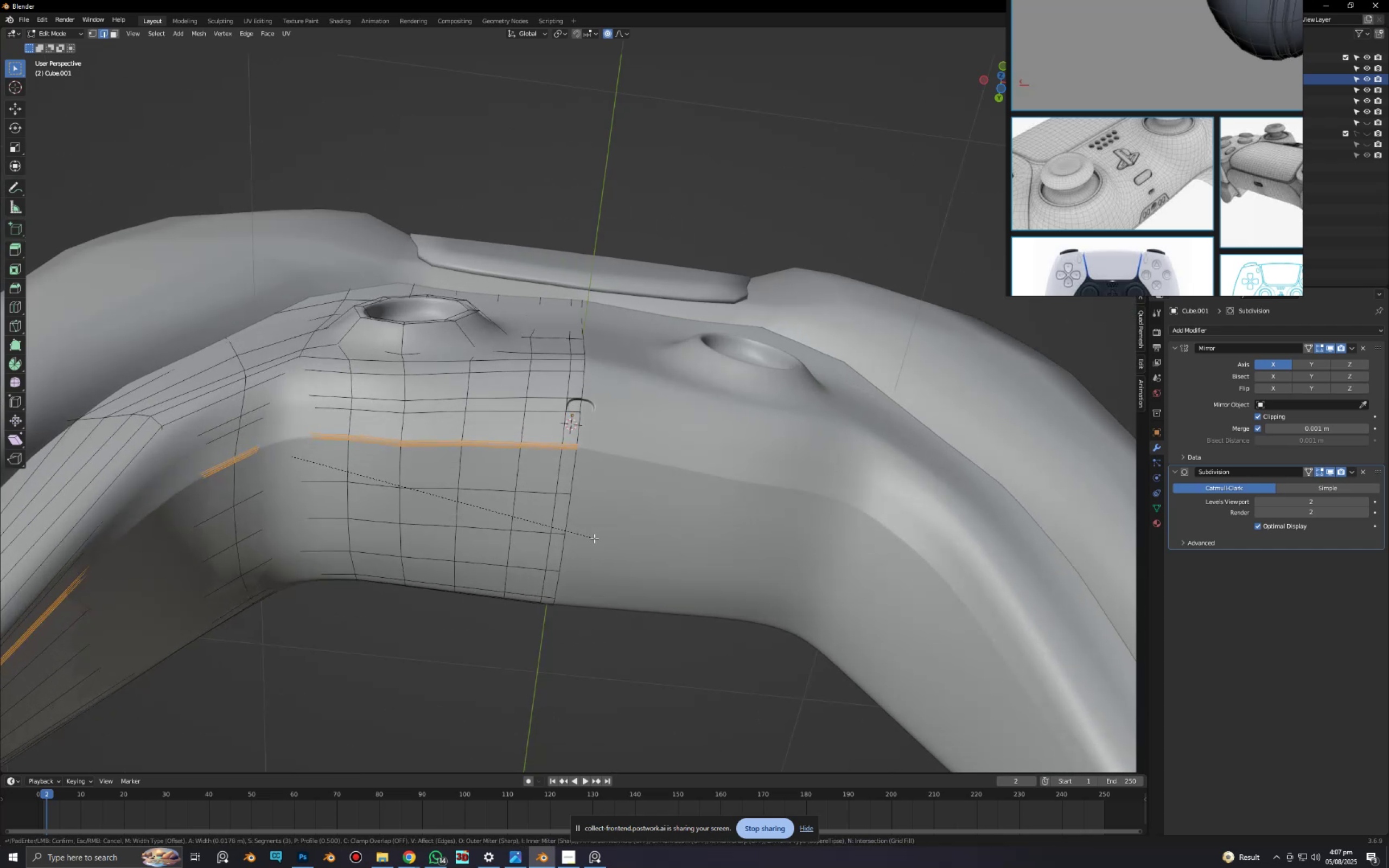 
scroll: coordinate [595, 539], scroll_direction: up, amount: 2.0
 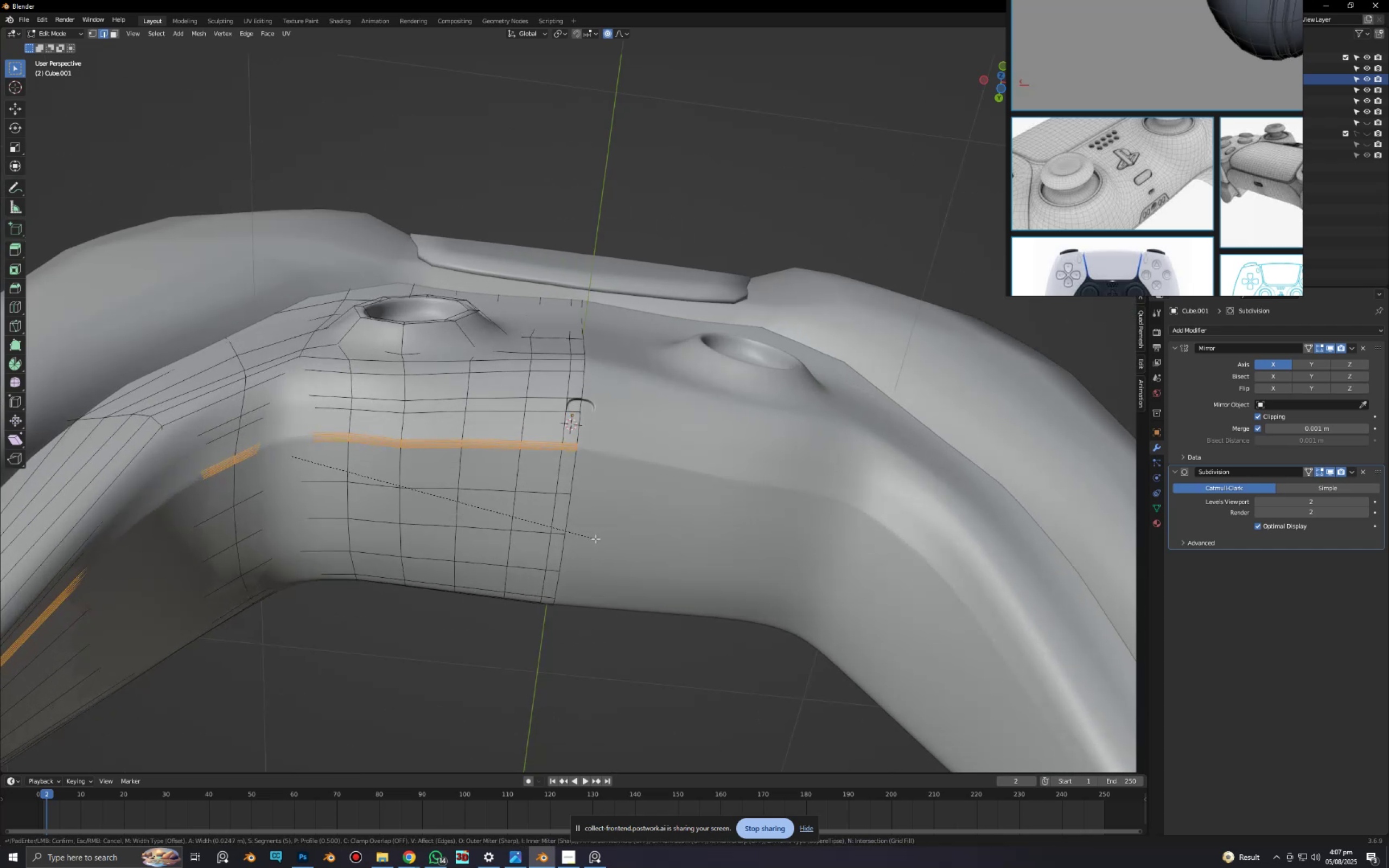 
scroll: coordinate [595, 539], scroll_direction: down, amount: 4.0
 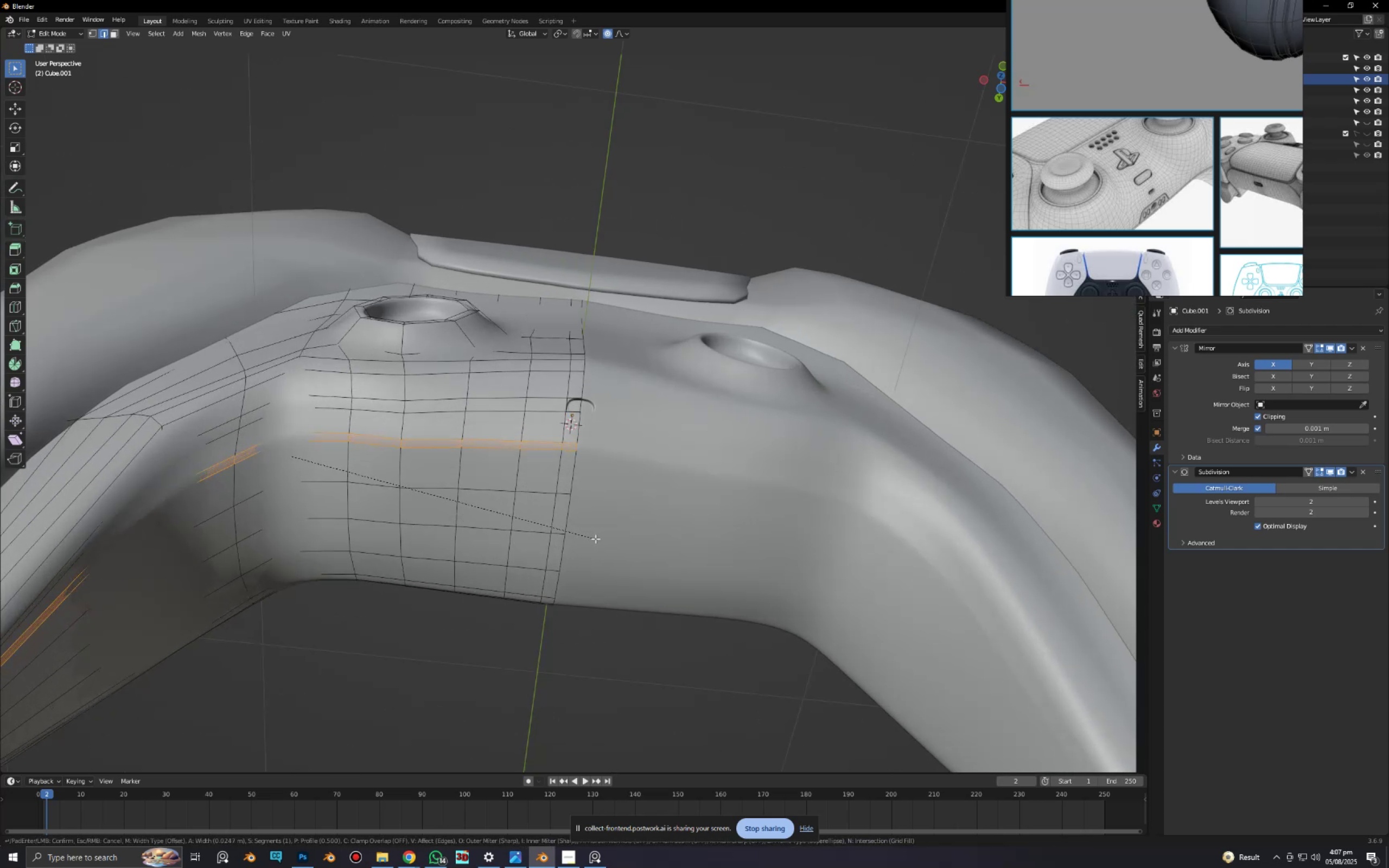 
scroll: coordinate [595, 539], scroll_direction: up, amount: 1.0
 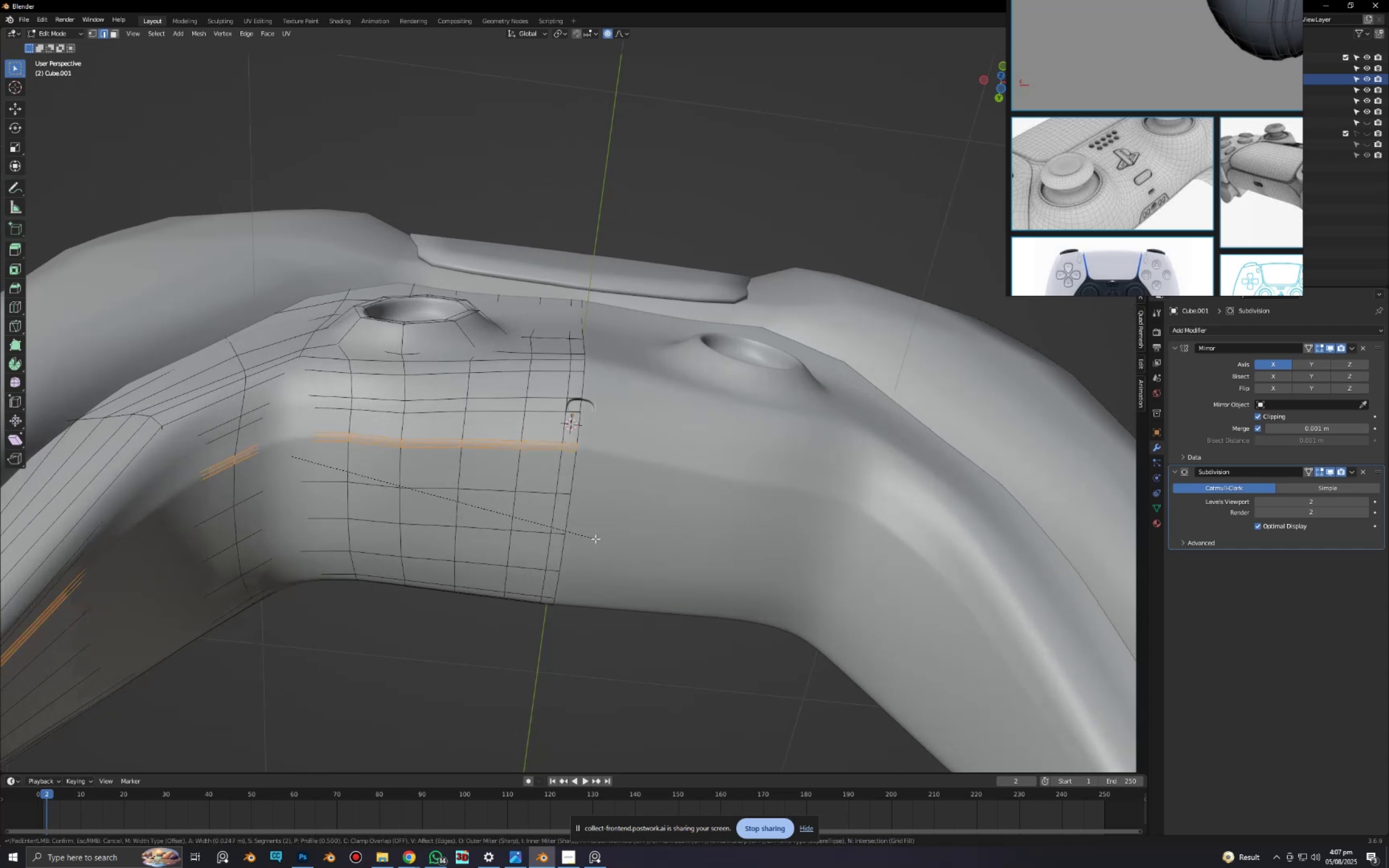 
left_click([595, 539])
 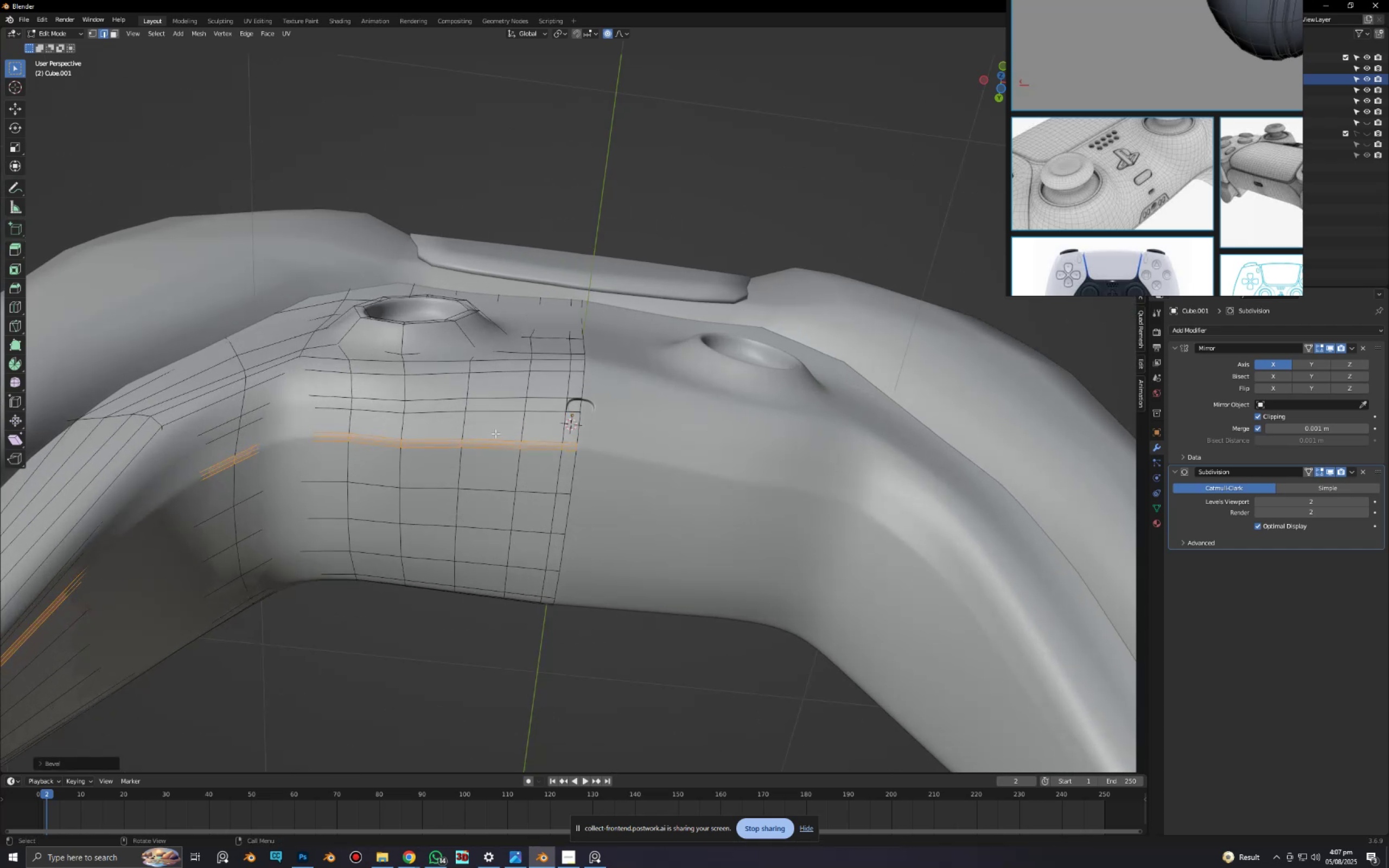 
scroll: coordinate [495, 430], scroll_direction: up, amount: 3.0
 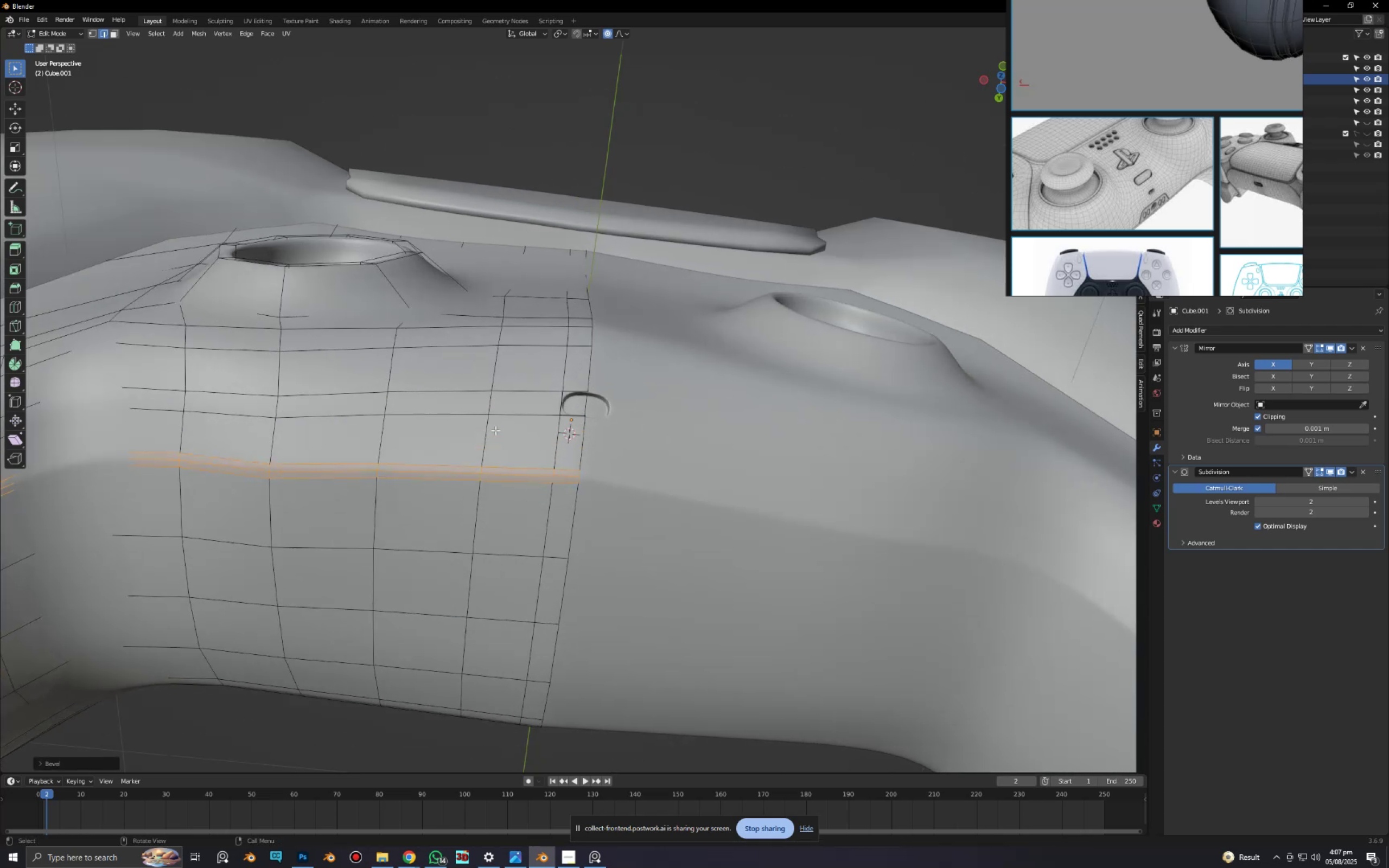 
key(Control+NumpadSubtract)
 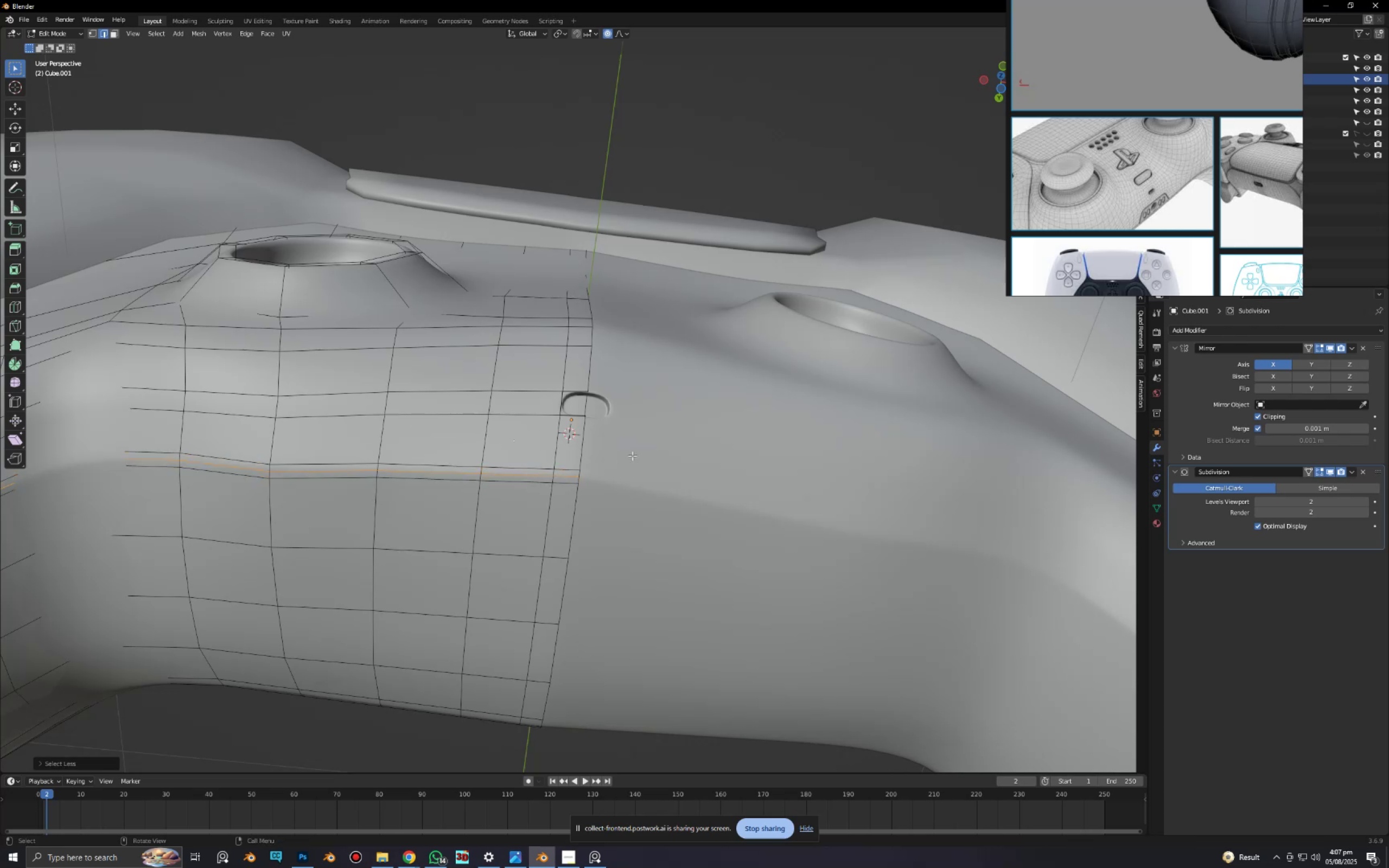 
key(S)
 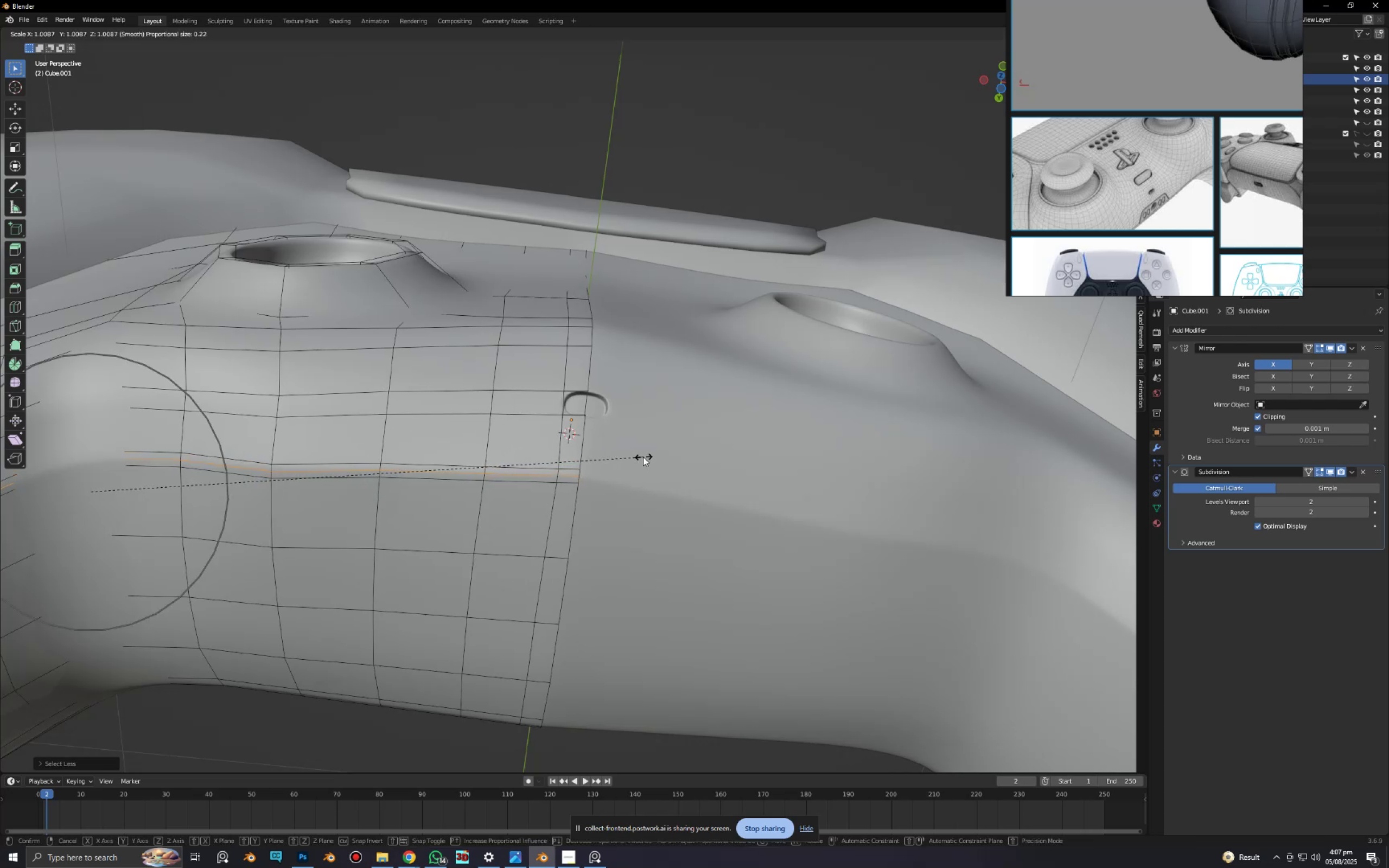 
key(Shift+ShiftLeft)
 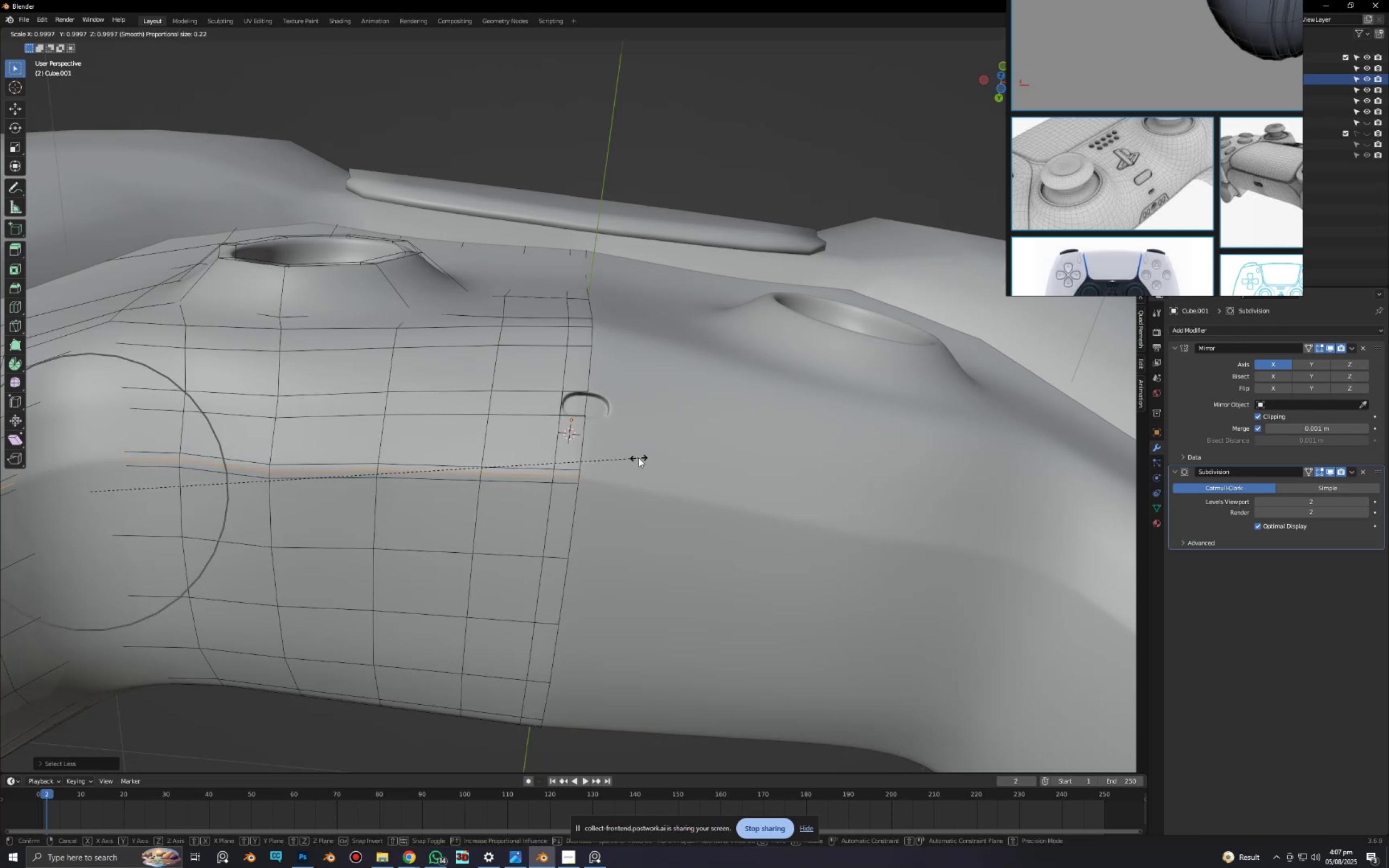 
key(Shift+X)
 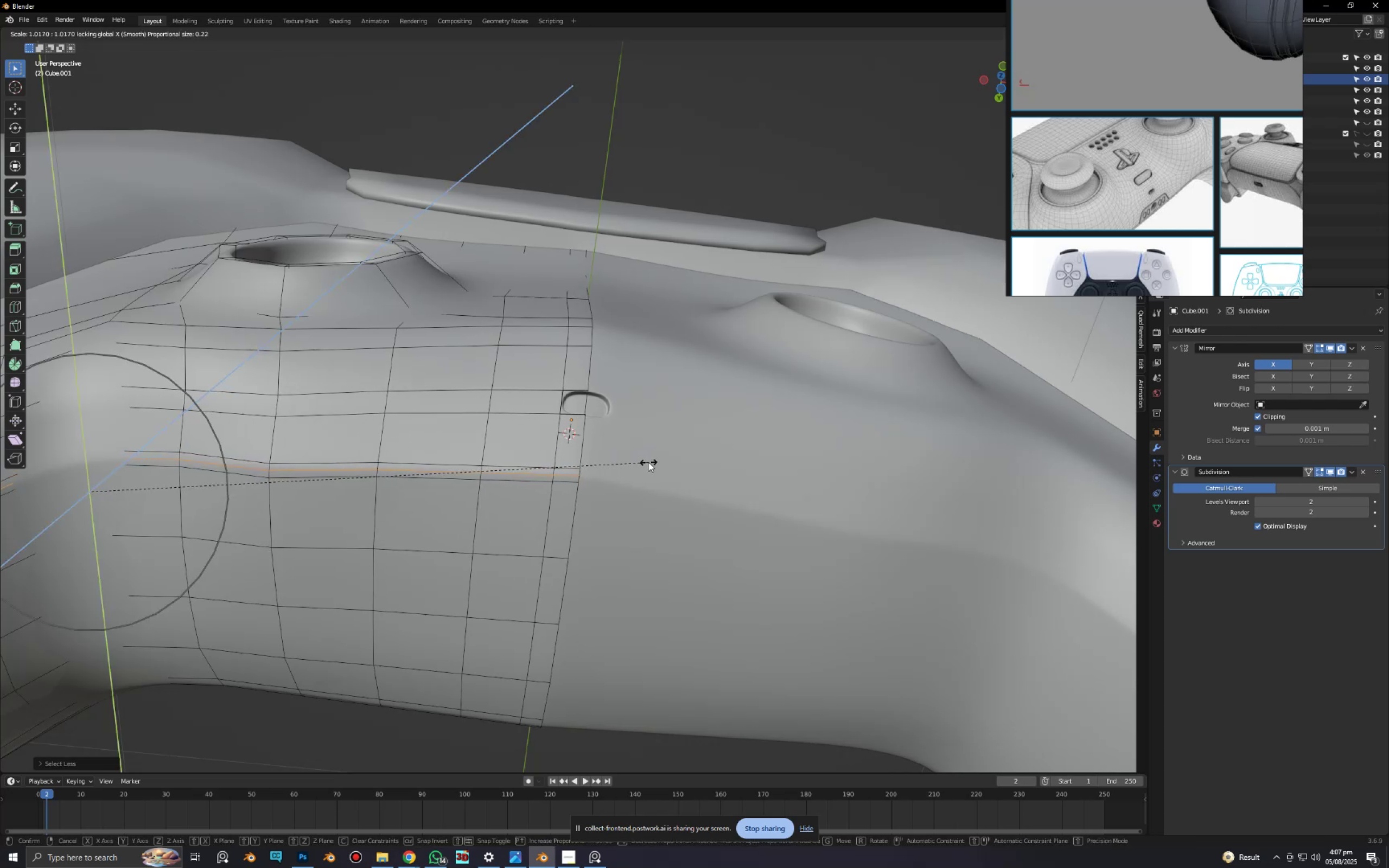 
left_click([649, 462])
 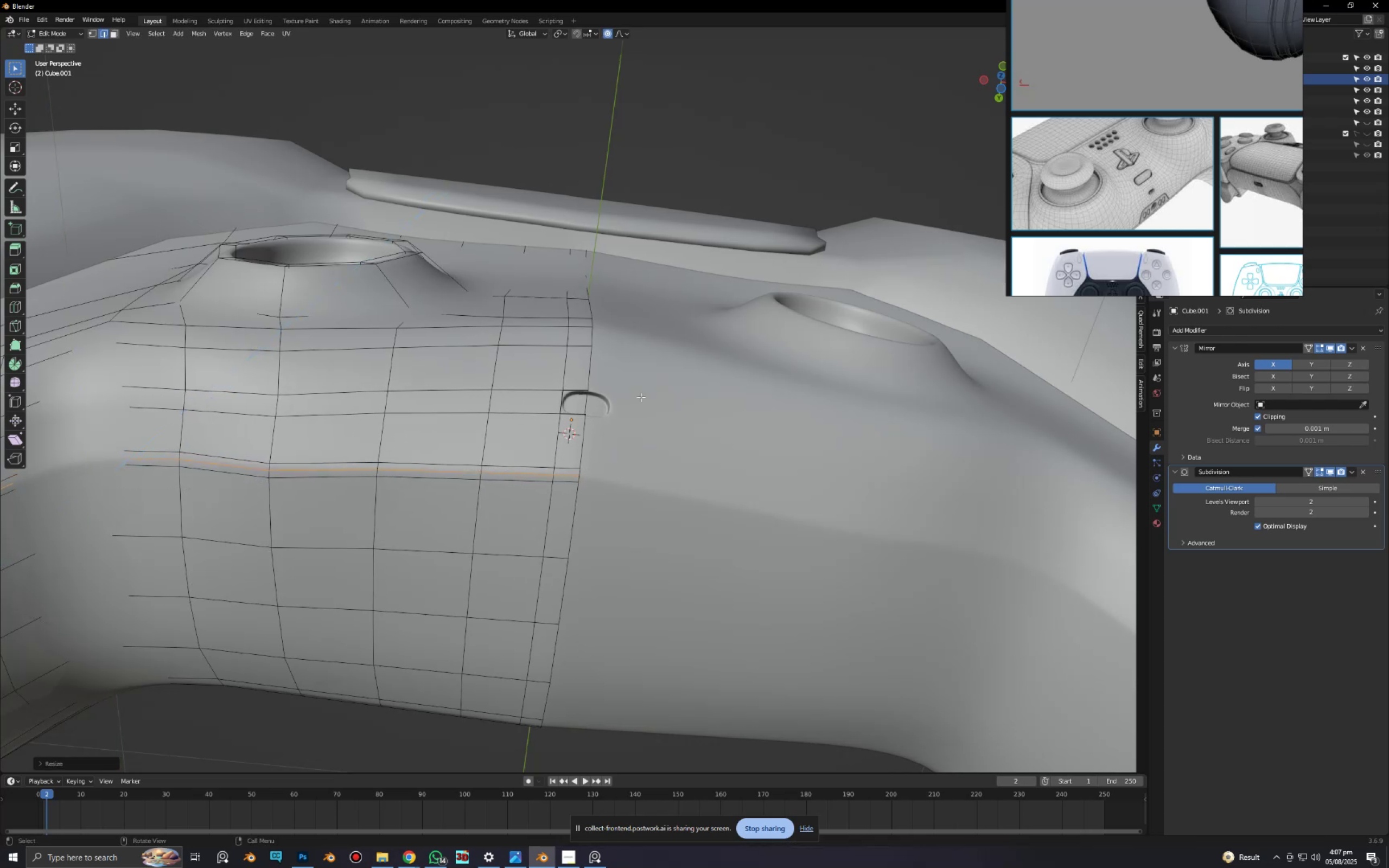 
scroll: coordinate [641, 409], scroll_direction: down, amount: 2.0
 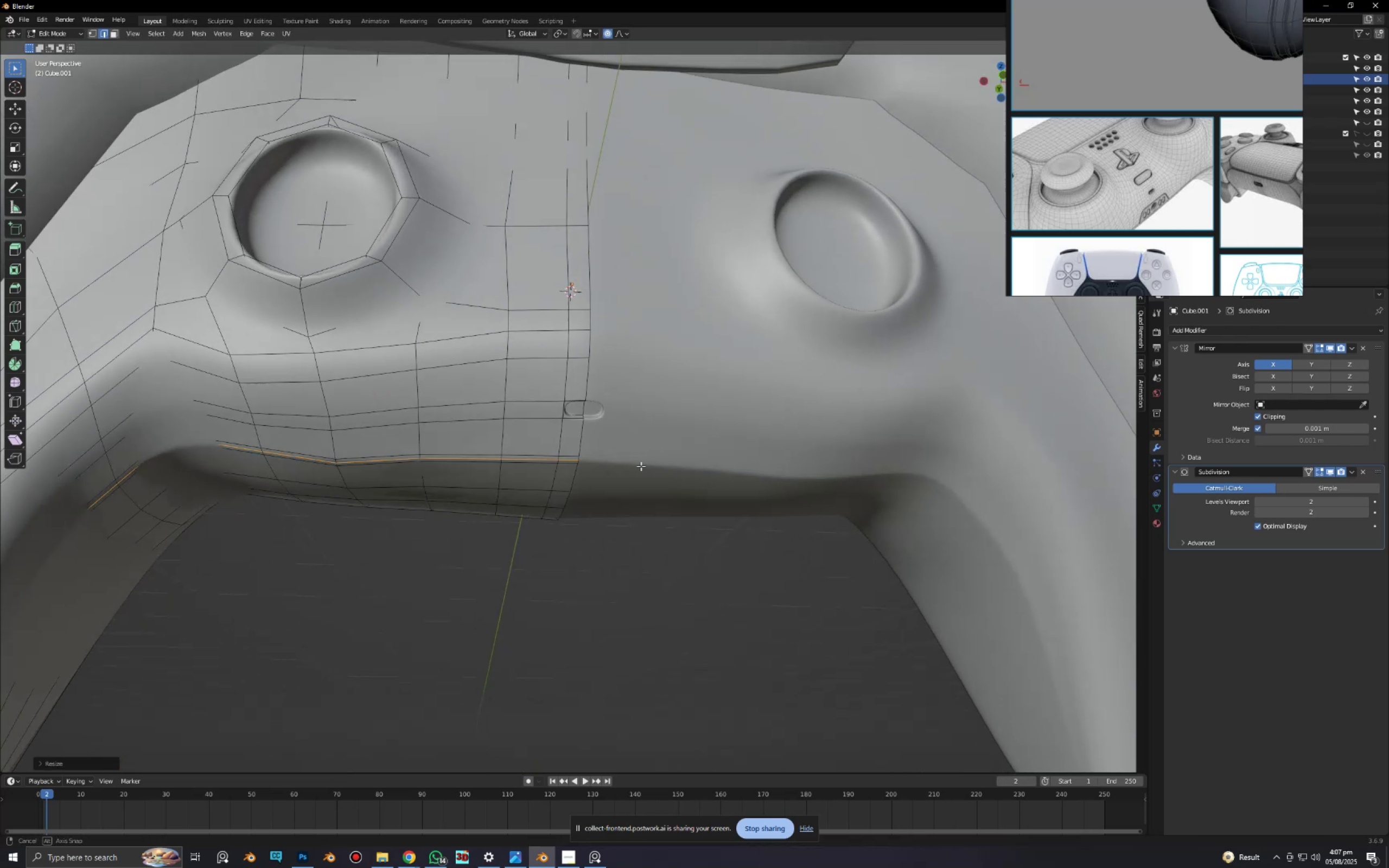 
key(Tab)
 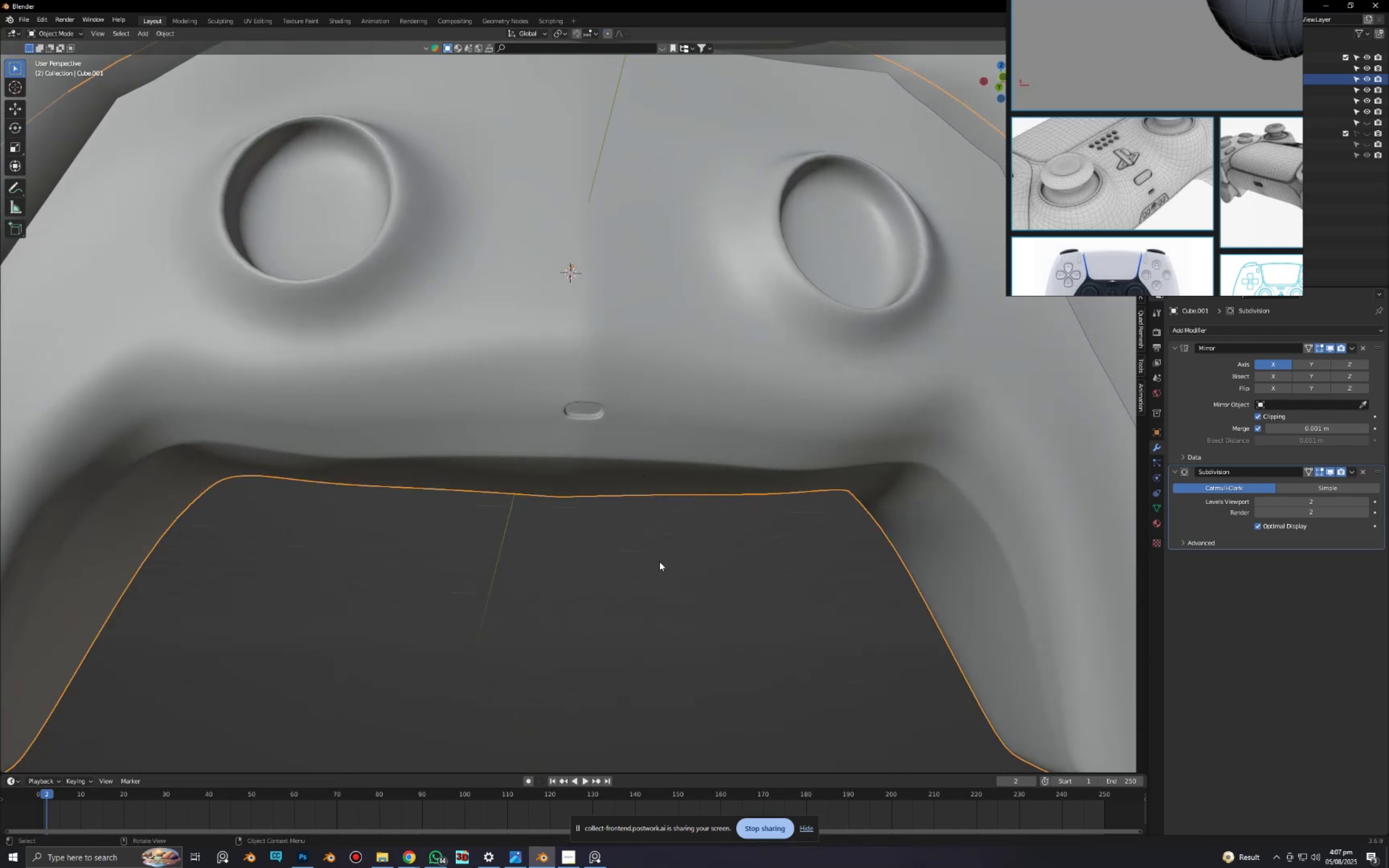 
left_click([653, 588])
 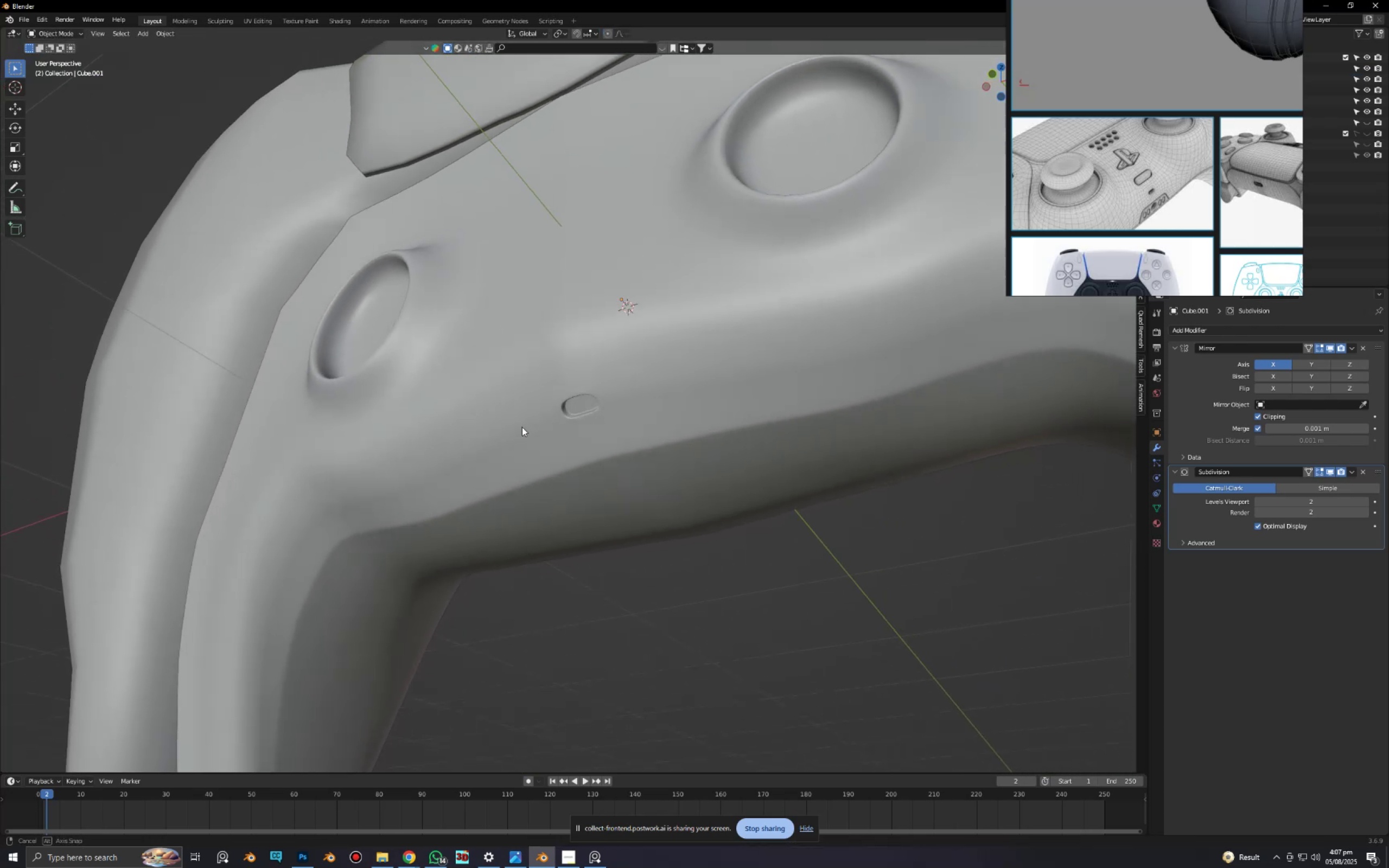 
key(Alt+AltLeft)
 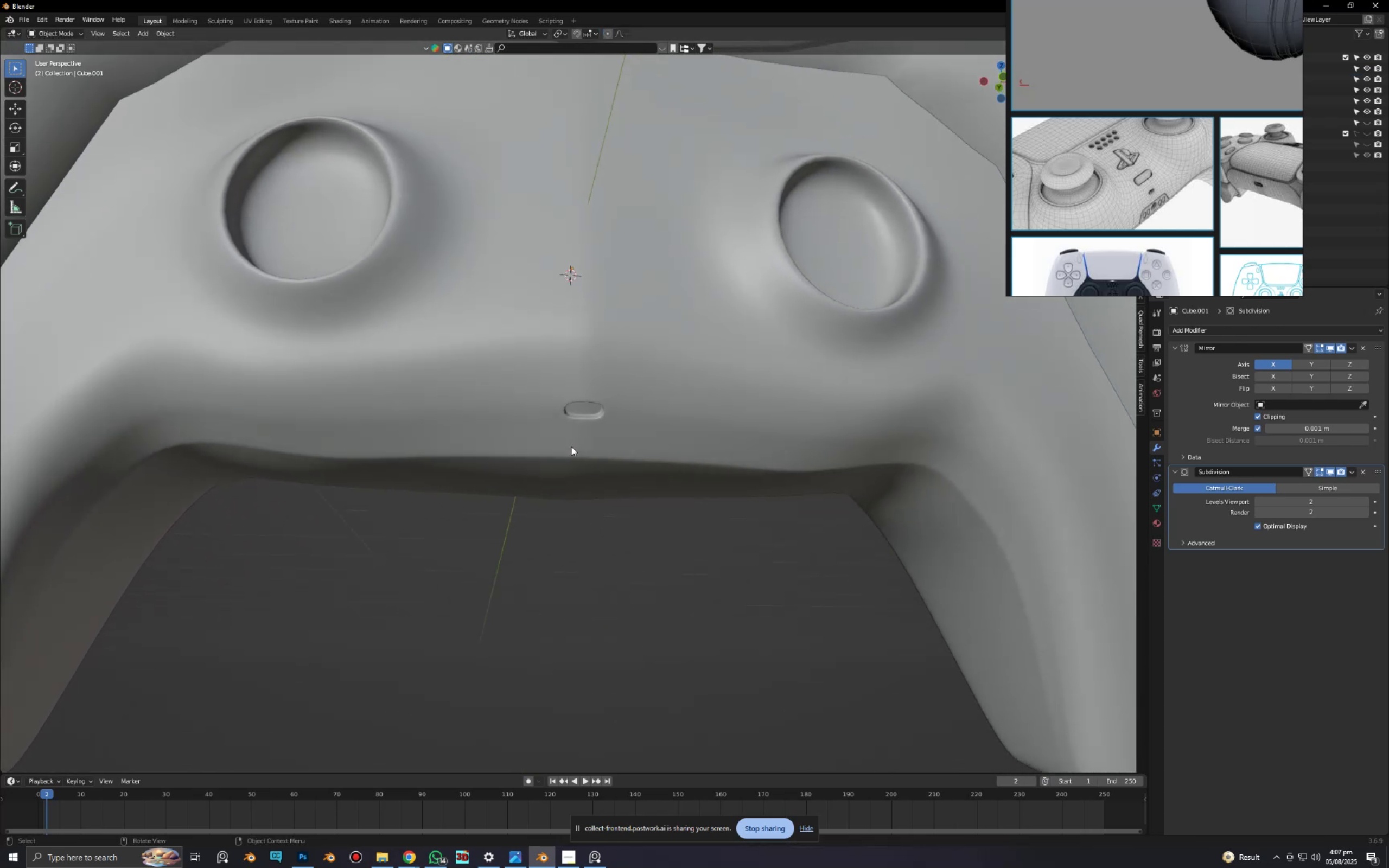 
key(Alt+AltLeft)
 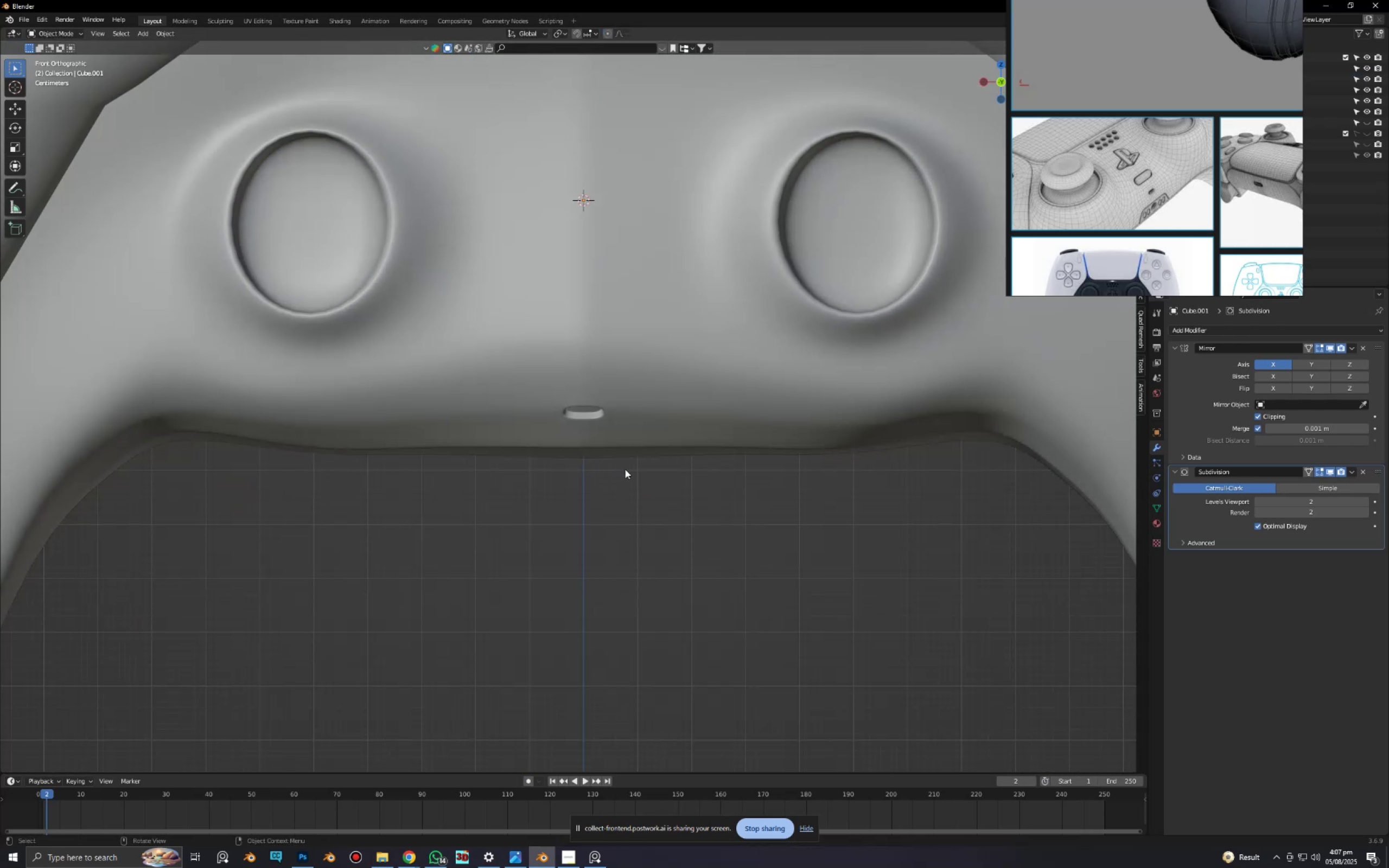 
scroll: coordinate [625, 486], scroll_direction: up, amount: 2.0
 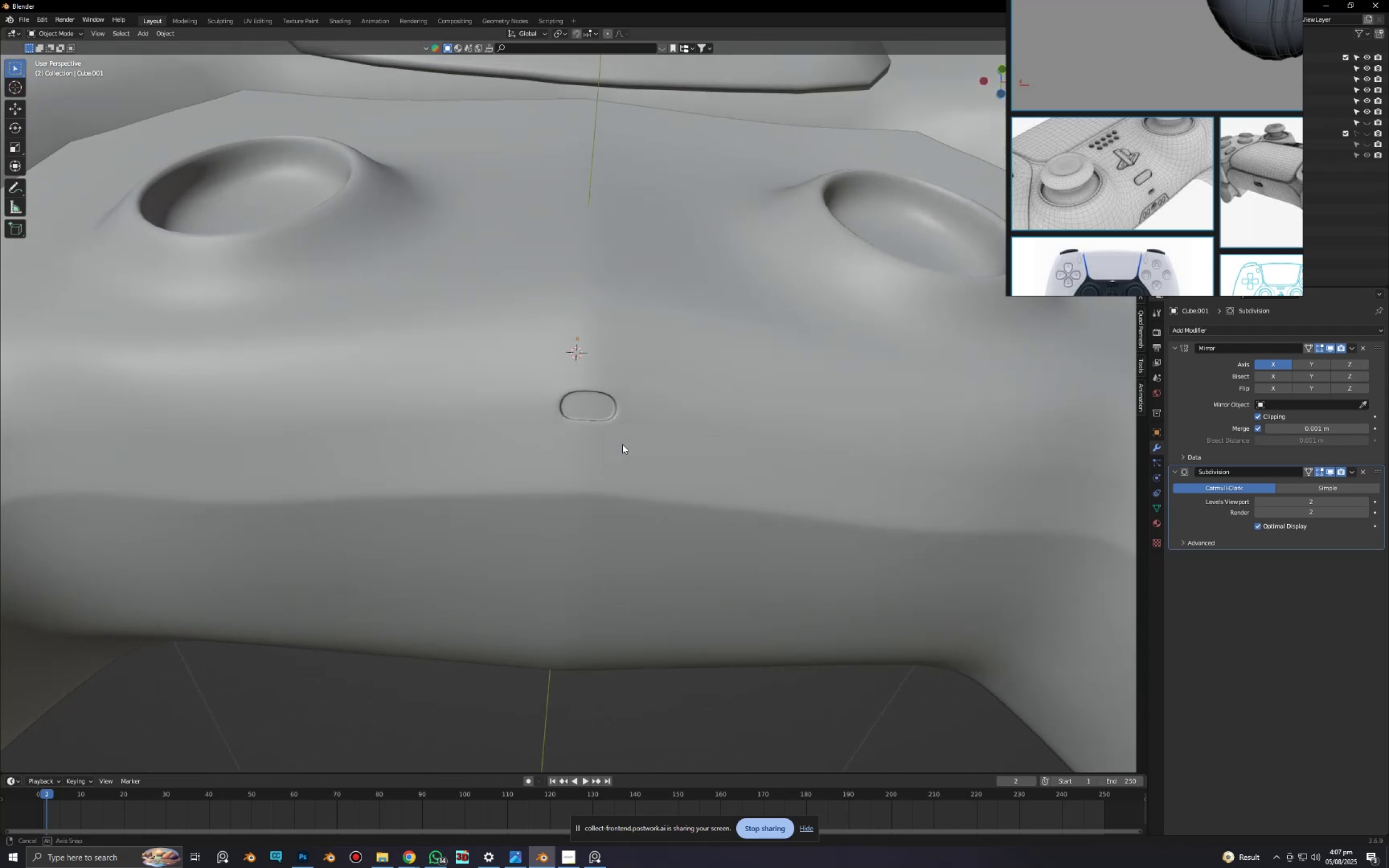 
key(Tab)
 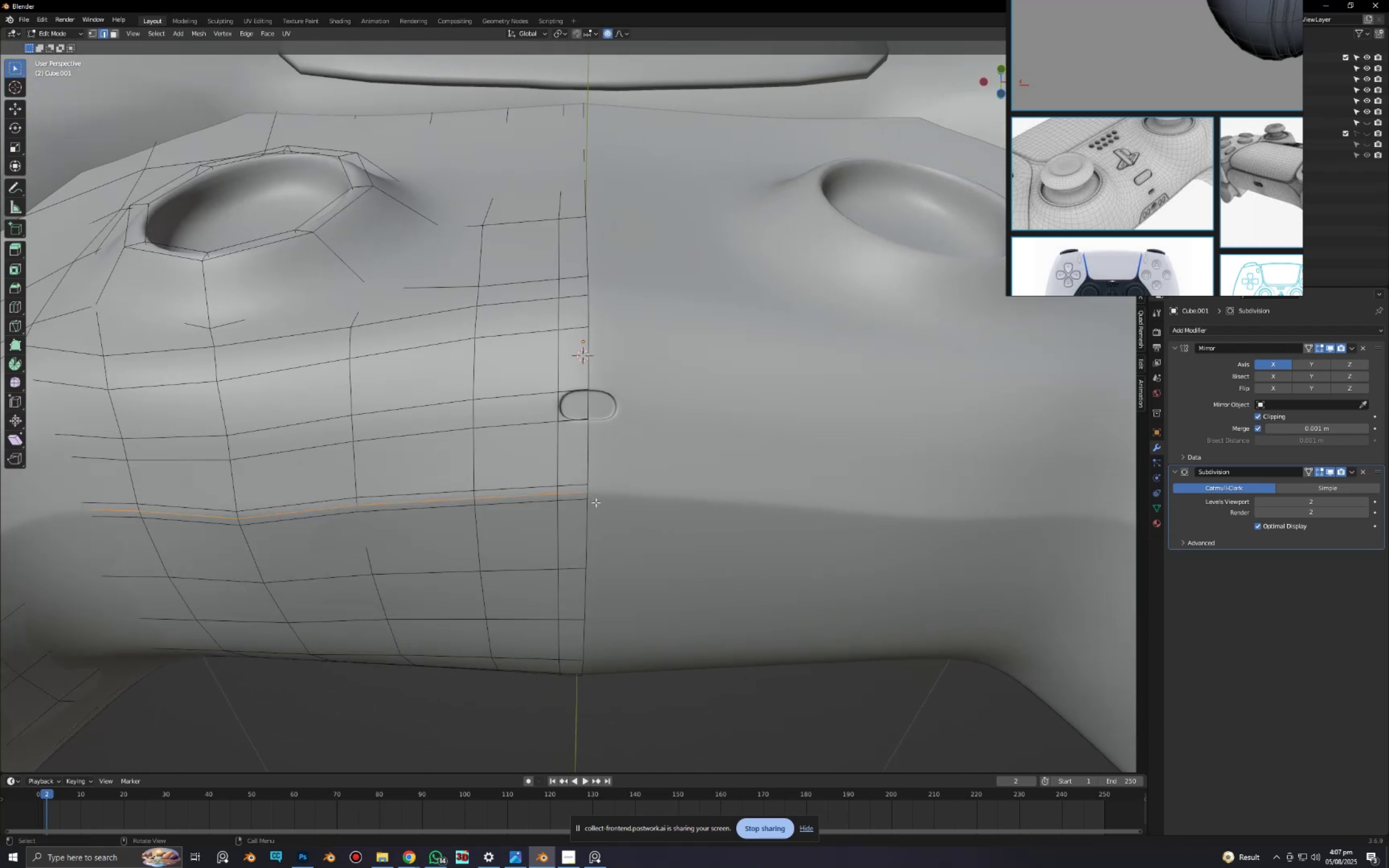 
key(Control+Z)
 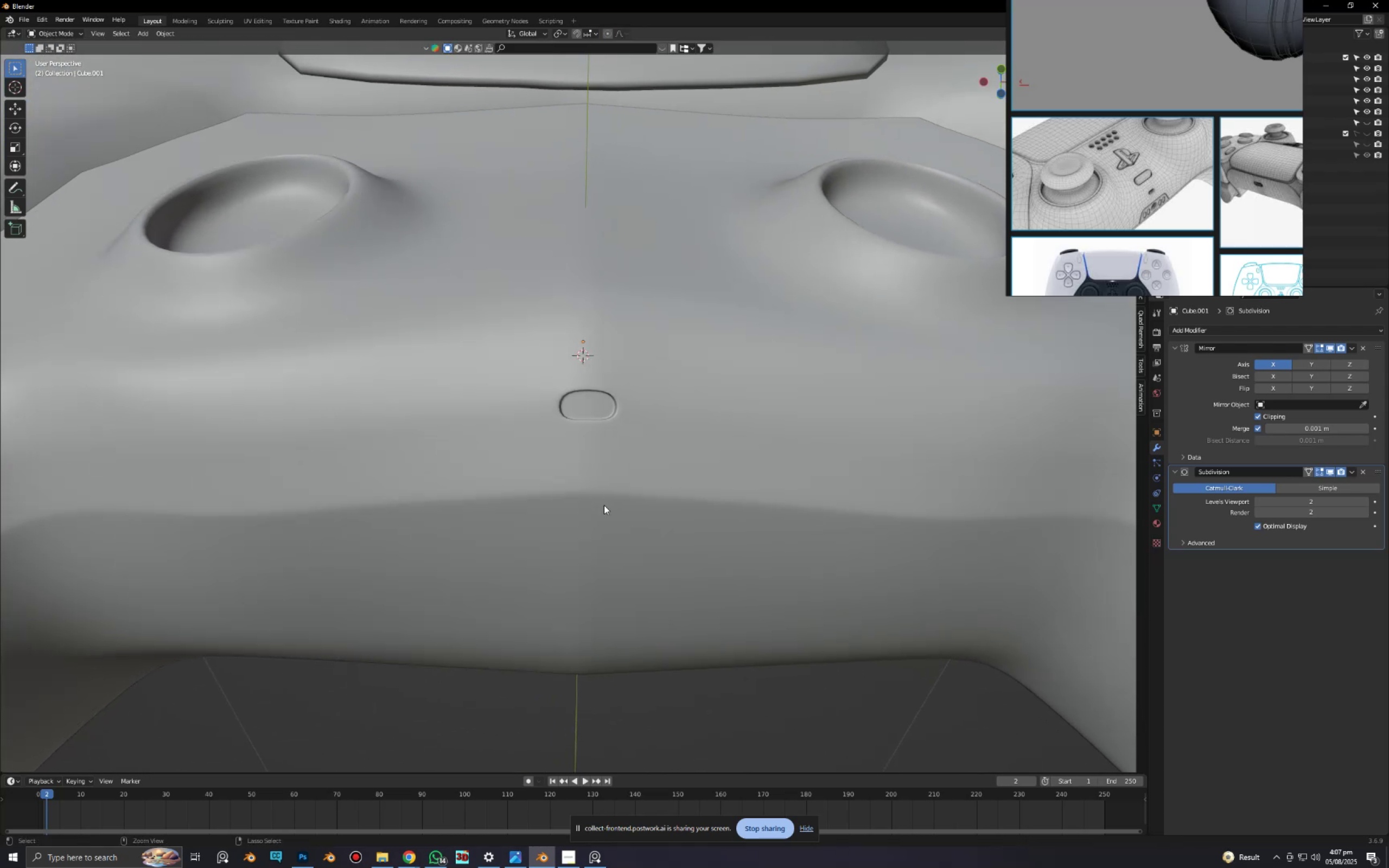 
key(Control+Z)
 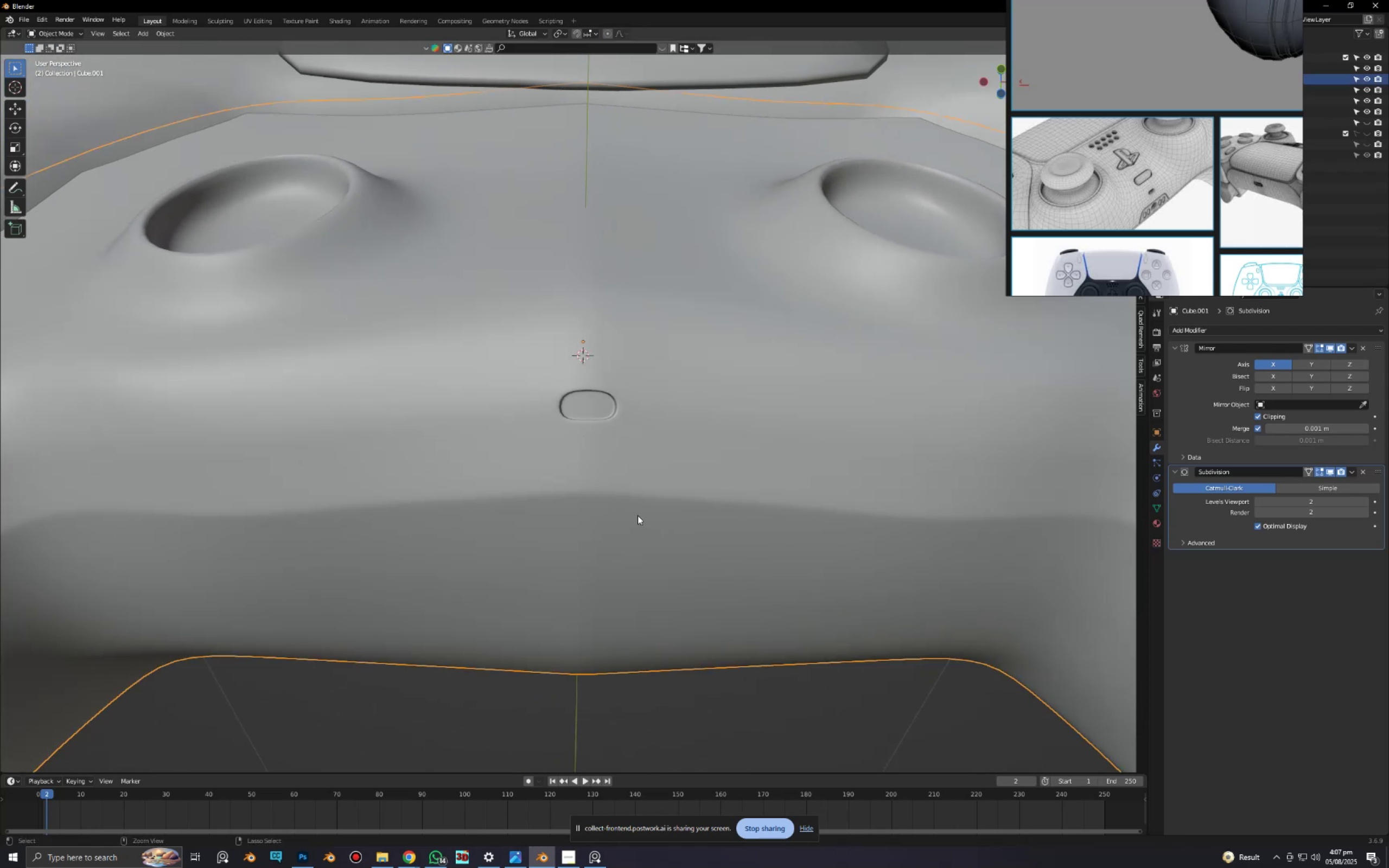 
key(Control+Z)
 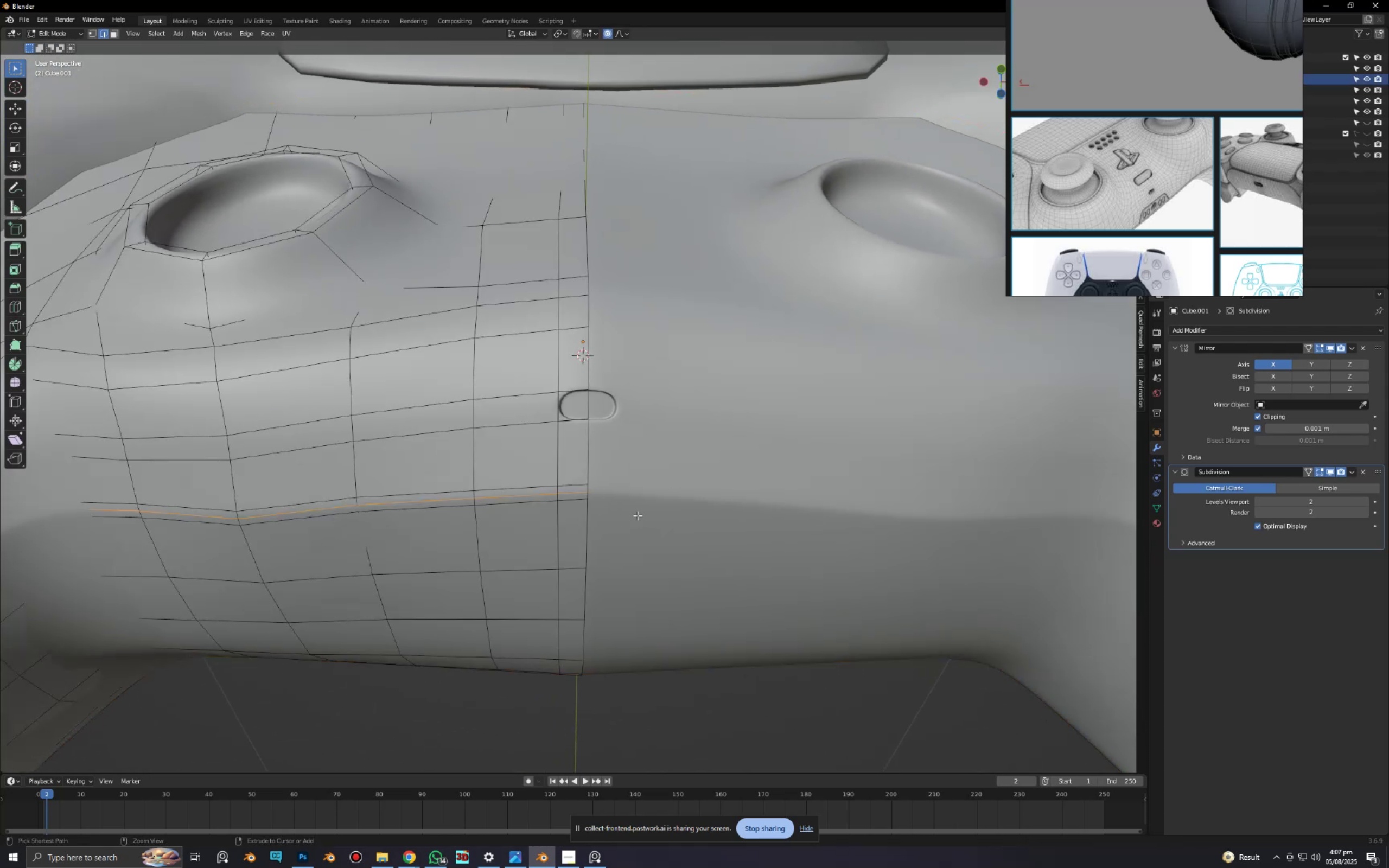 
key(Control+Z)
 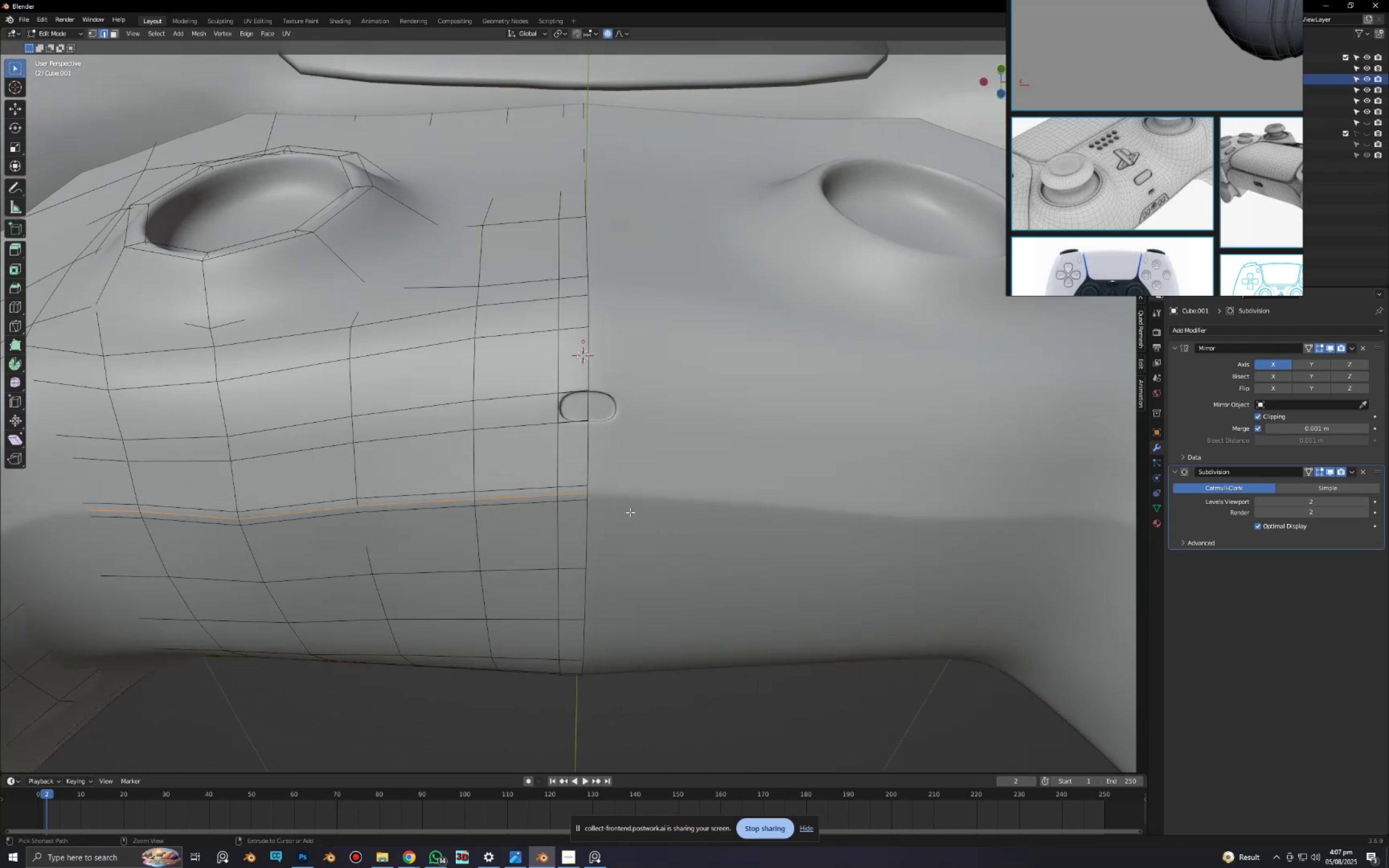 
key(Control+Z)
 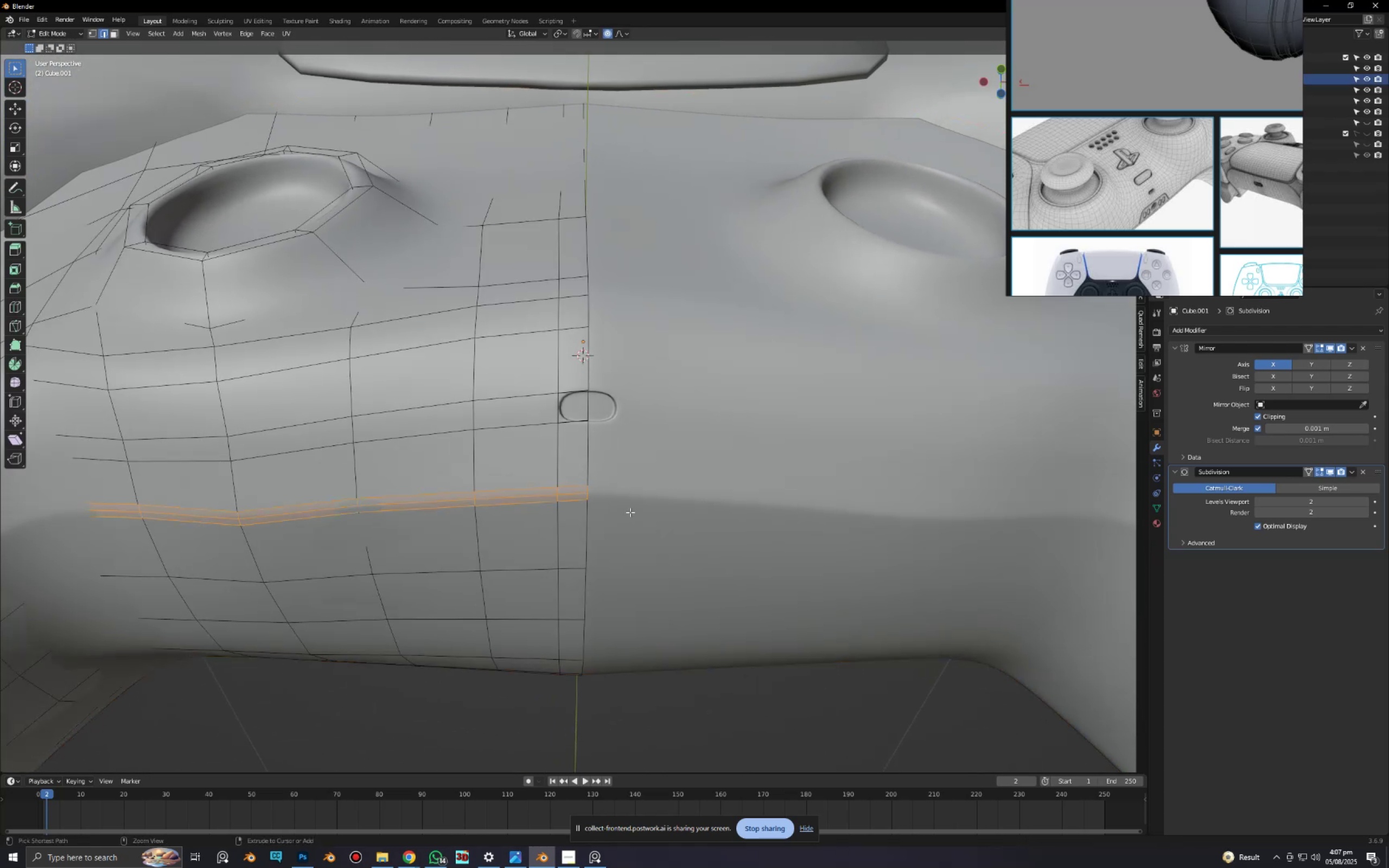 
key(Control+Z)
 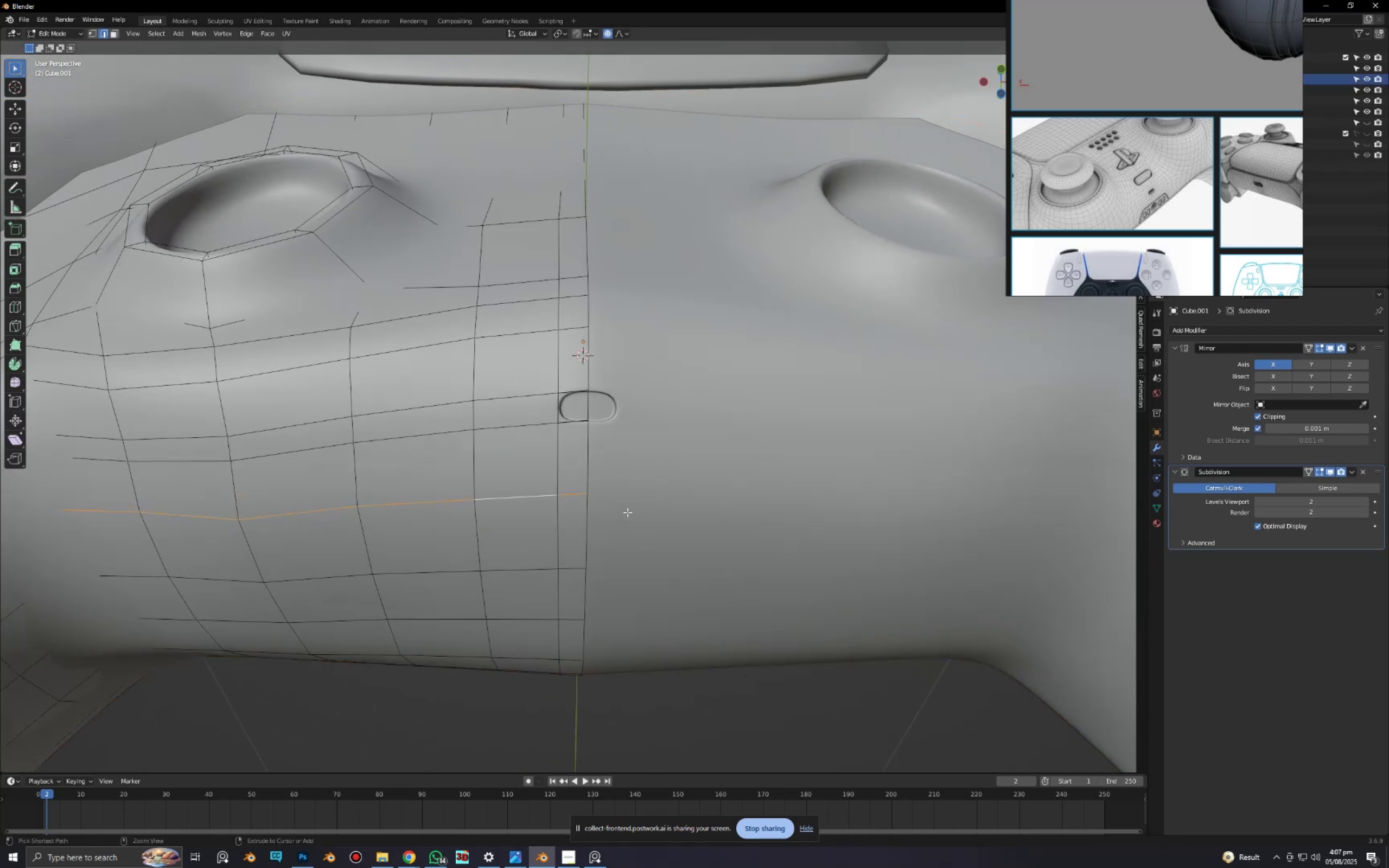 
hold_key(key=AltLeft, duration=0.5)
left_click([569, 570])
 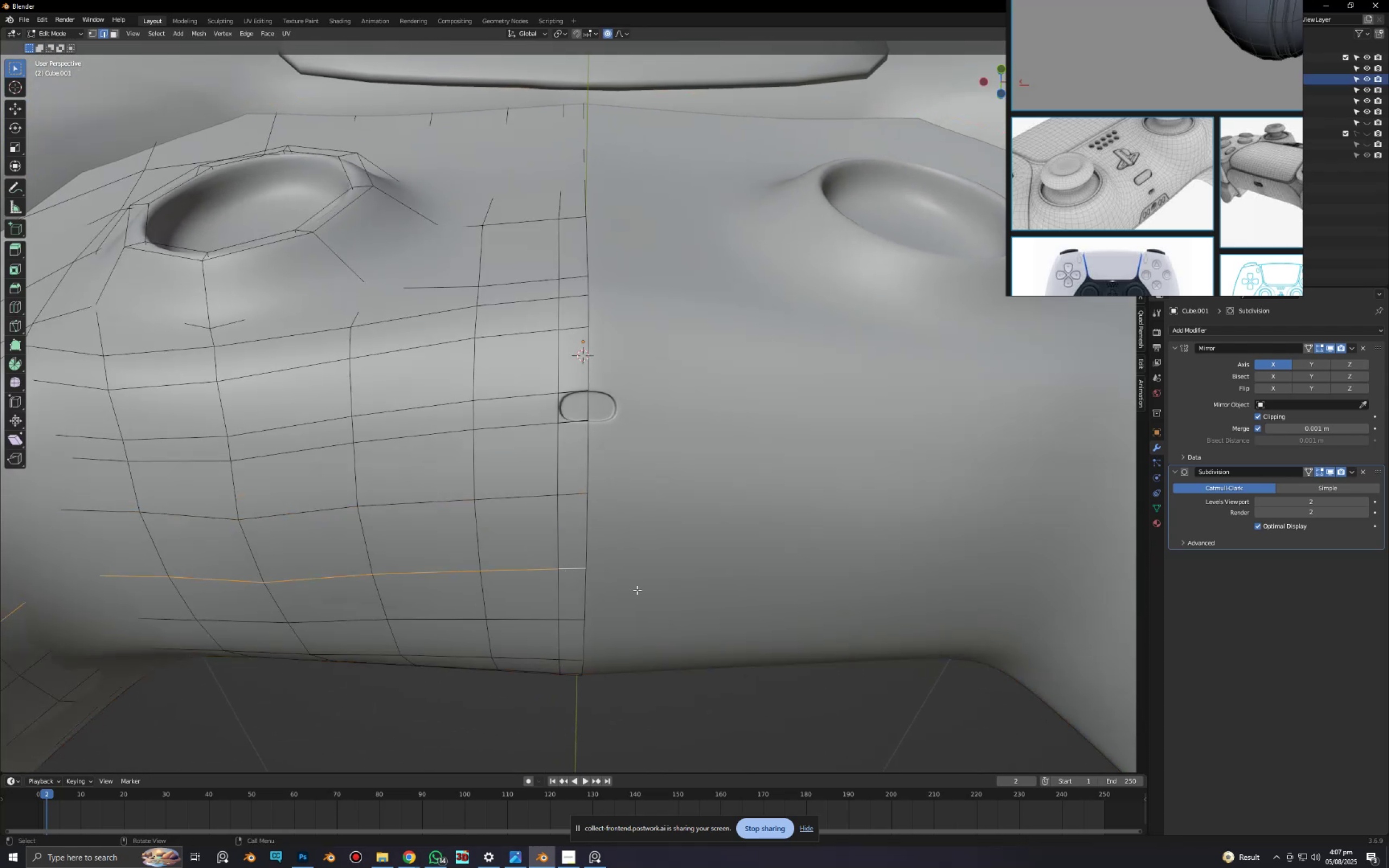 
key(Control+B)
 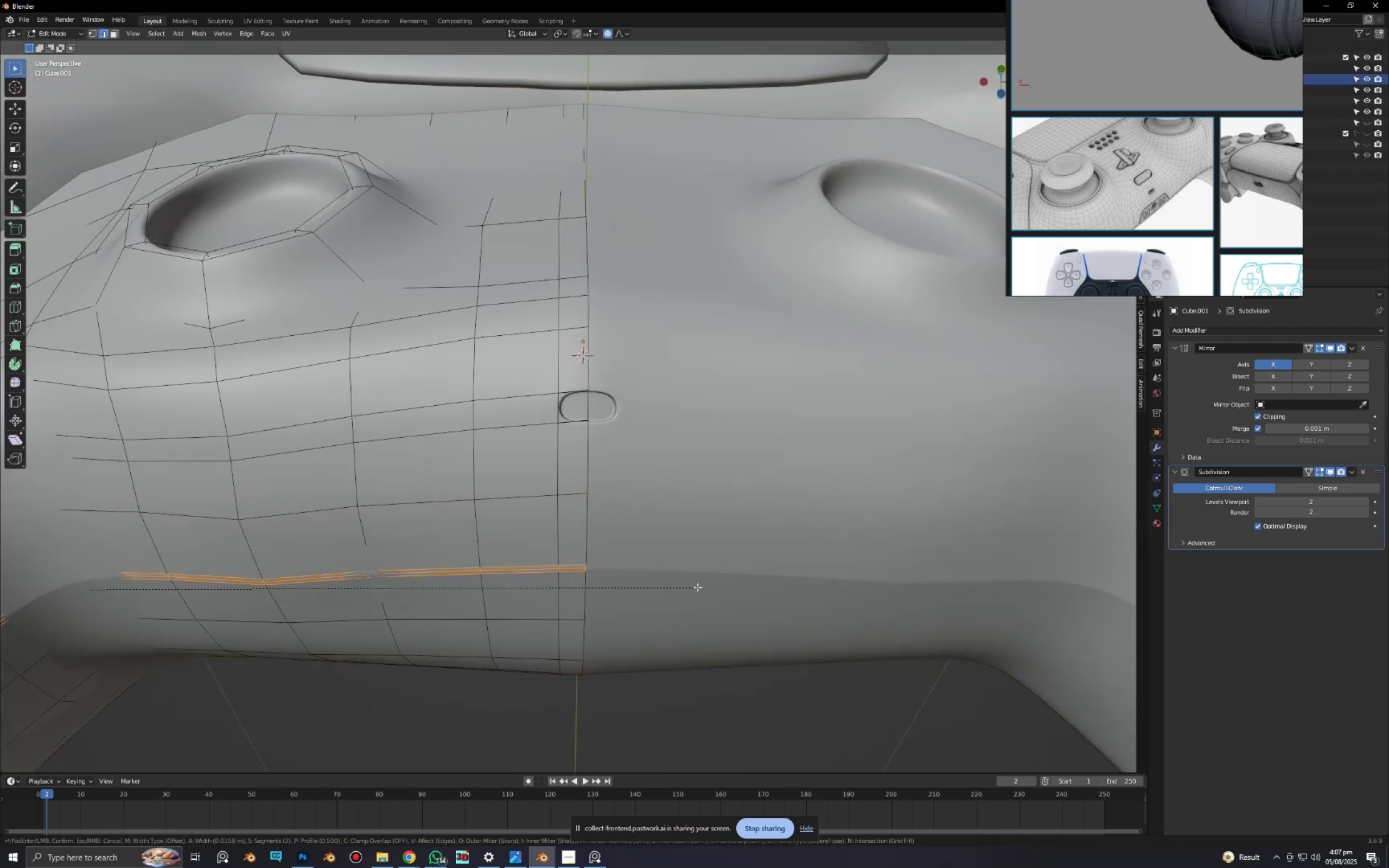 
left_click([697, 587])
 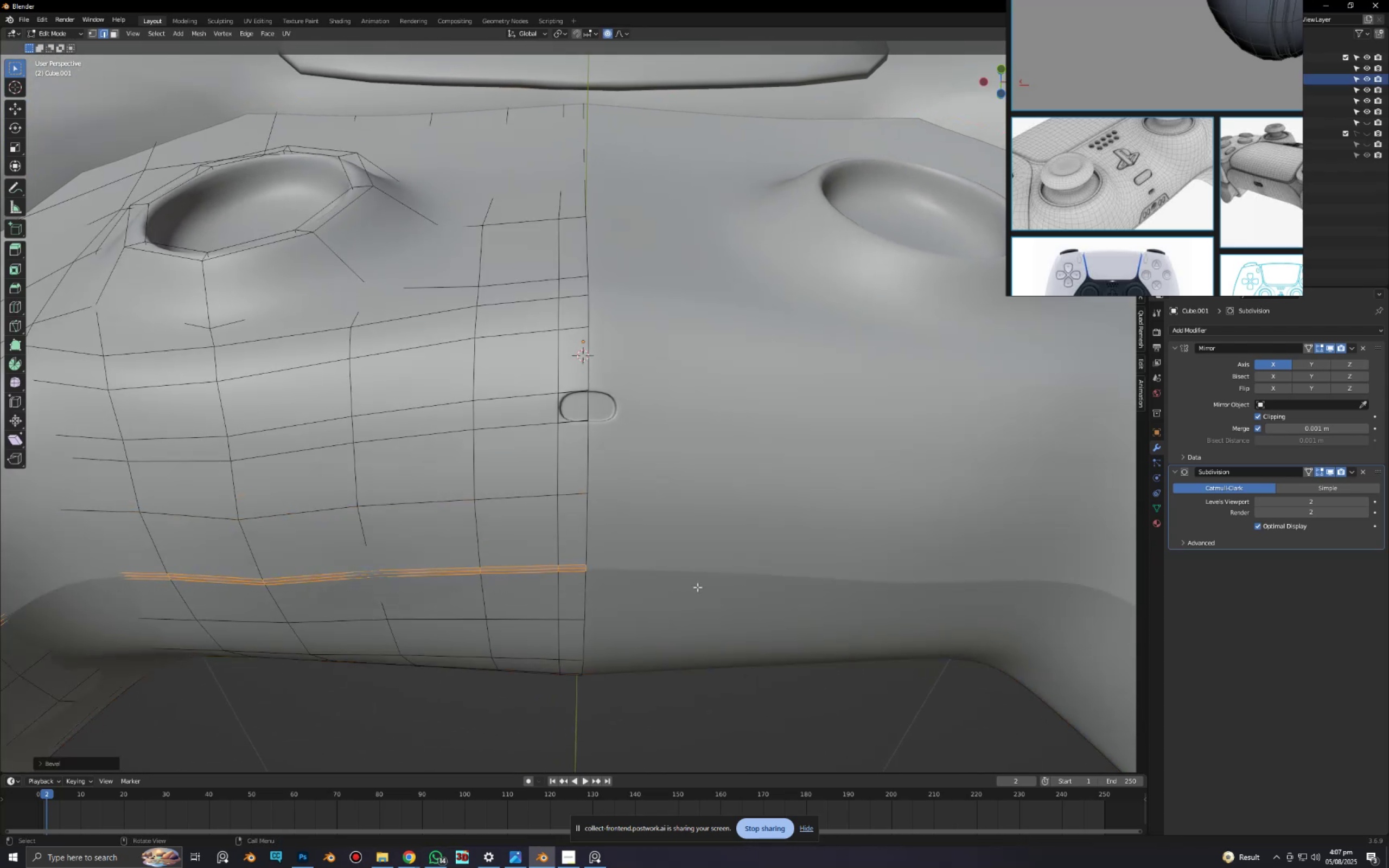 
key(Control+NumpadSubtract)
 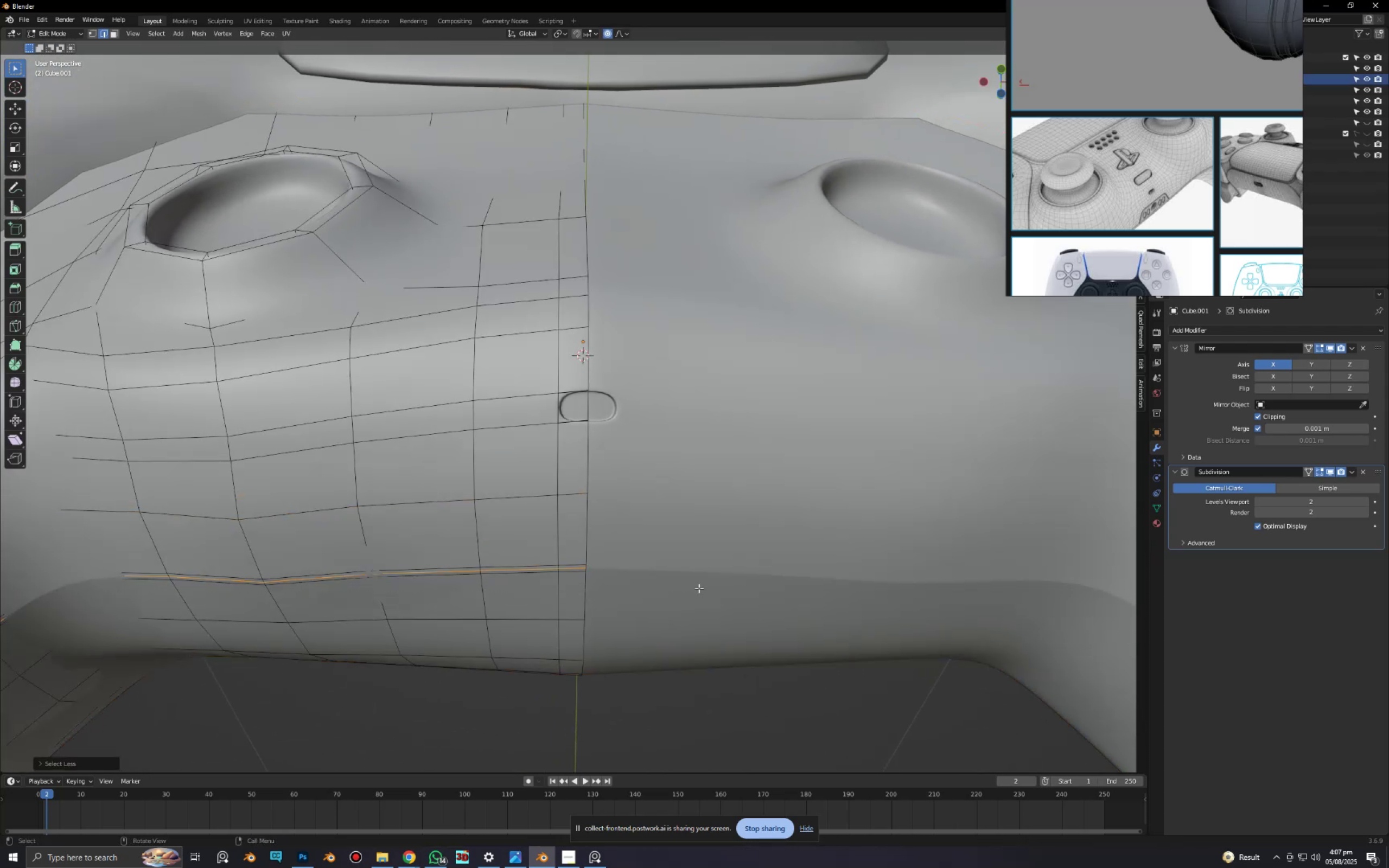 
type(sX)
key(Tab)
 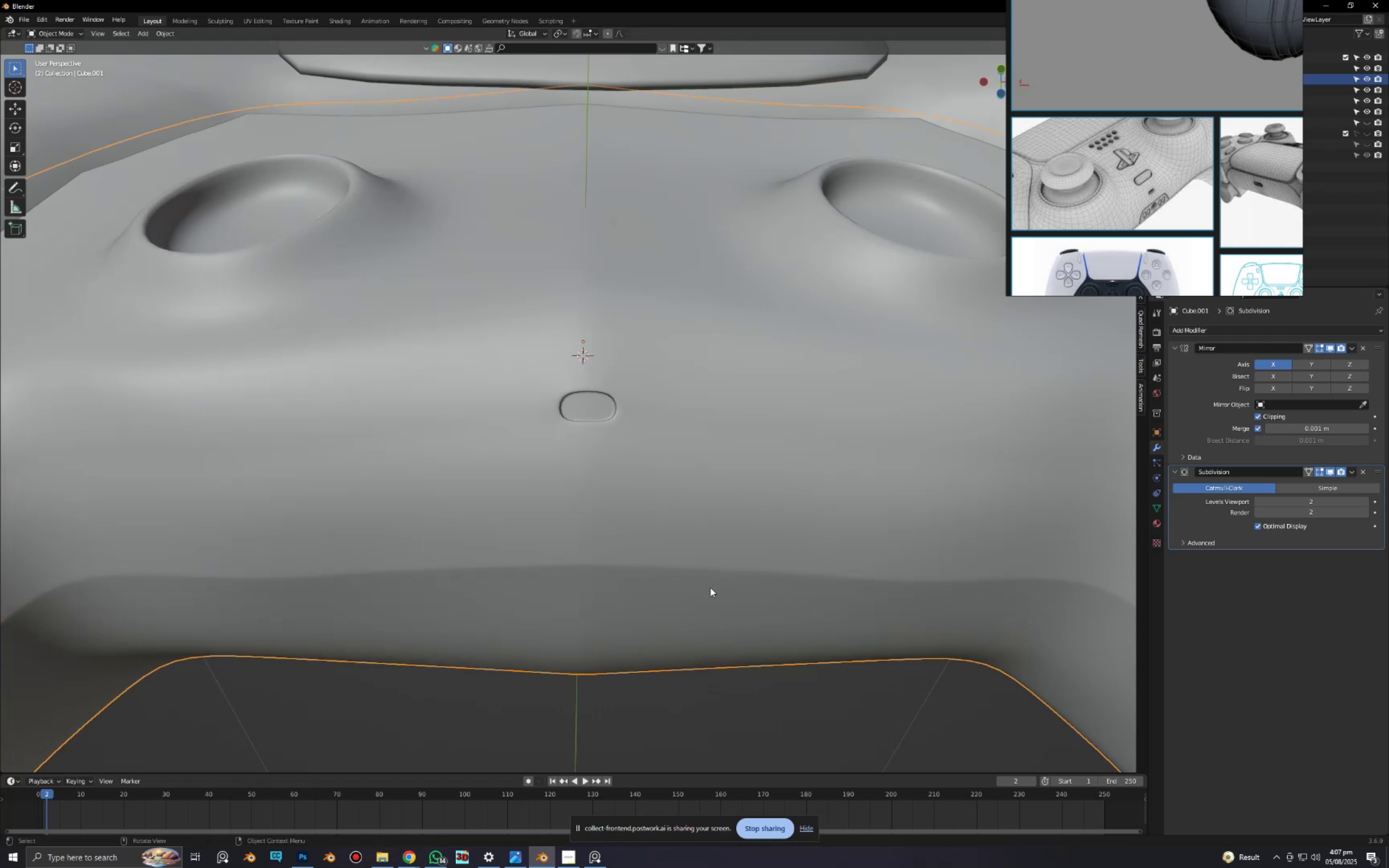 
scroll: coordinate [607, 462], scroll_direction: down, amount: 6.0
 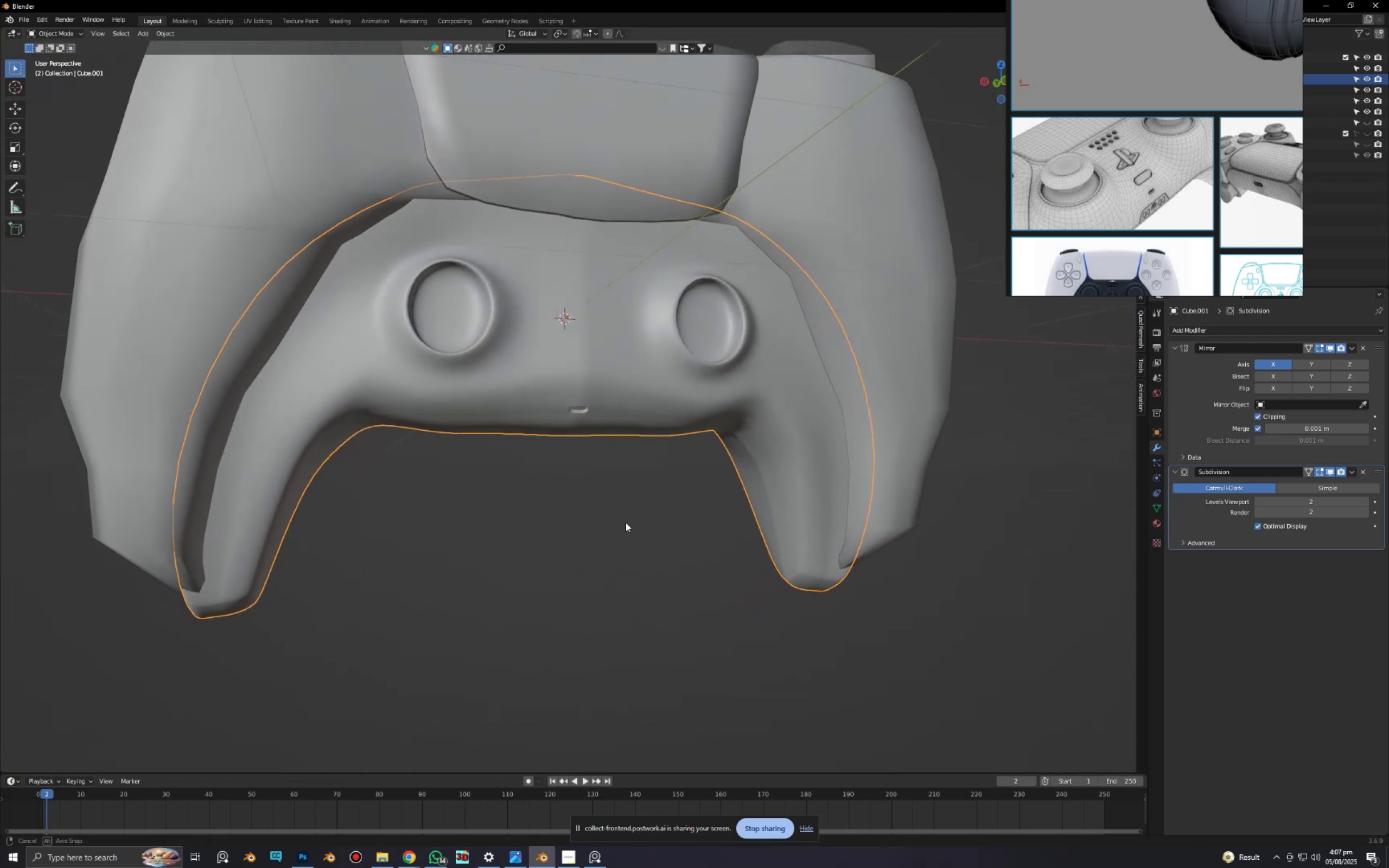 
key(Tab)
 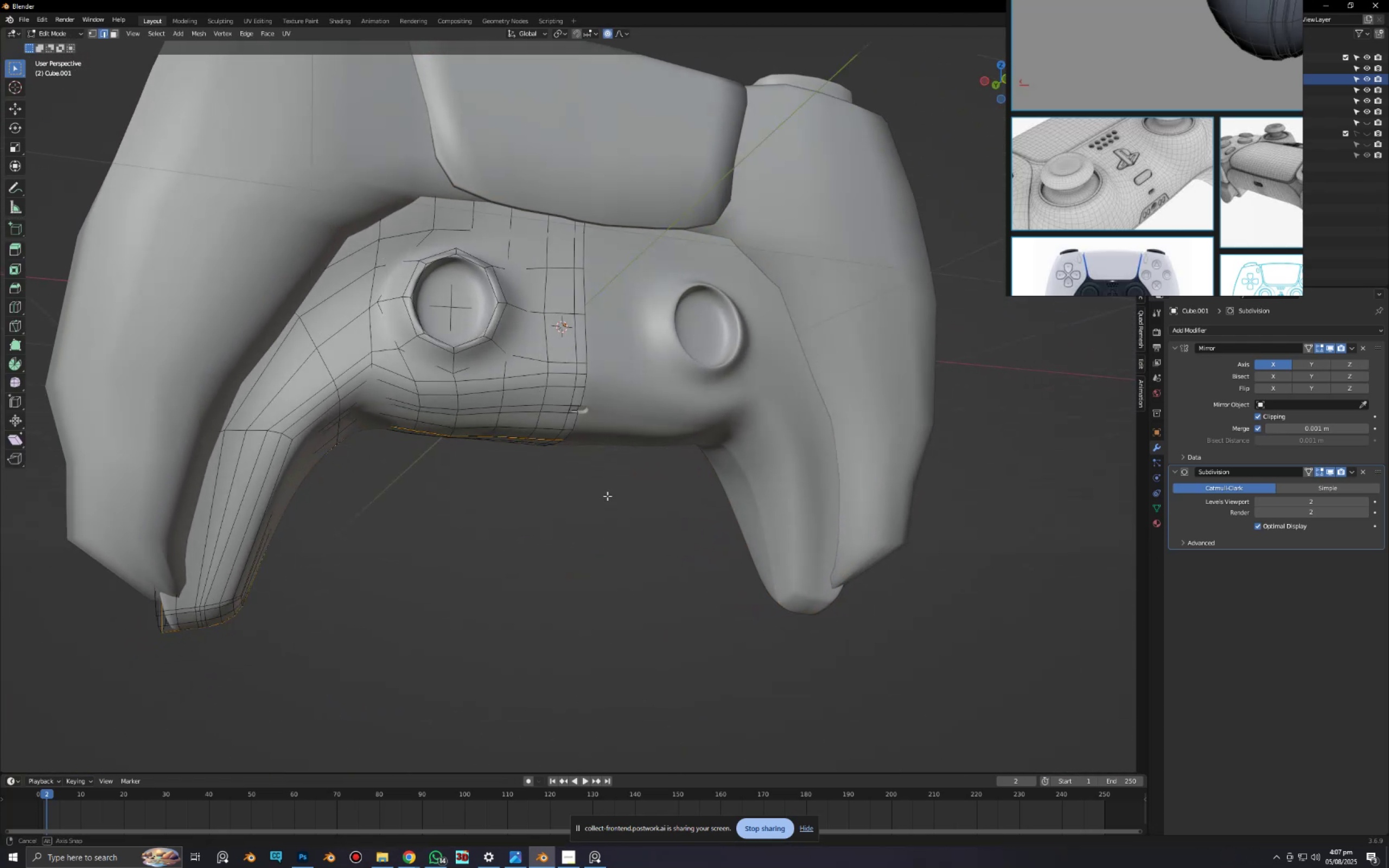 
scroll: coordinate [591, 522], scroll_direction: up, amount: 9.0
 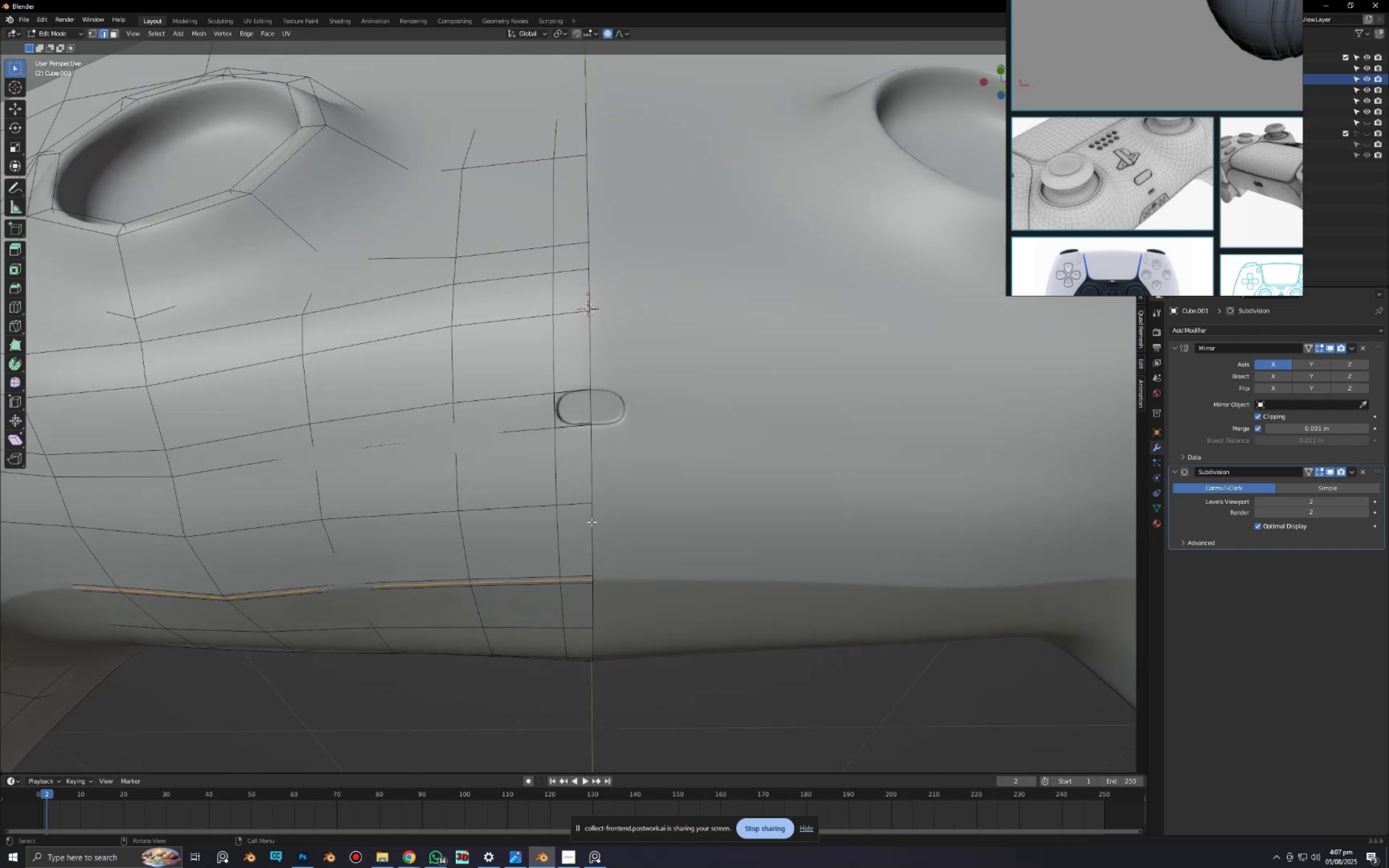 
hold_key(key=ShiftLeft, duration=0.56)
 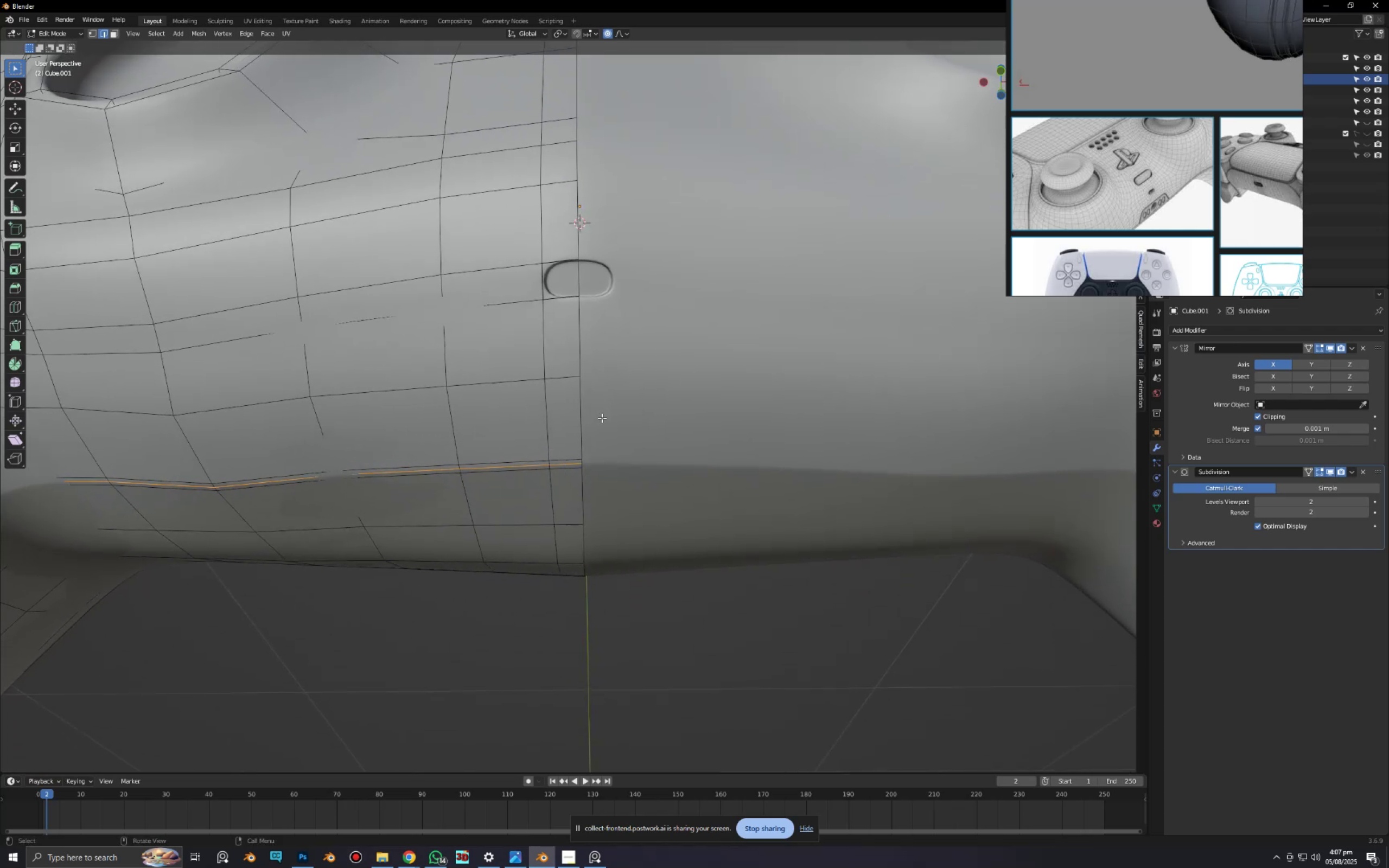 
scroll: coordinate [602, 418], scroll_direction: up, amount: 2.0
 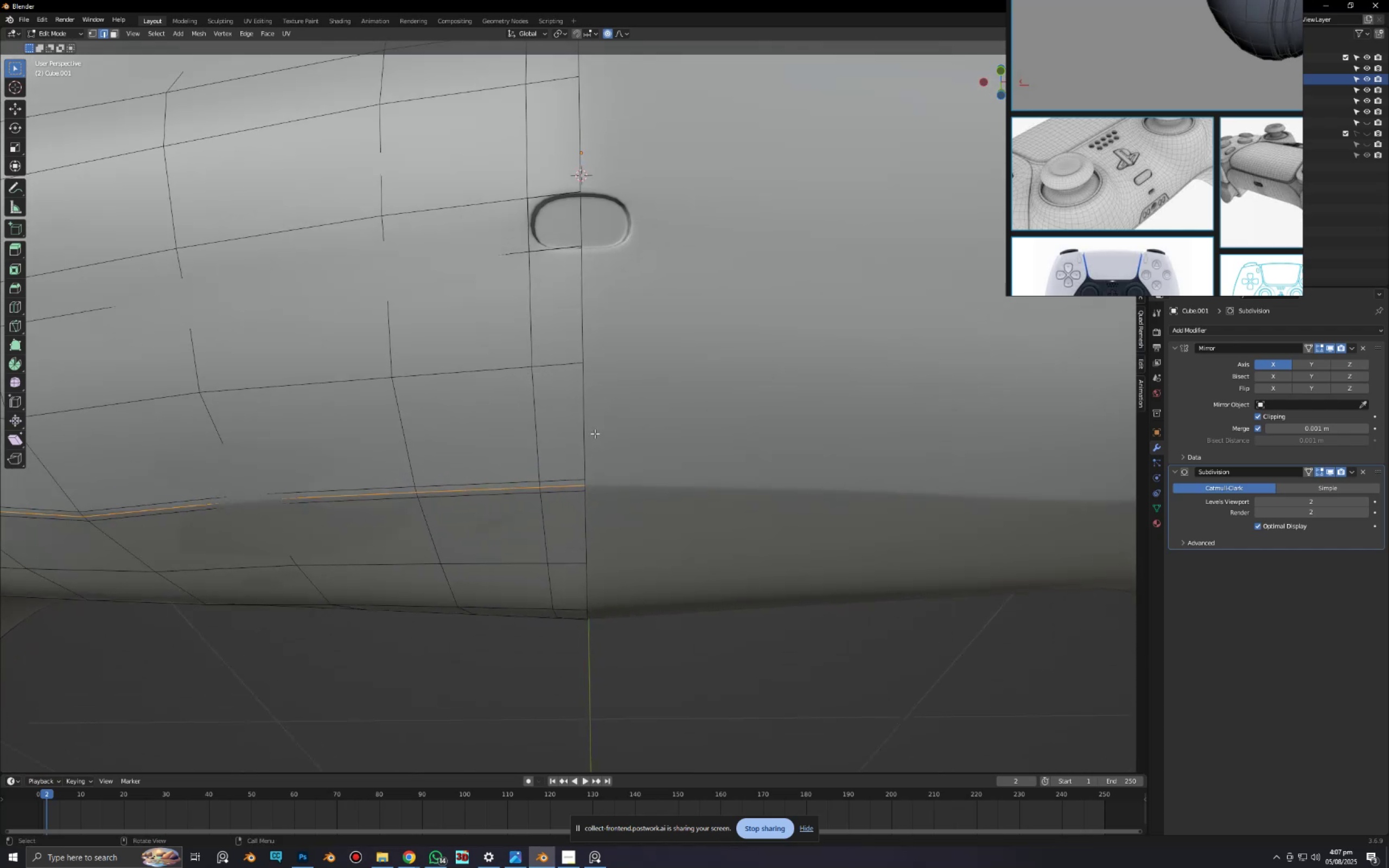 
hold_key(key=ShiftLeft, duration=0.38)
 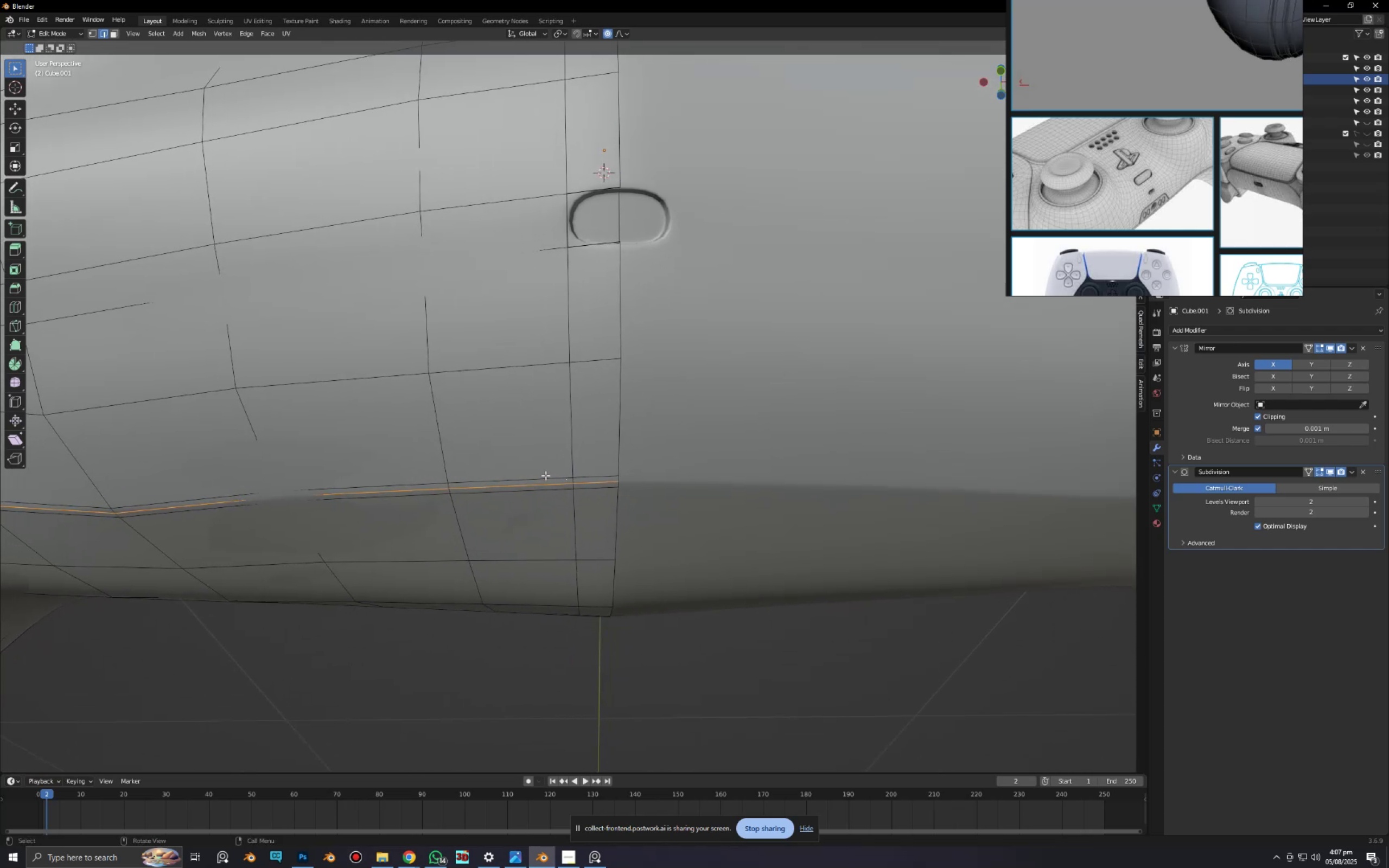 
key(3)
 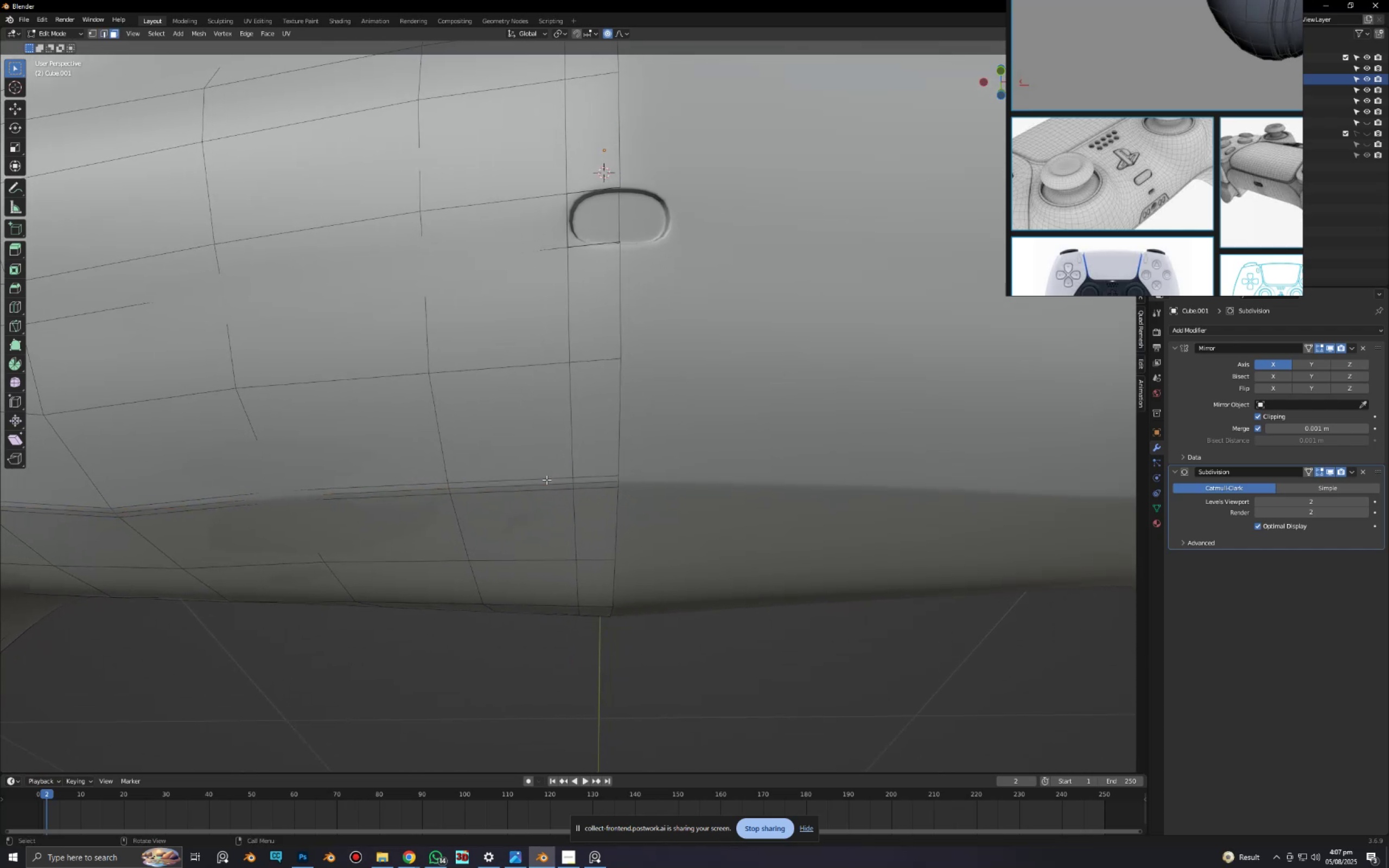 
left_click([546, 480])
 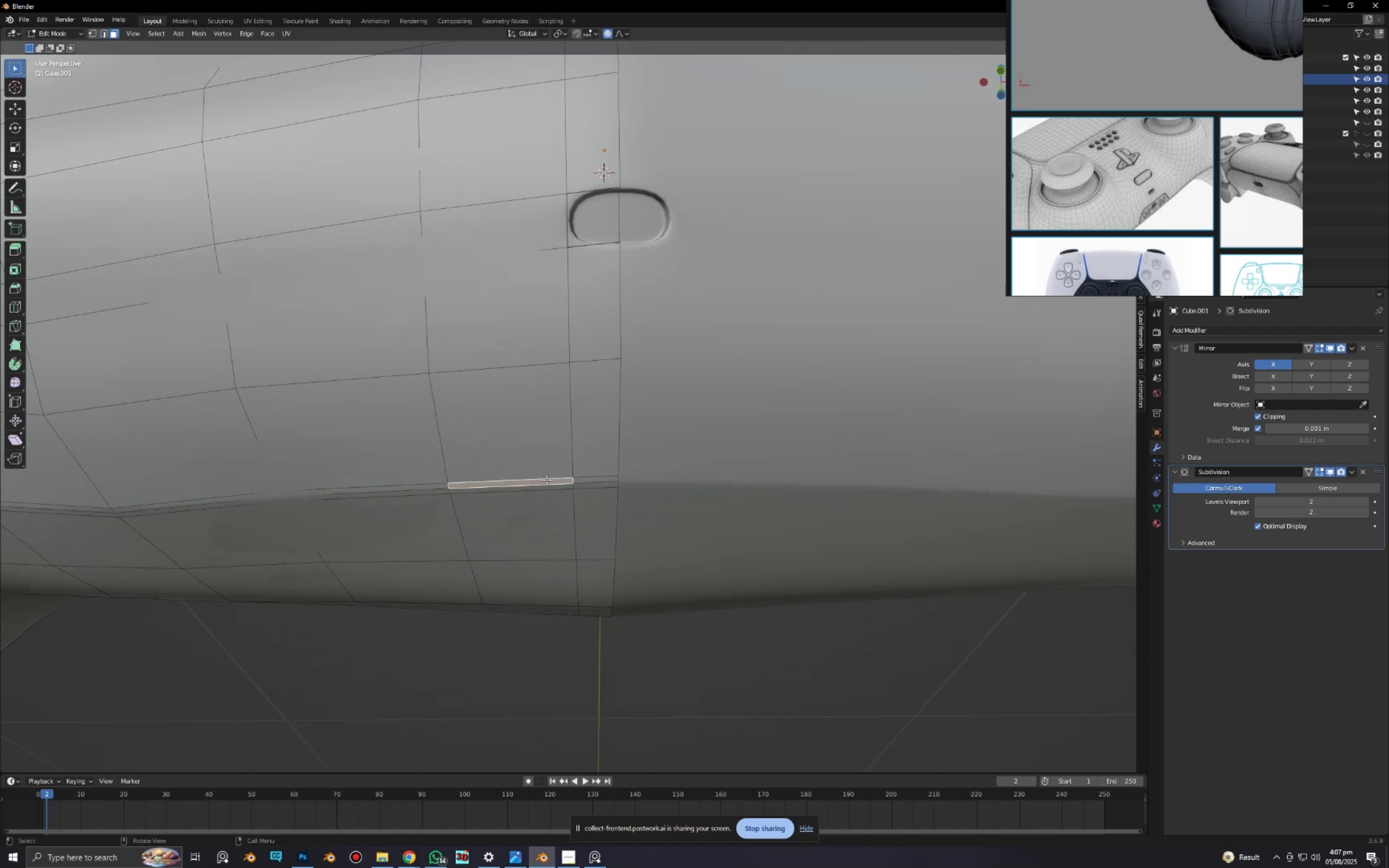 
hold_key(key=ShiftLeft, duration=1.08)
 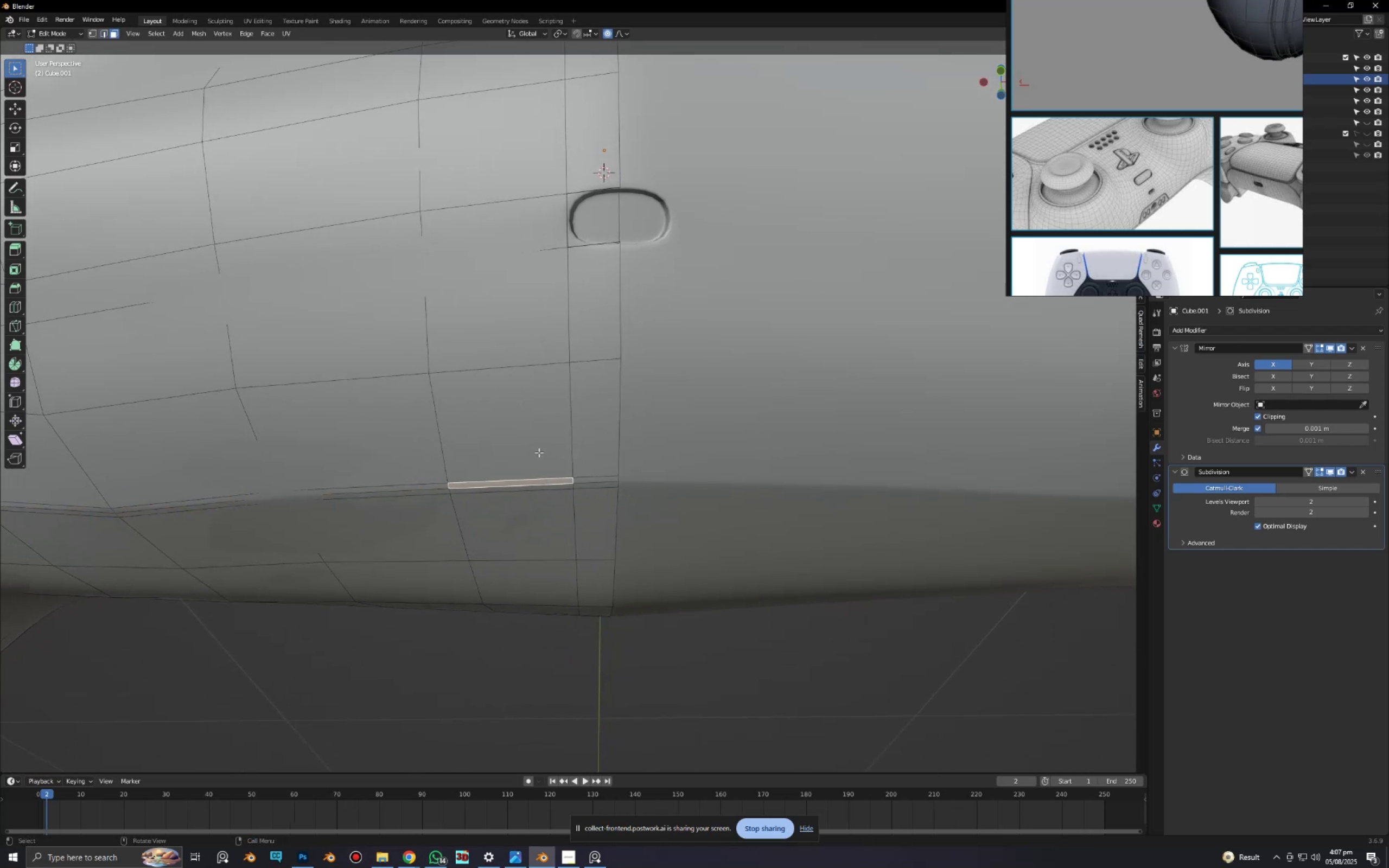 
key(Control+R)
 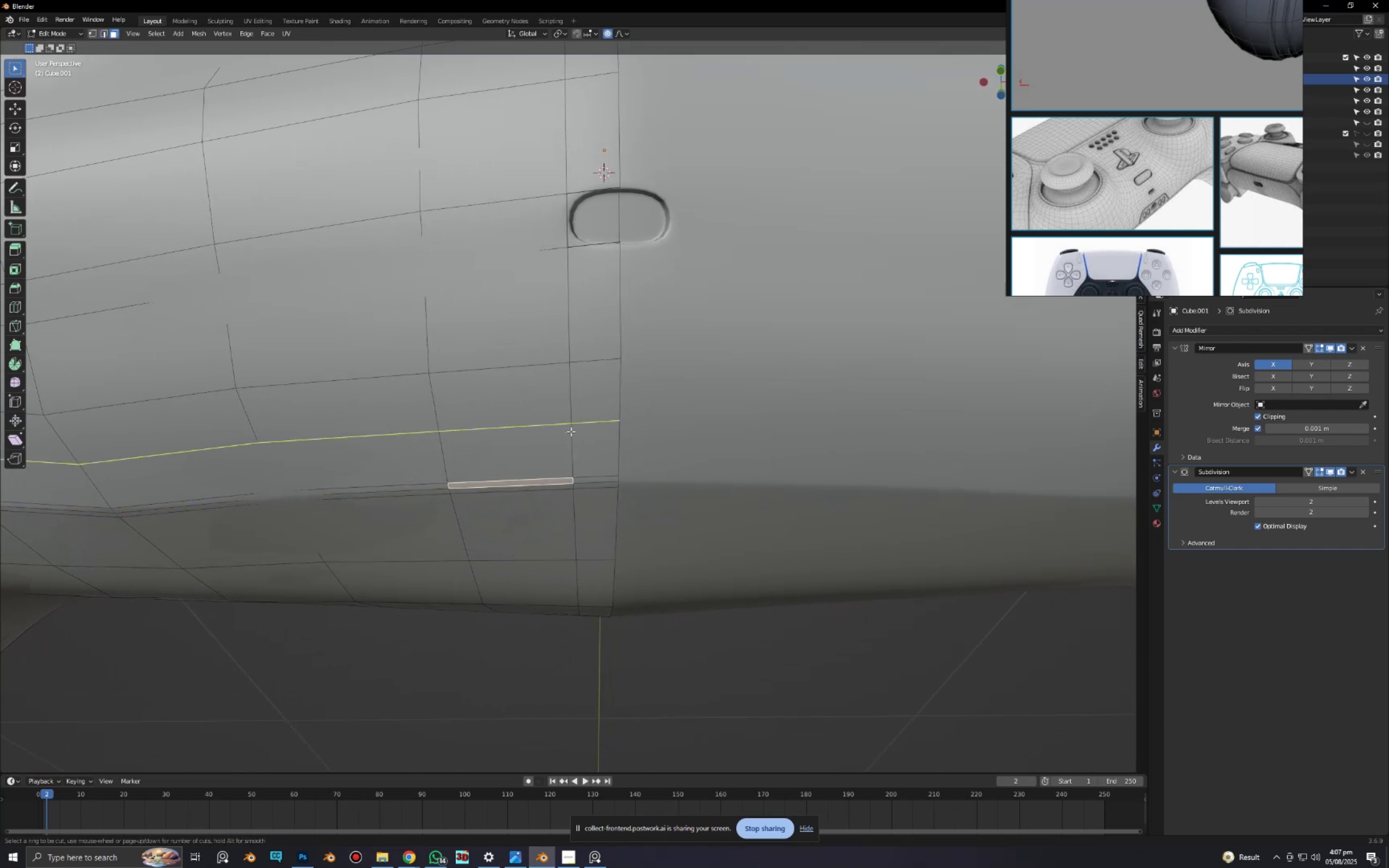 
left_click([571, 431])
 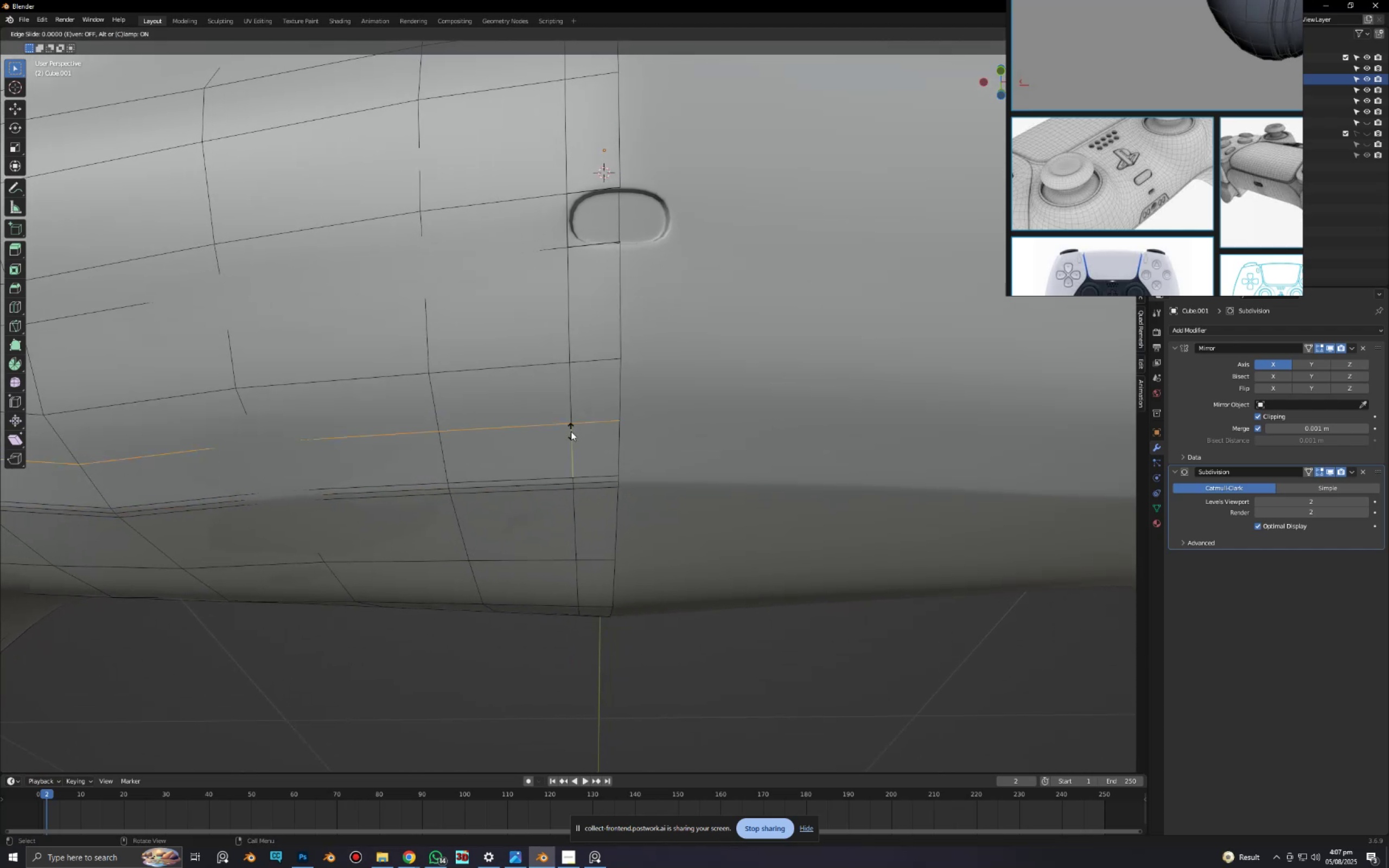 
right_click([571, 431])
 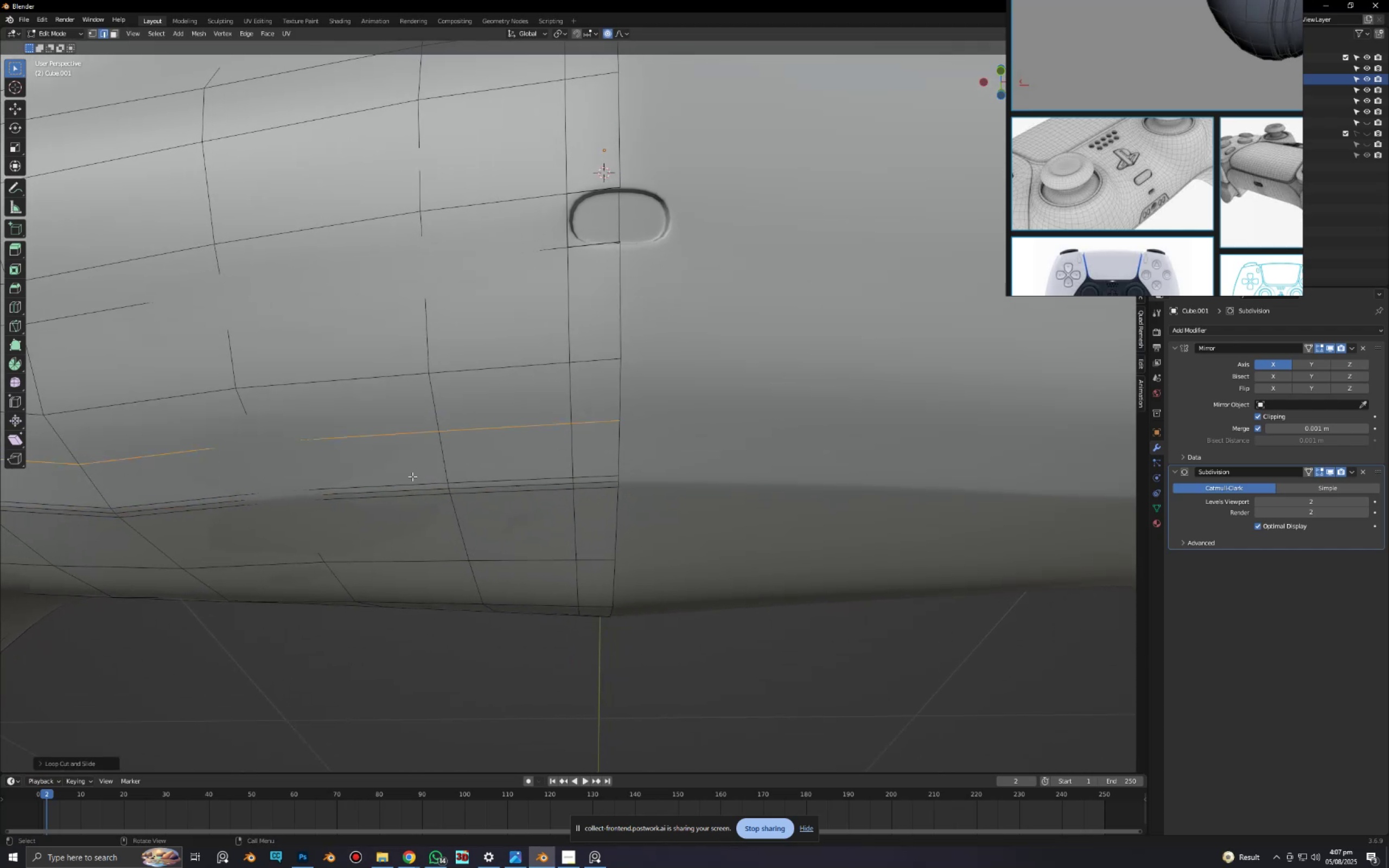 
key(3)
 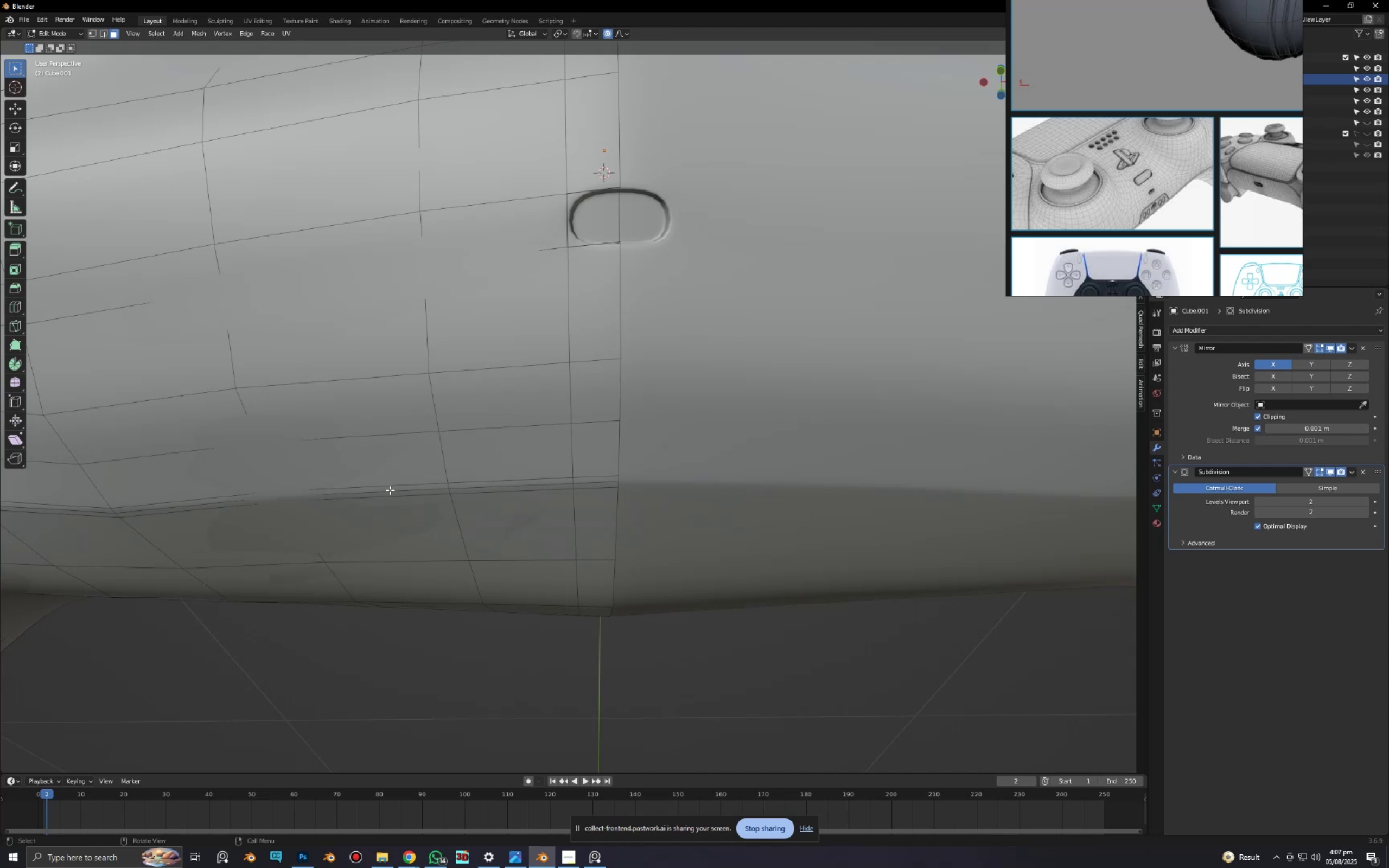 
left_click([390, 489])
 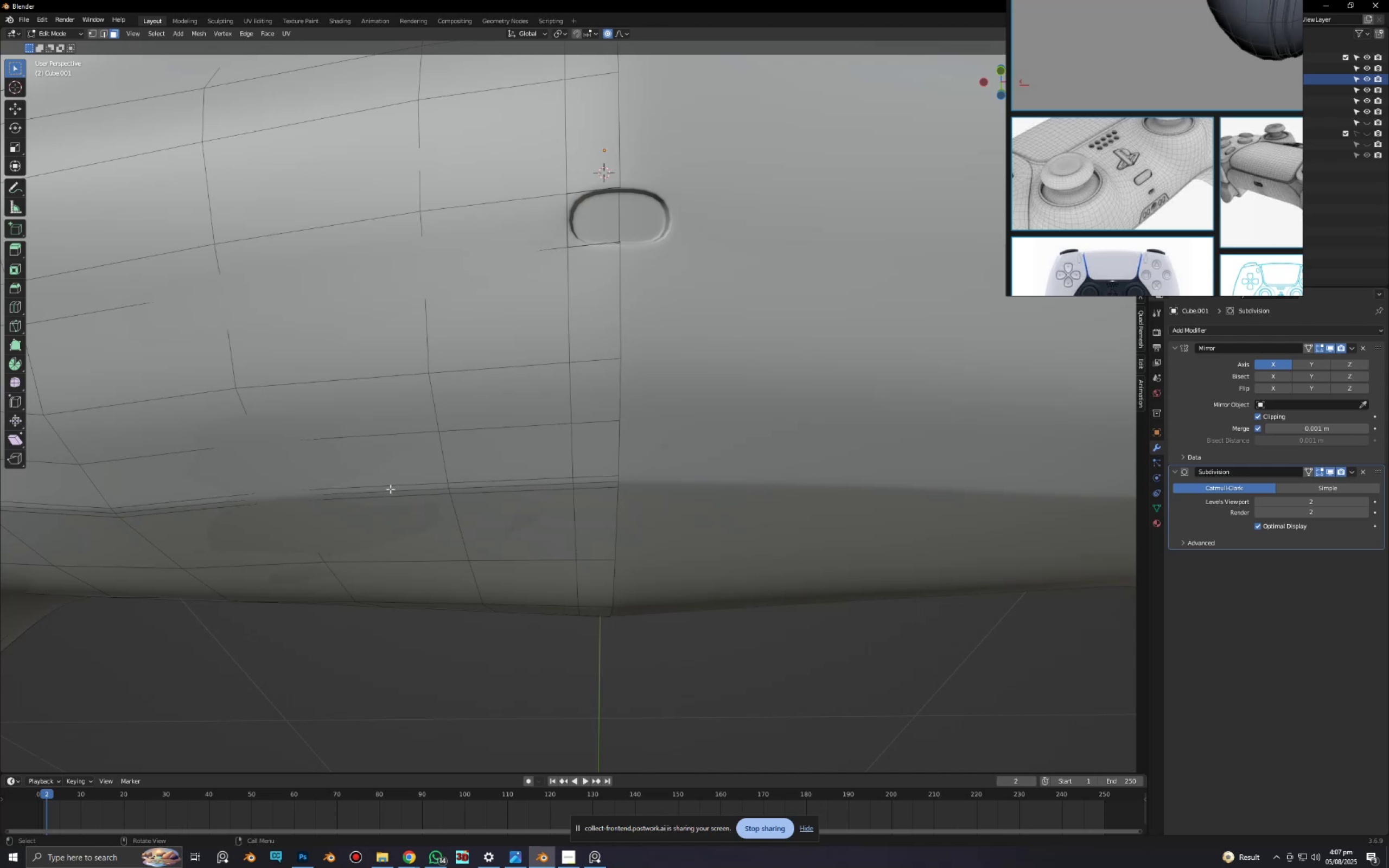 
hold_key(key=ShiftLeft, duration=1.53)
double_click([402, 475])
 